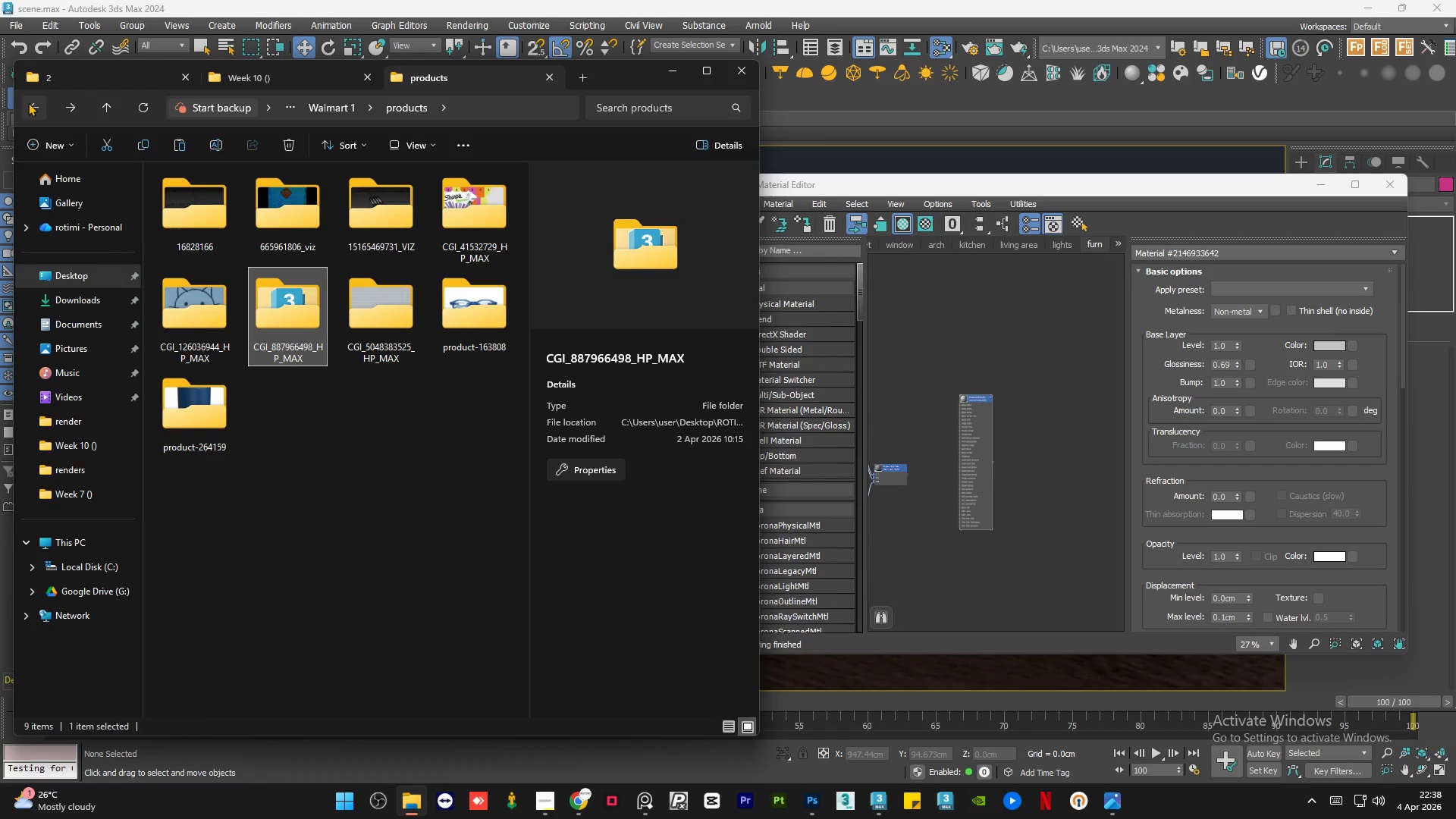 
left_click([28, 102])
 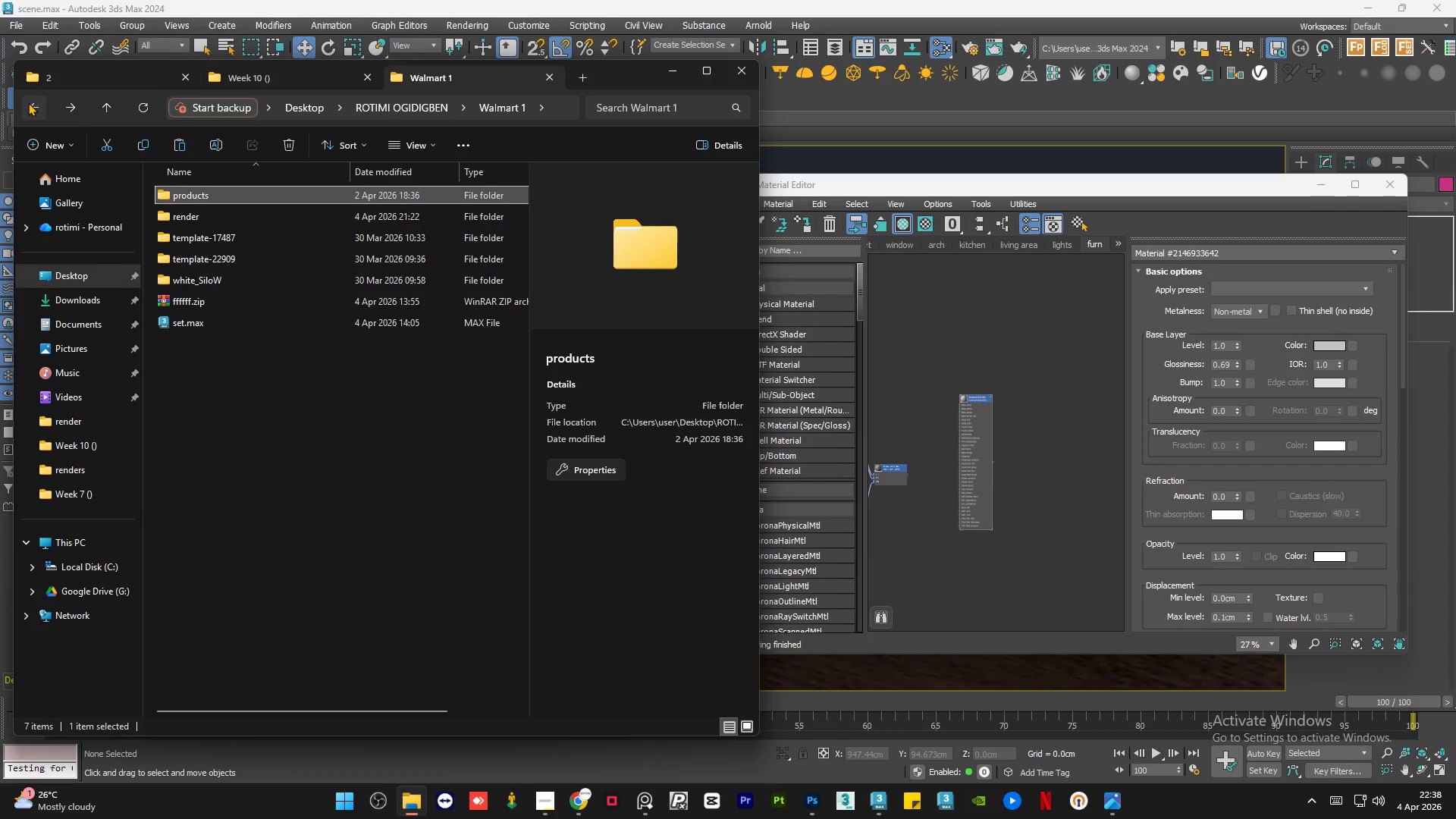 
left_click([28, 102])
 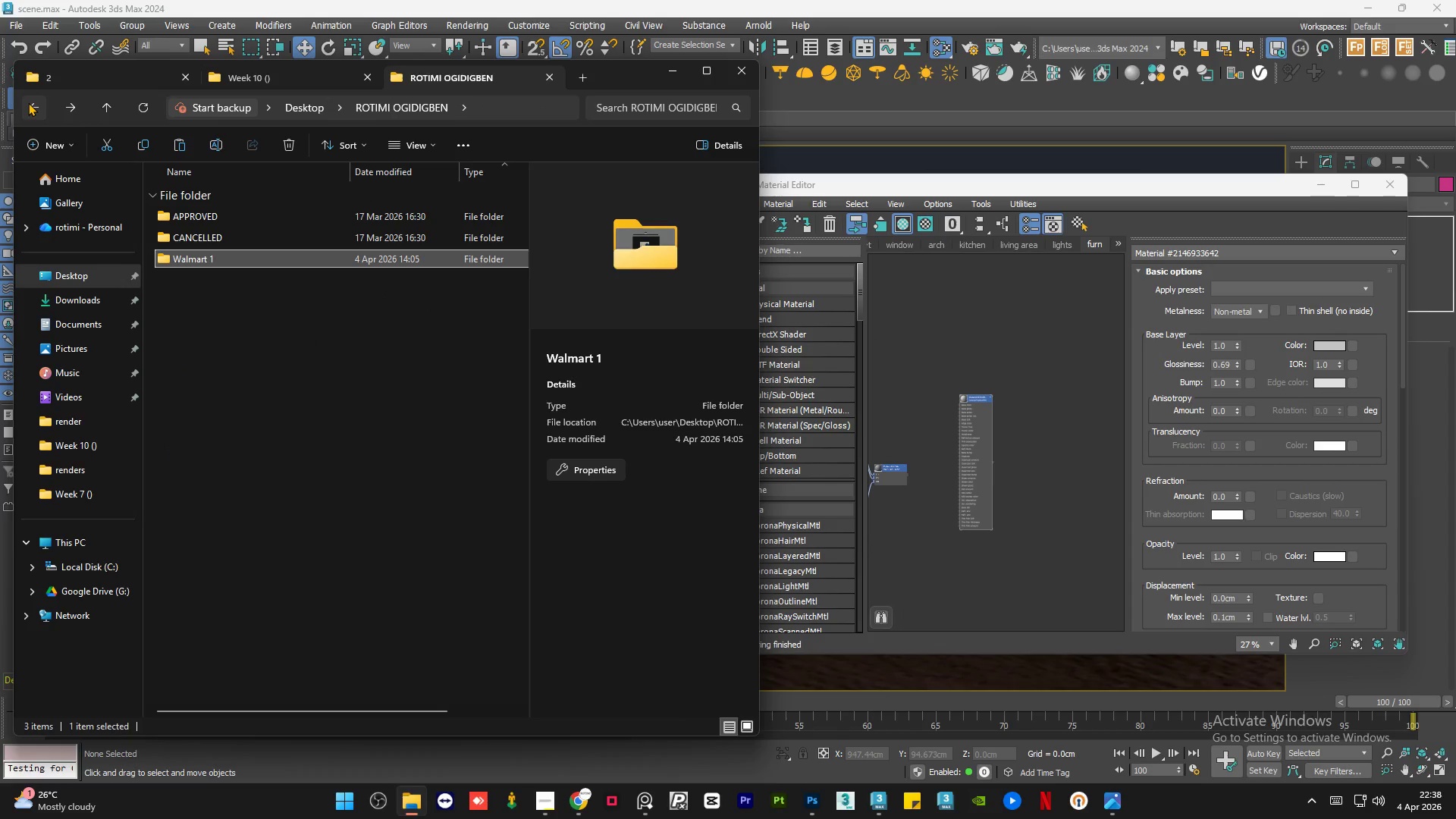 
left_click([28, 102])
 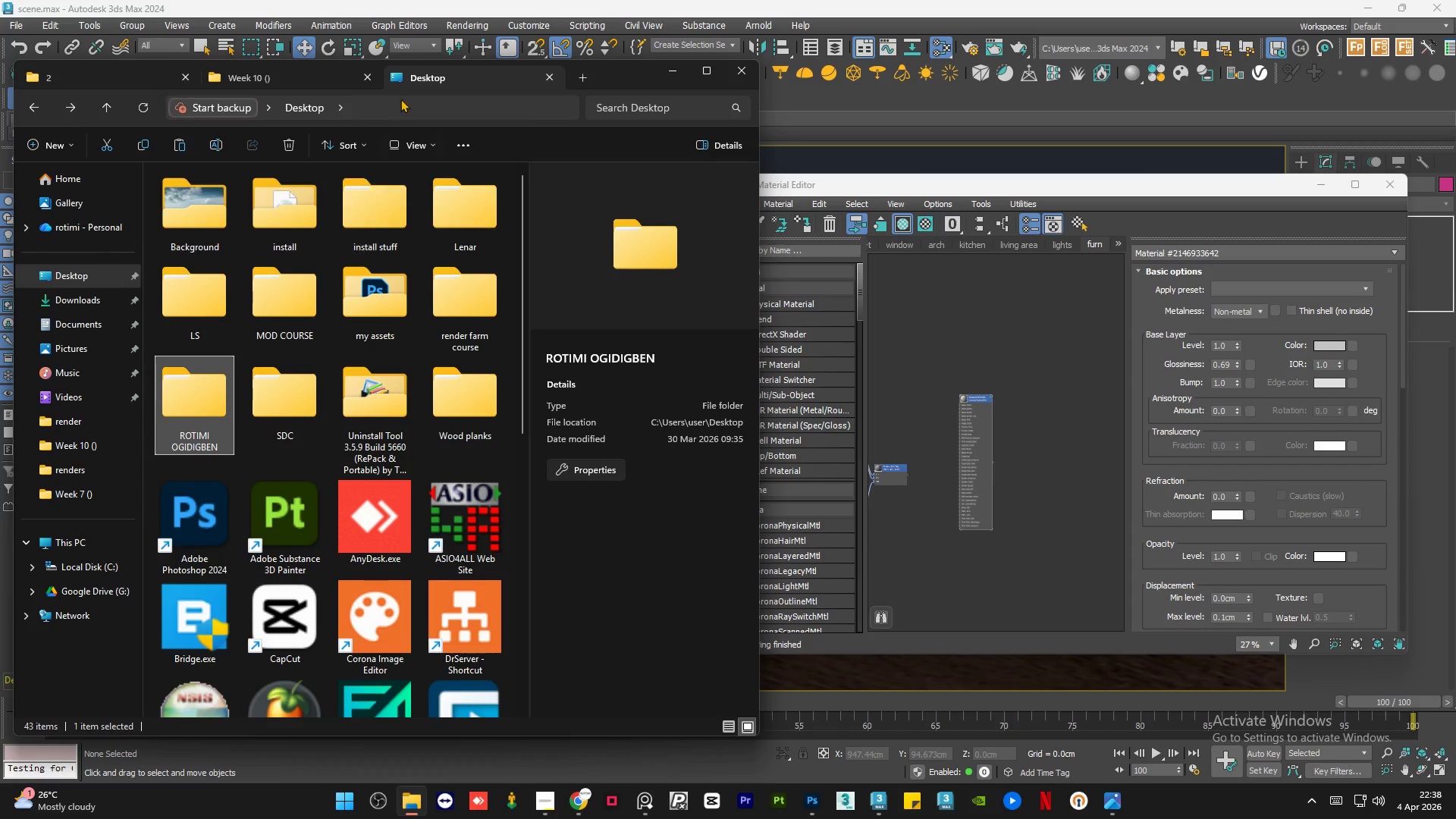 
left_click([284, 80])
 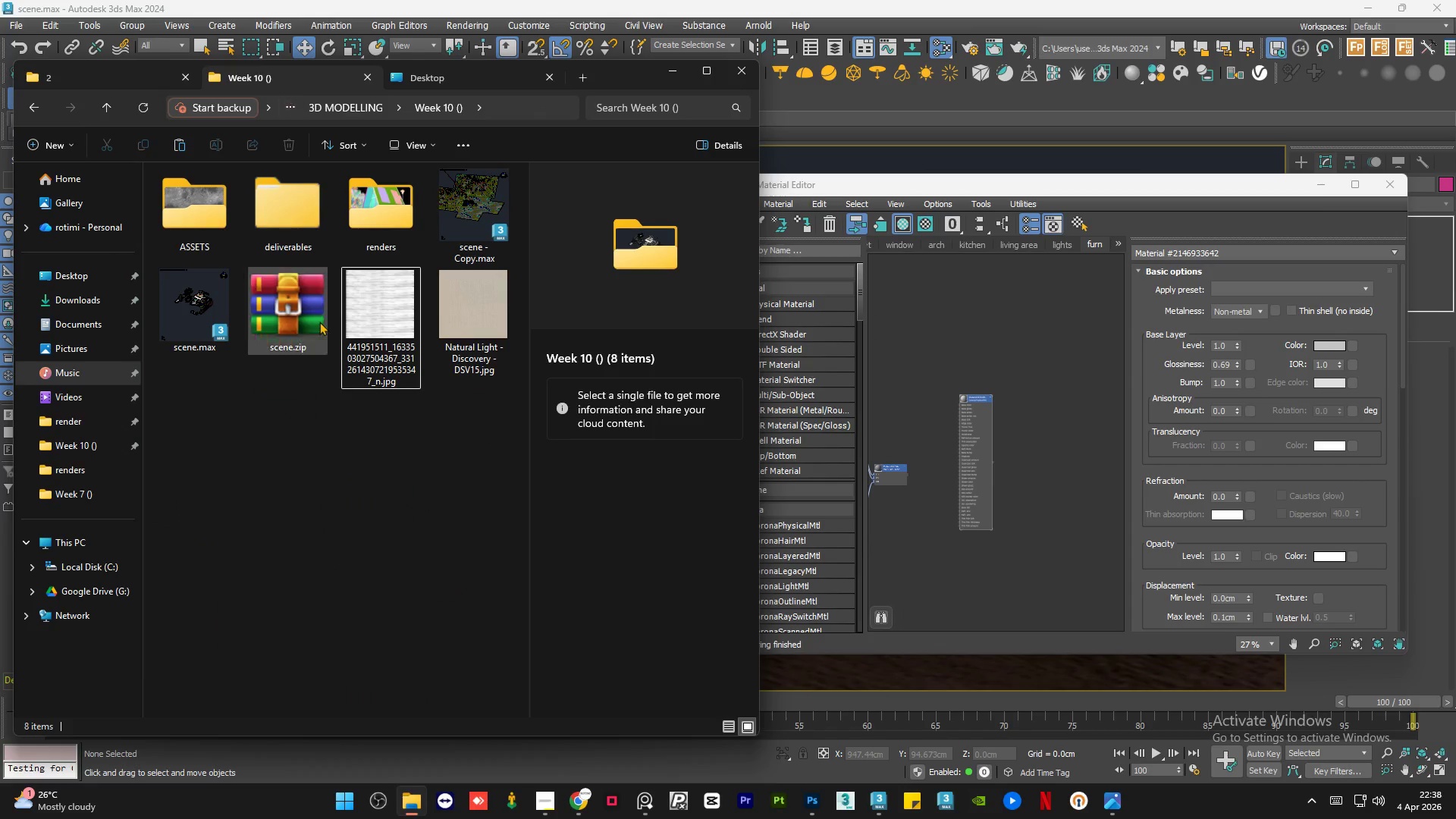 
left_click([340, 477])
 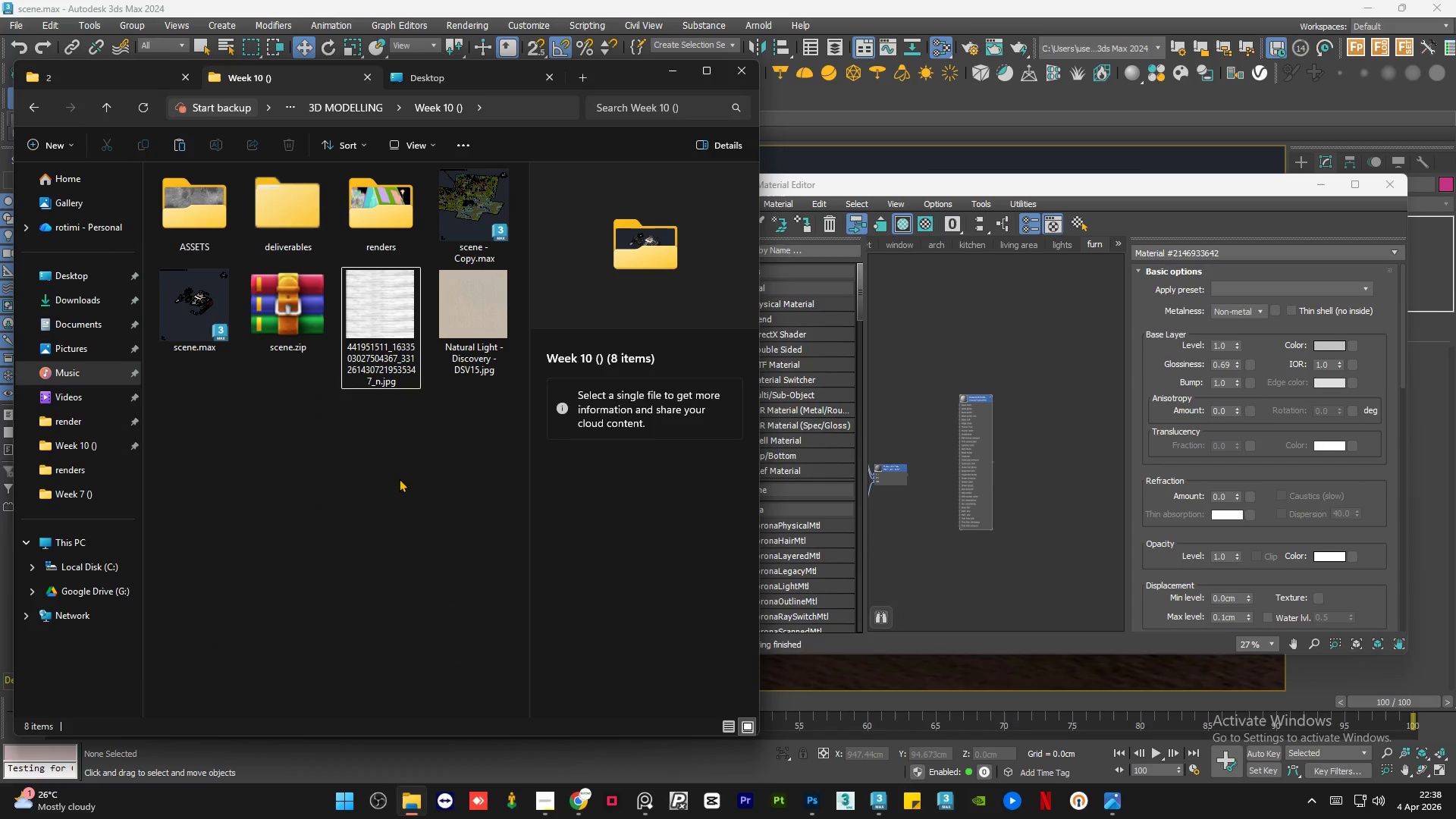 
left_click_drag(start_coordinate=[398, 475], to_coordinate=[460, 290])
 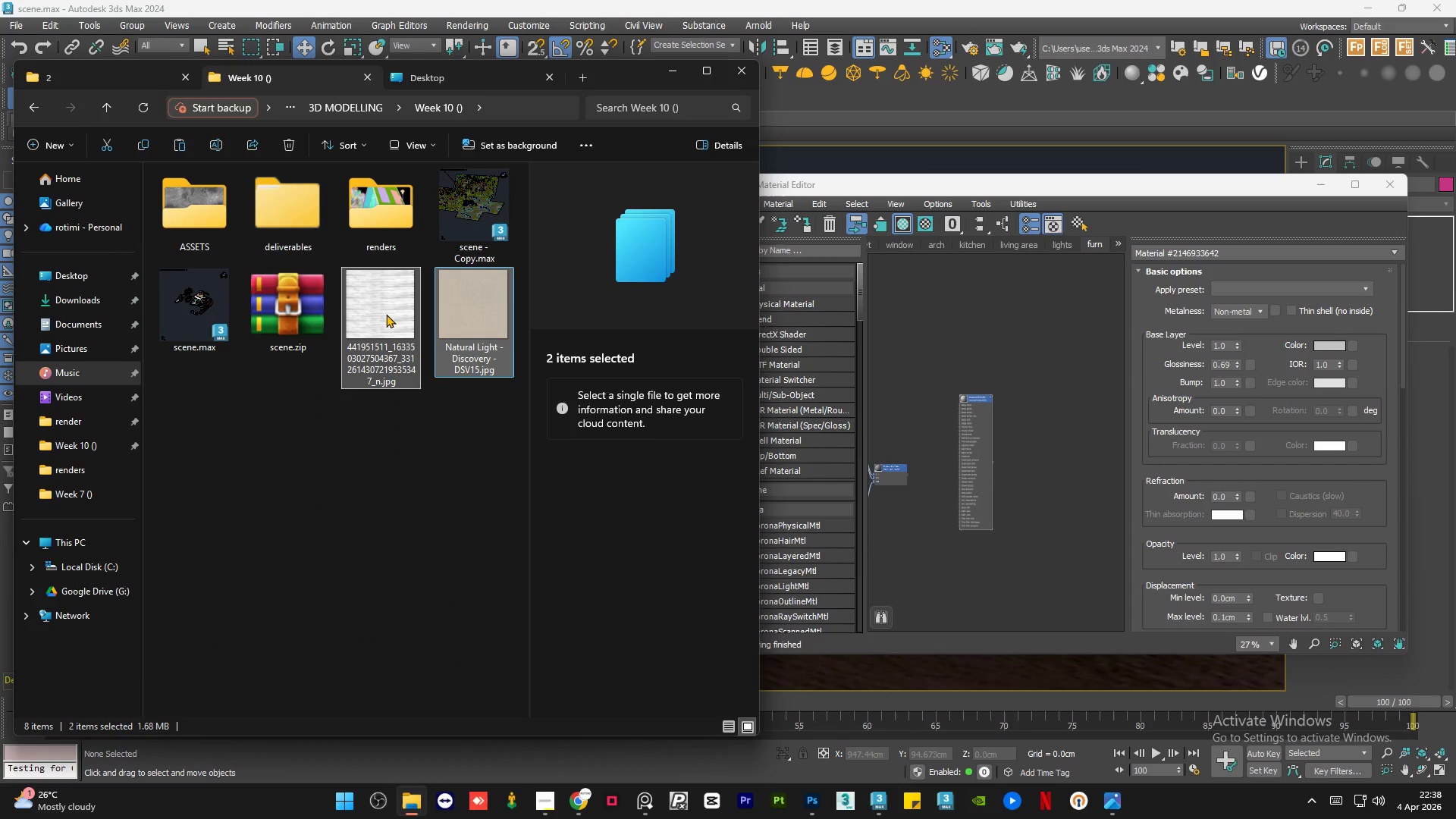 
left_click_drag(start_coordinate=[381, 314], to_coordinate=[940, 421])
 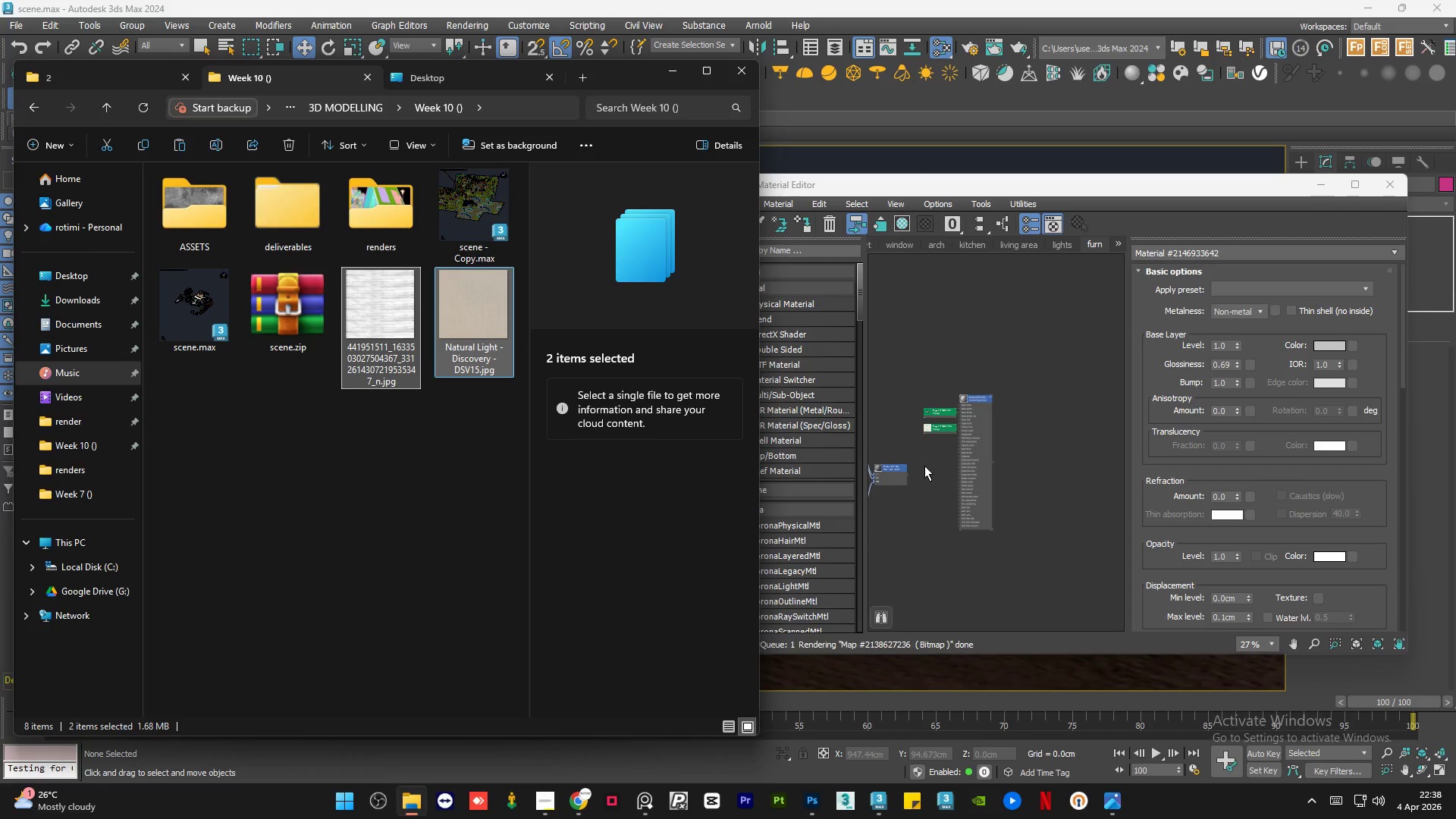 
left_click([924, 466])
 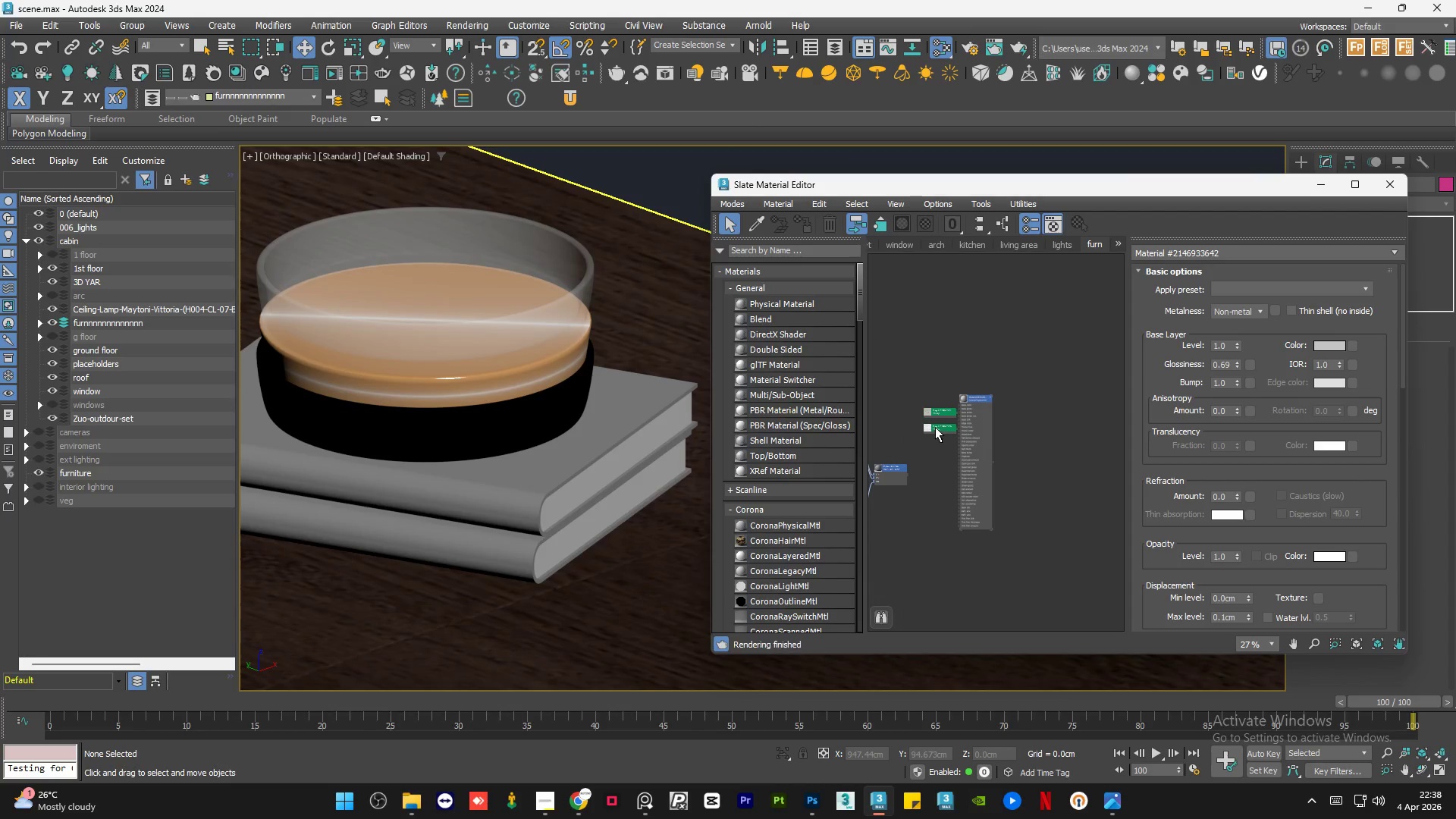 
left_click_drag(start_coordinate=[1003, 403], to_coordinate=[898, 435])
 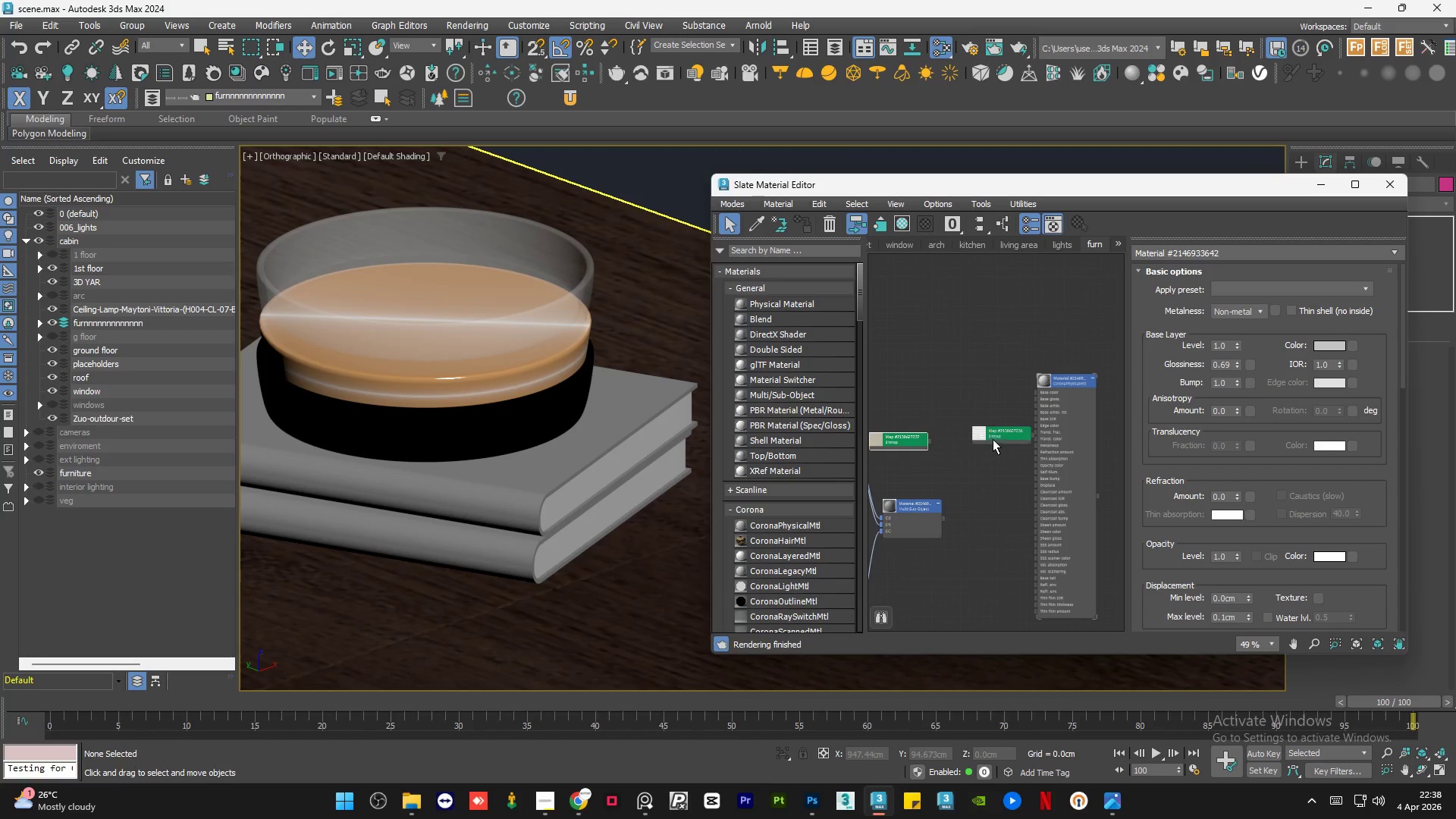 
scroll: coordinate [1006, 414], scroll_direction: up, amount: 2.0
 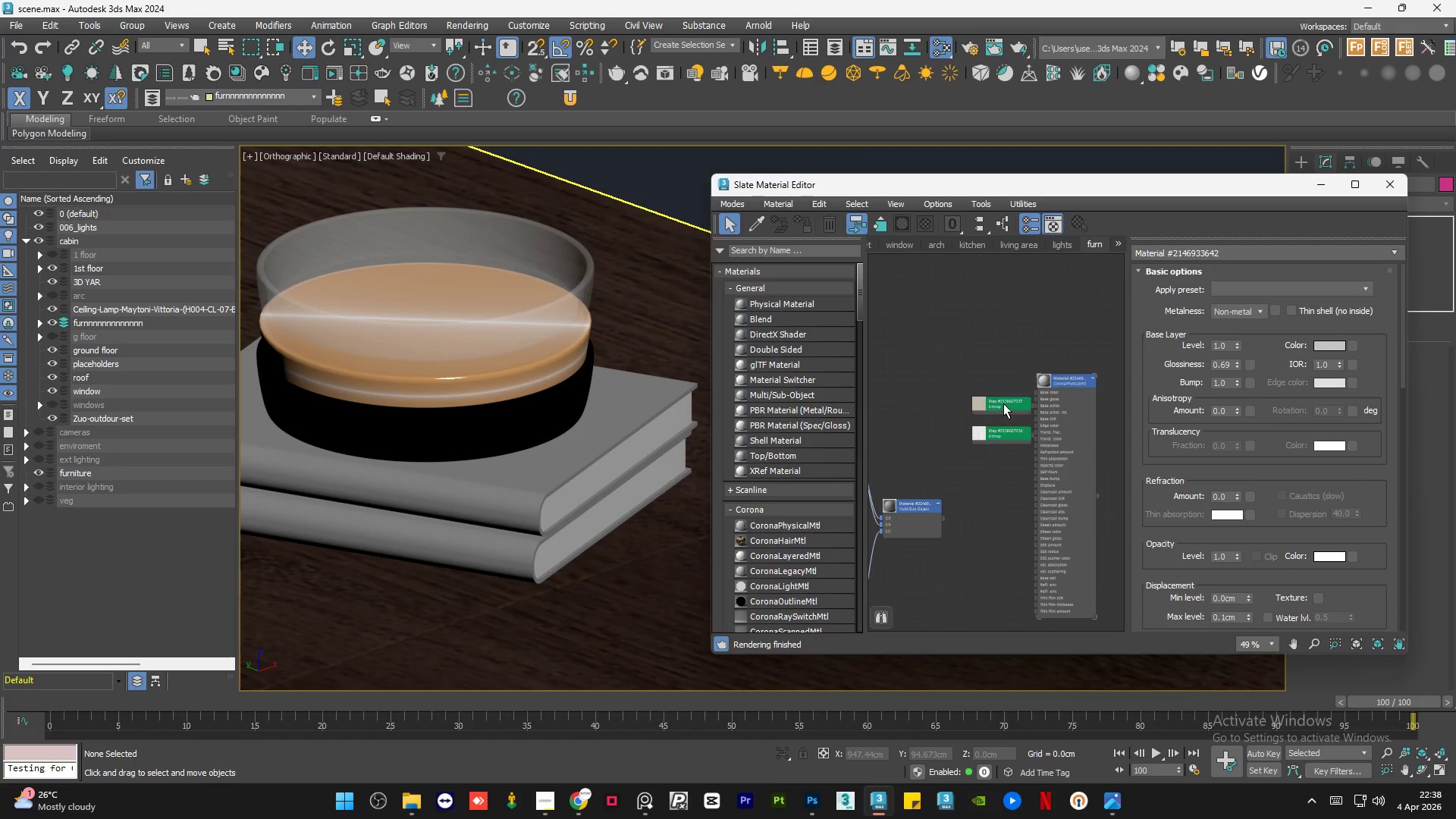 
left_click_drag(start_coordinate=[993, 438], to_coordinate=[976, 392])
 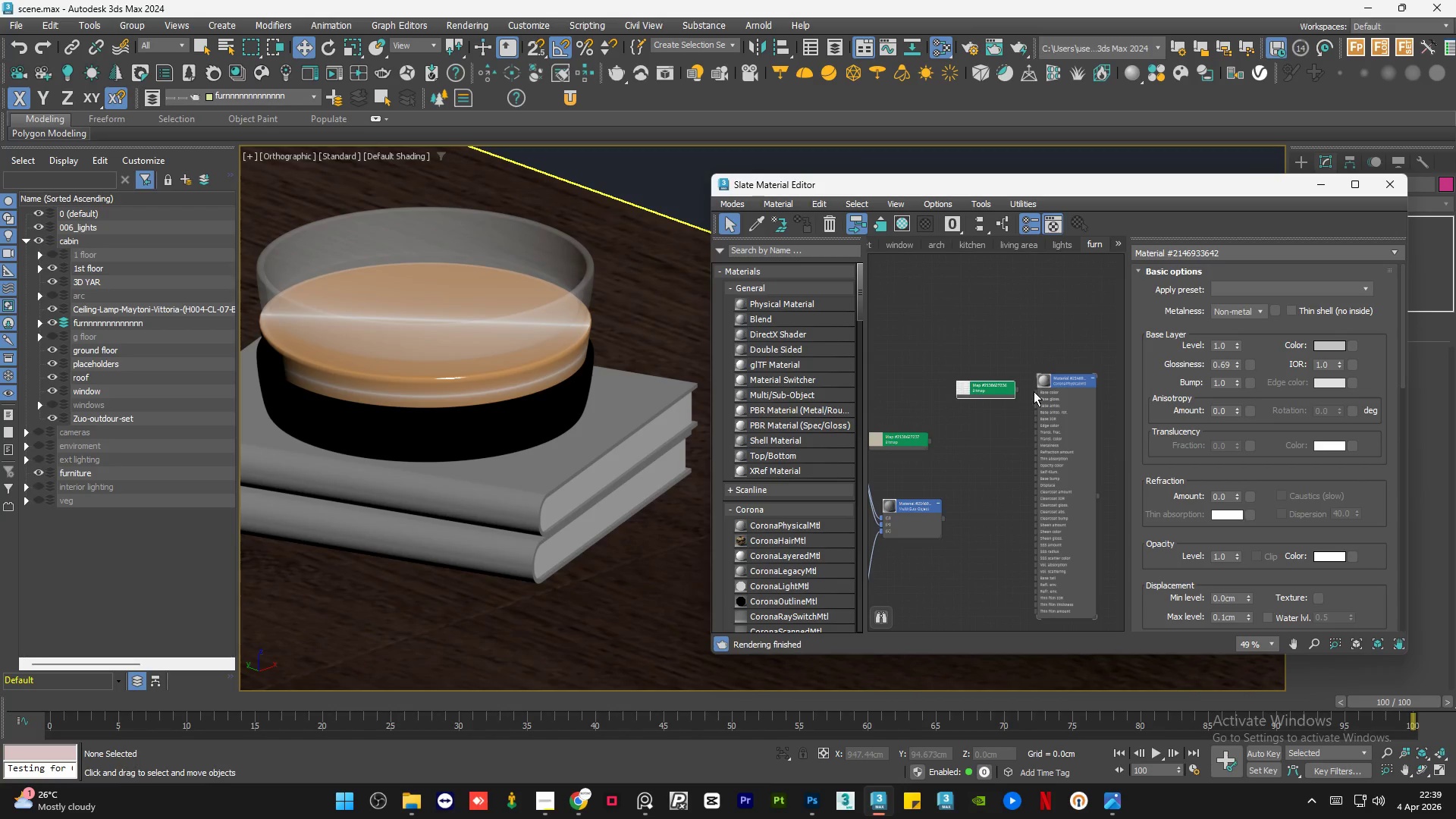 
scroll: coordinate [1033, 391], scroll_direction: up, amount: 6.0
 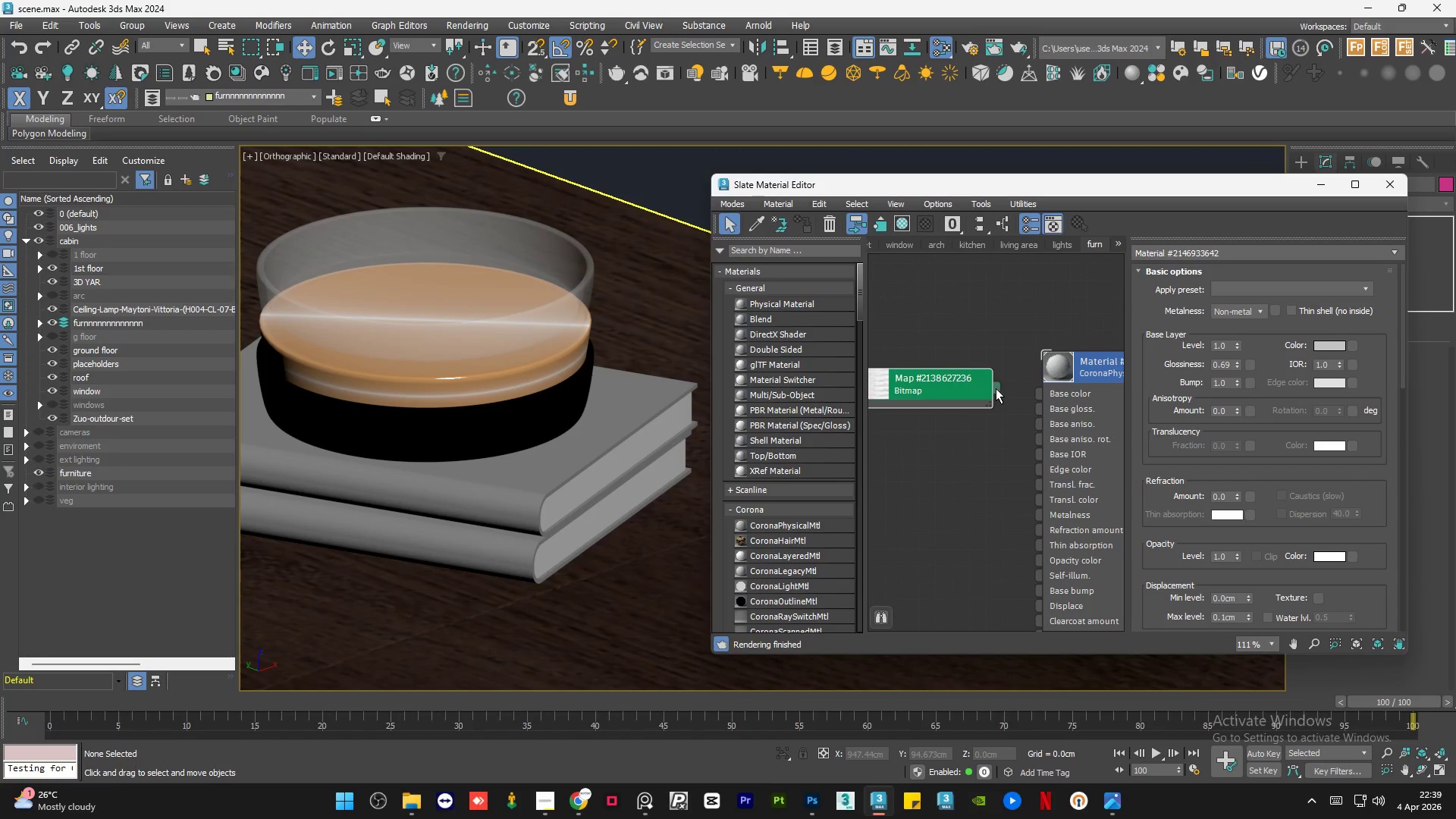 
left_click_drag(start_coordinate=[996, 388], to_coordinate=[1041, 395])
 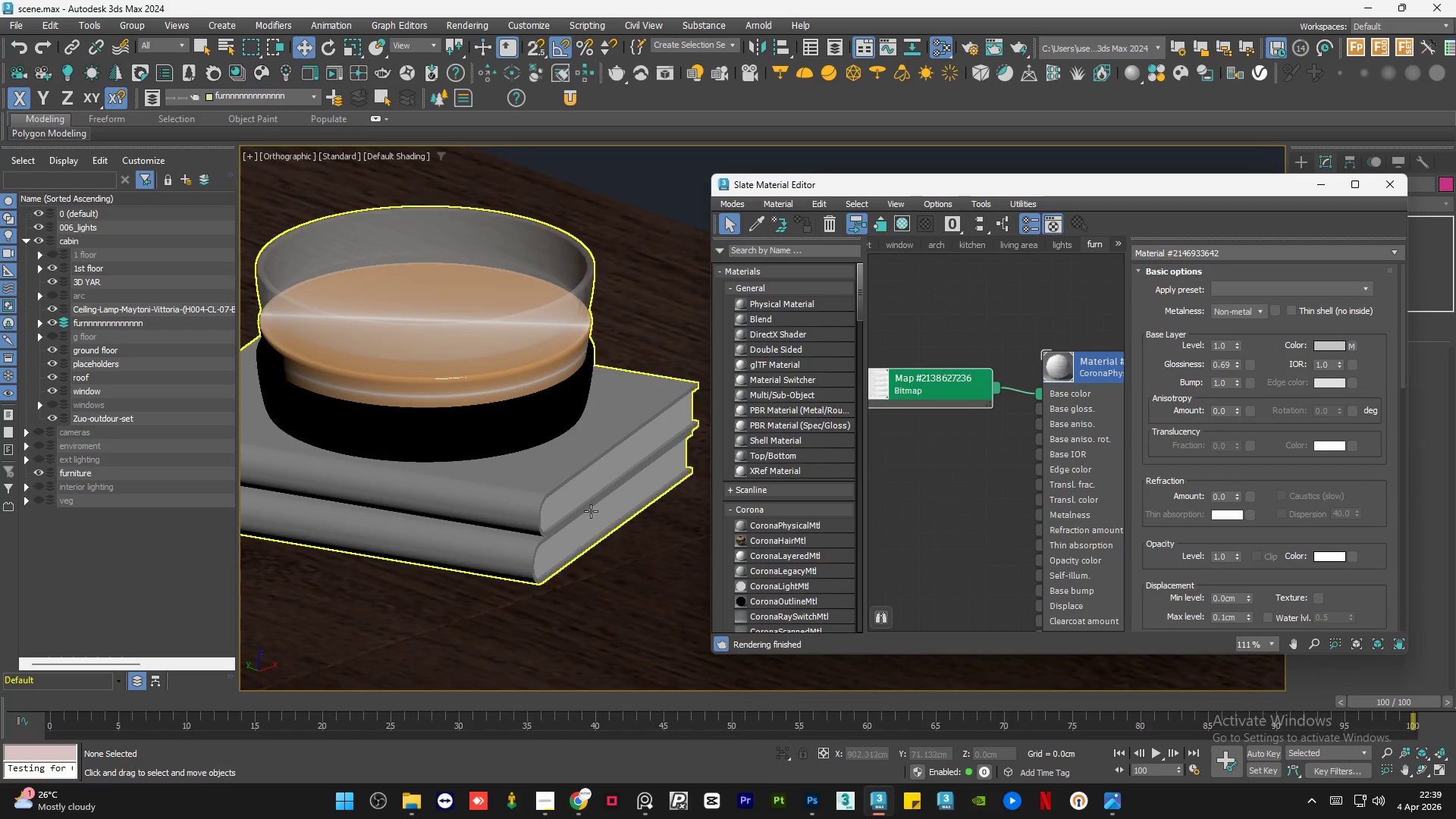 
scroll: coordinate [1056, 411], scroll_direction: down, amount: 6.0
 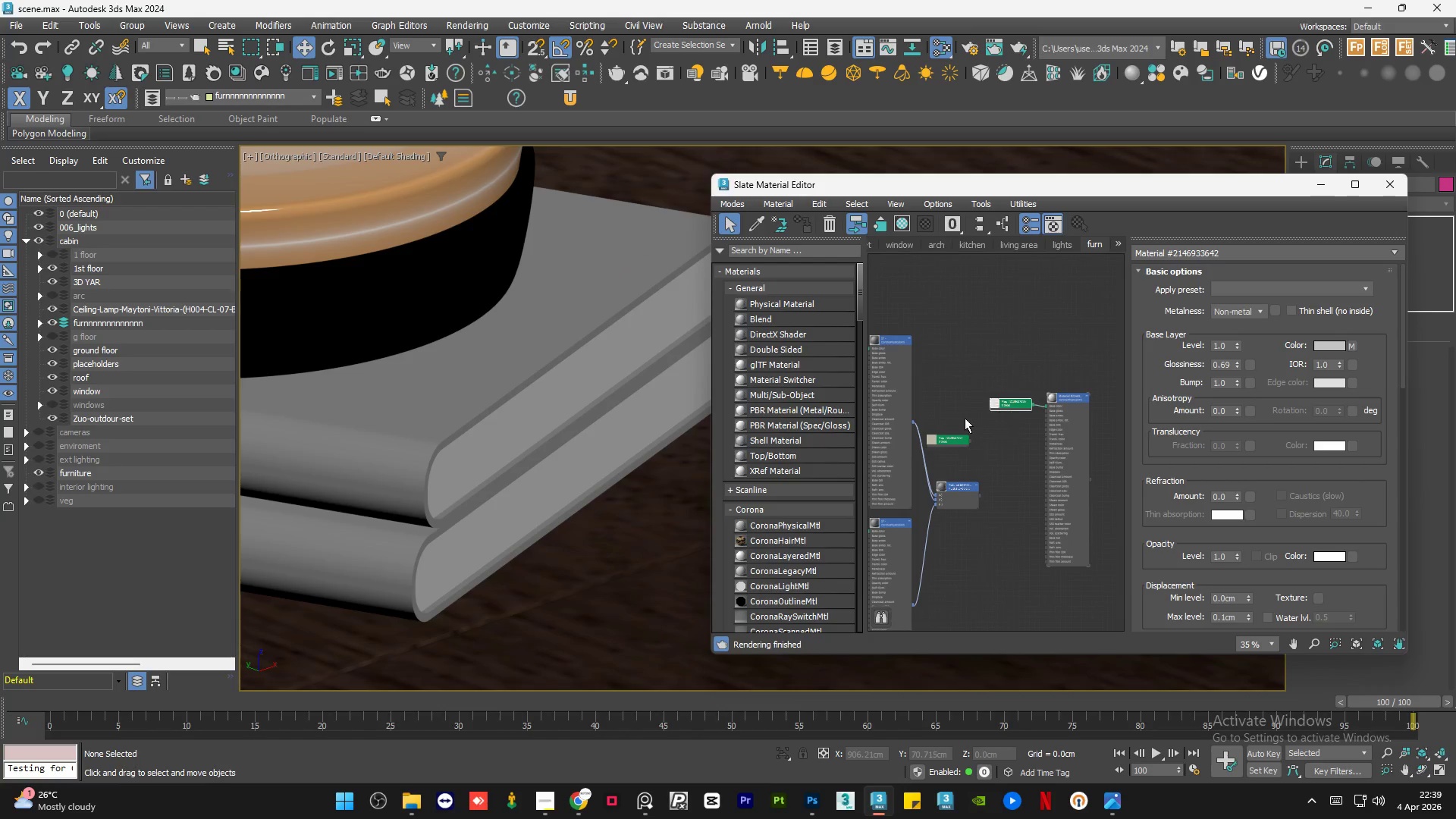 
left_click_drag(start_coordinate=[947, 438], to_coordinate=[1018, 441])
 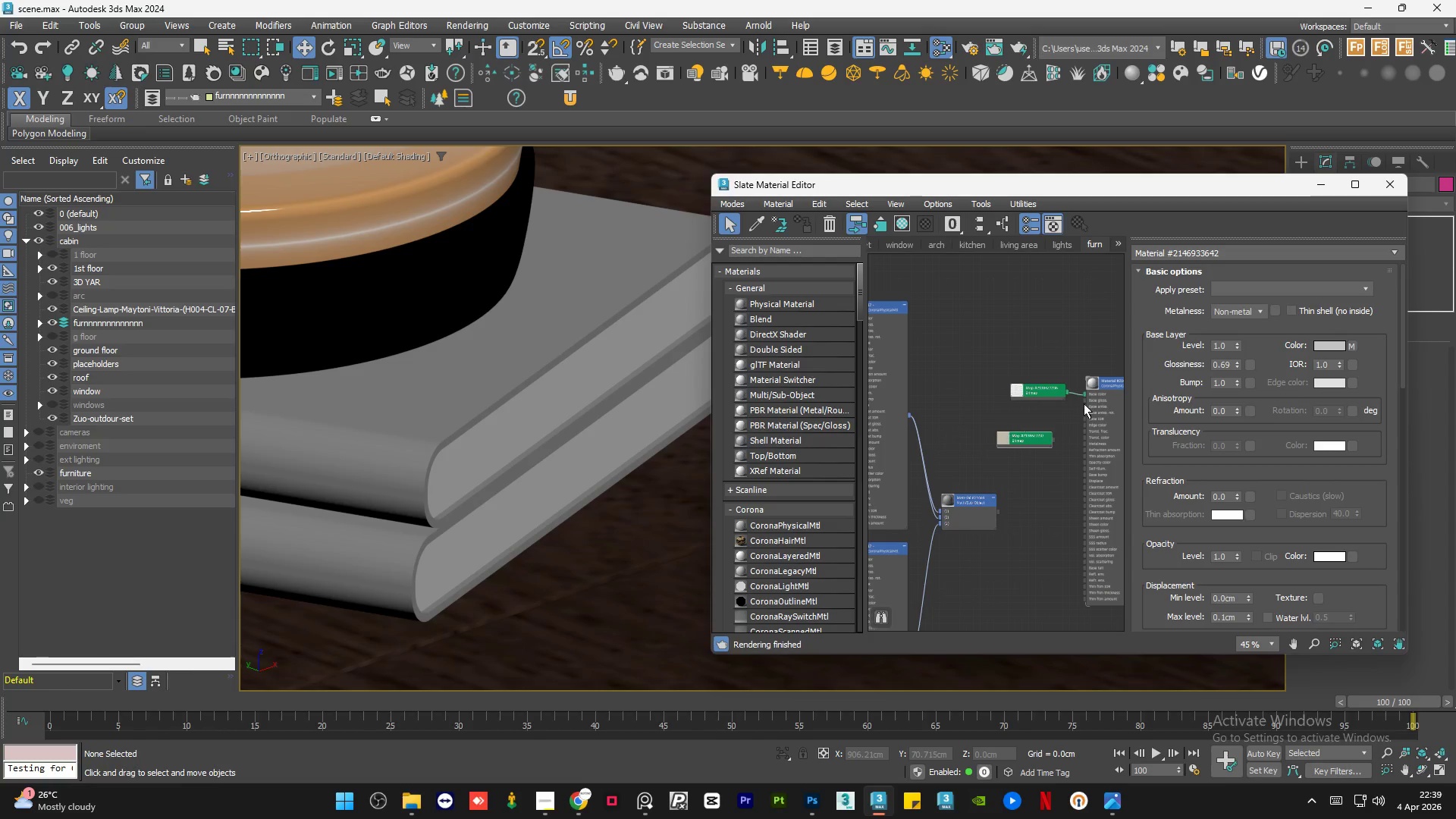 
scroll: coordinate [1102, 400], scroll_direction: up, amount: 7.0
 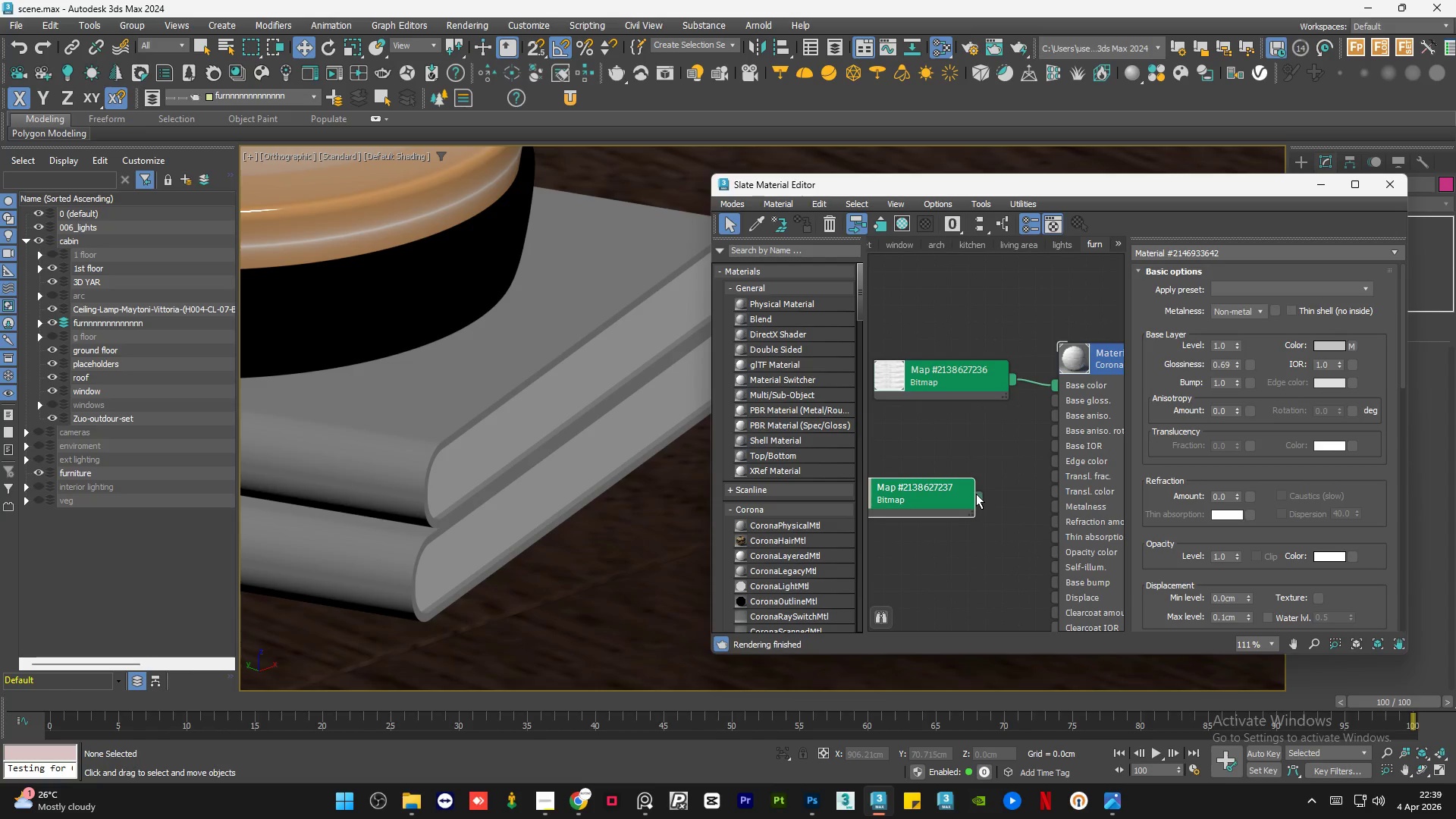 
left_click_drag(start_coordinate=[976, 494], to_coordinate=[1056, 389])
 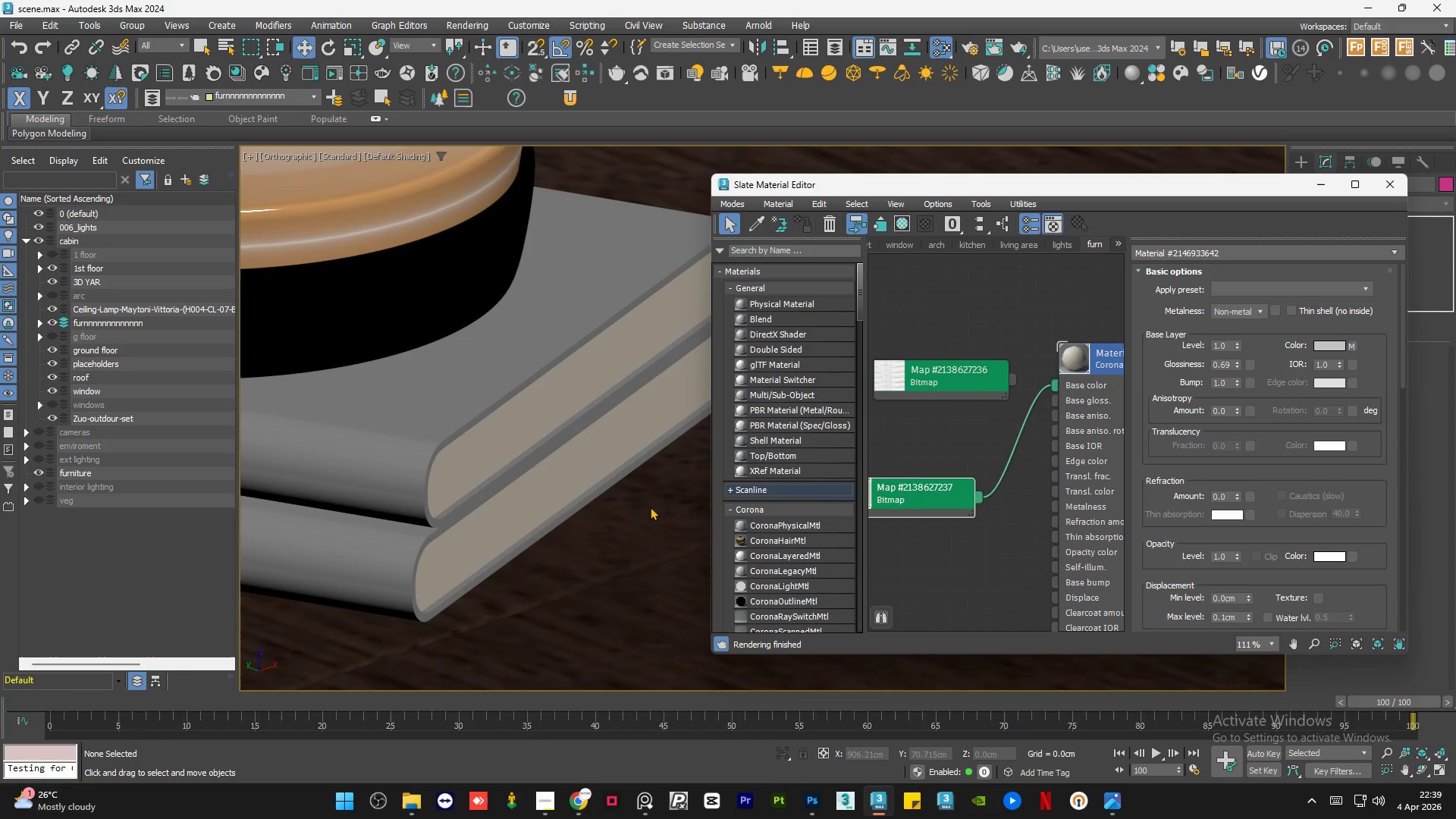 
scroll: coordinate [504, 538], scroll_direction: up, amount: 6.0
 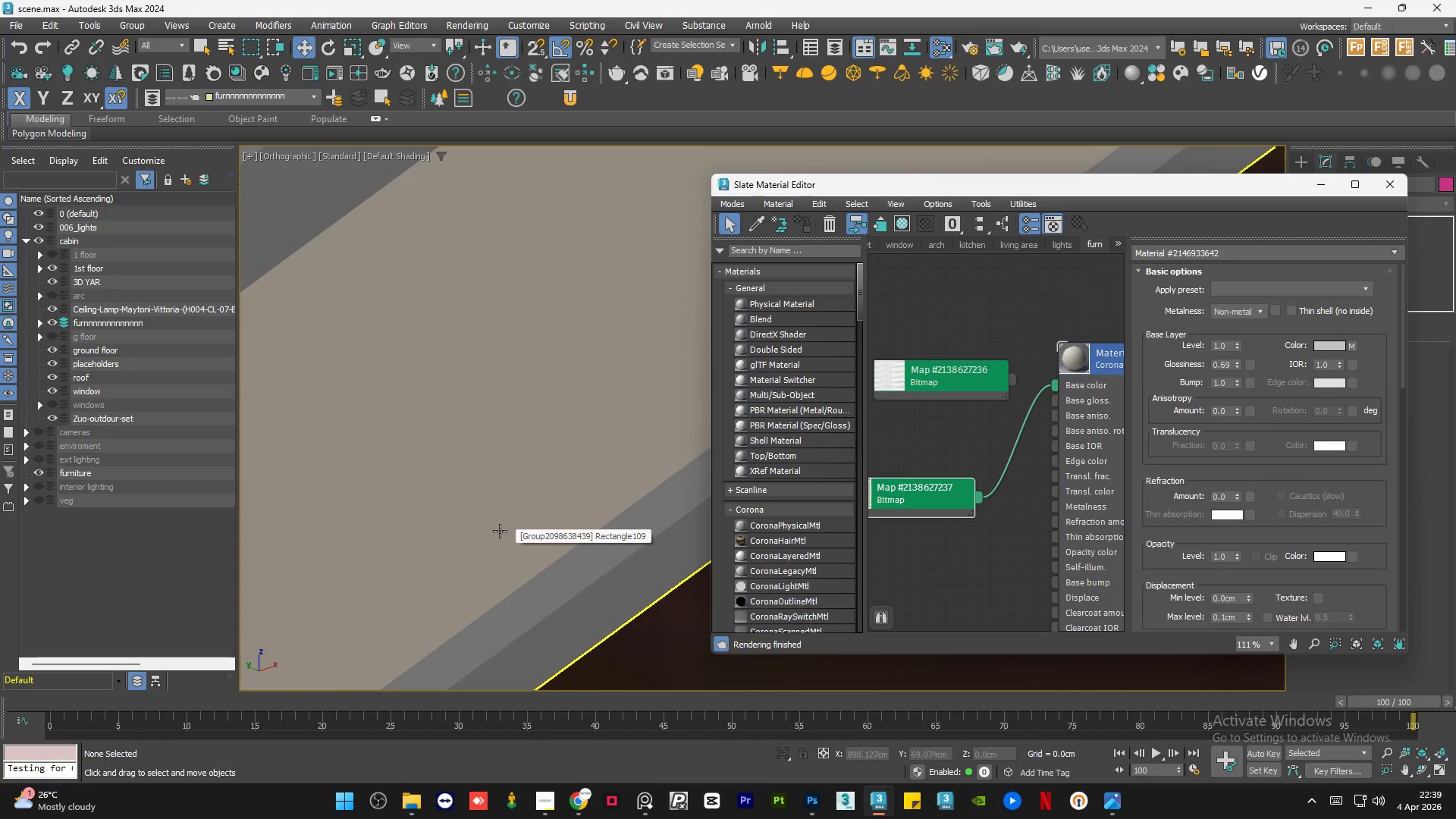 
left_click([932, 500])
 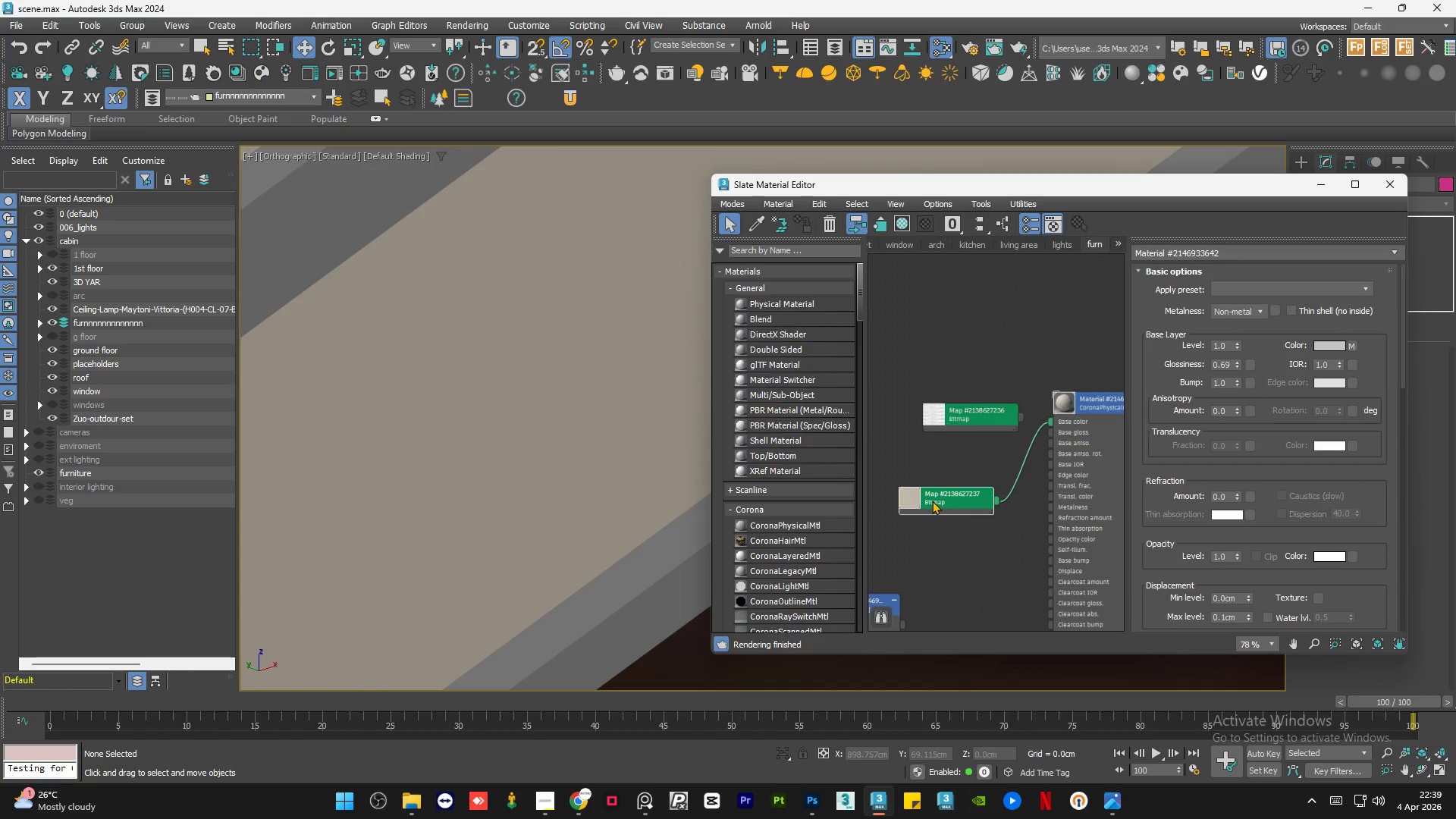 
scroll: coordinate [1040, 509], scroll_direction: down, amount: 3.0
 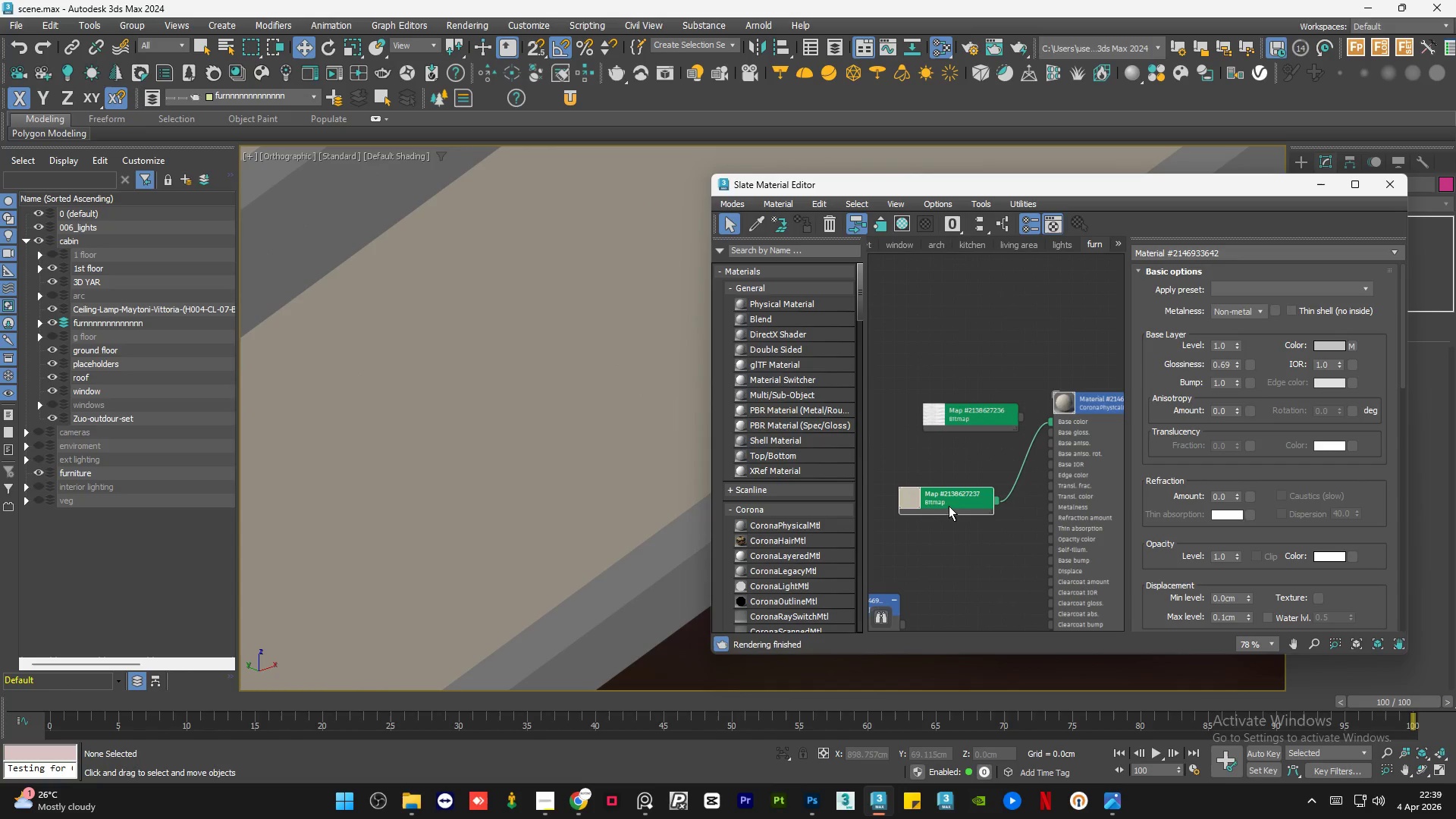 
double_click([932, 500])
 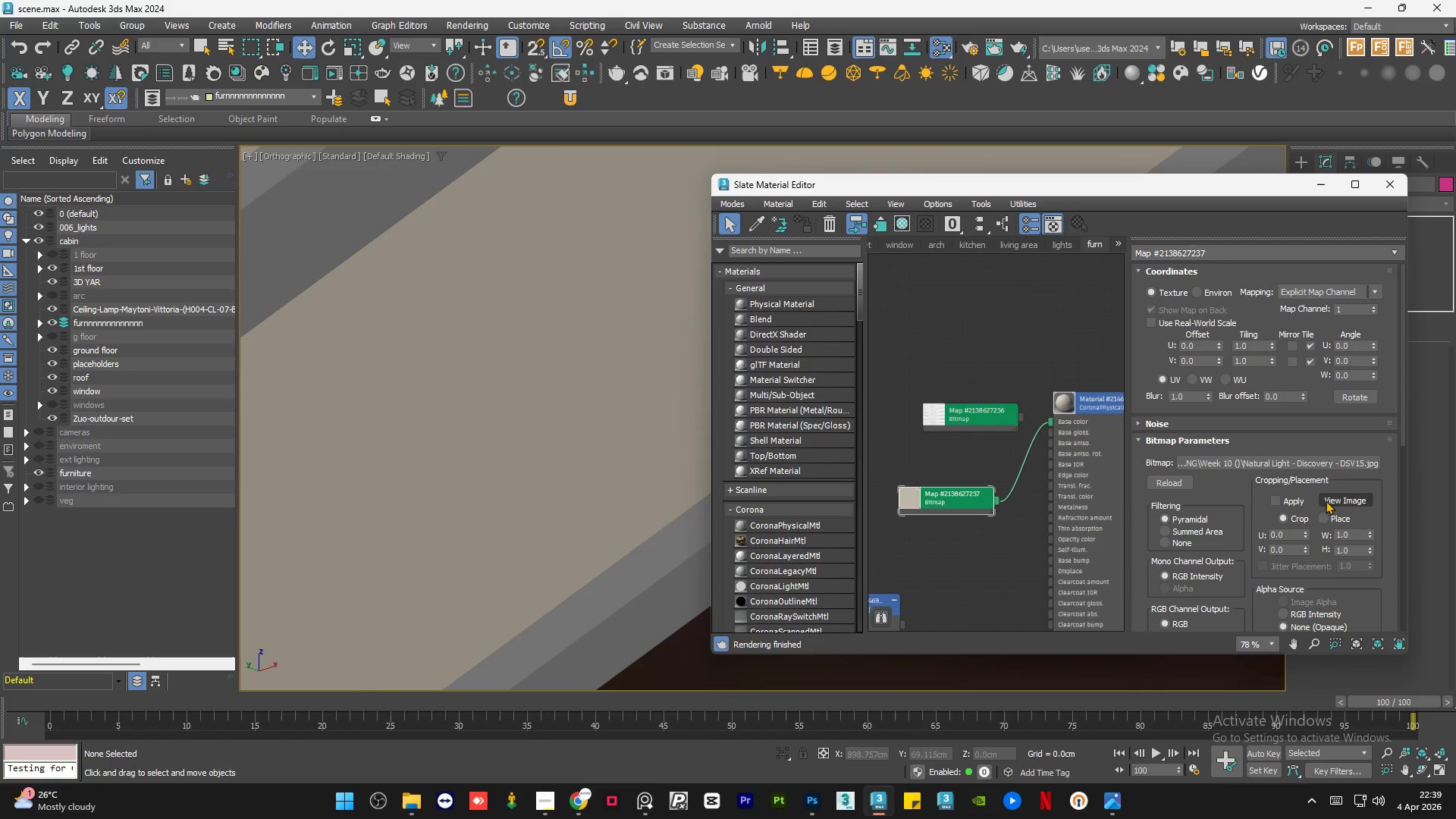 
left_click([1339, 499])
 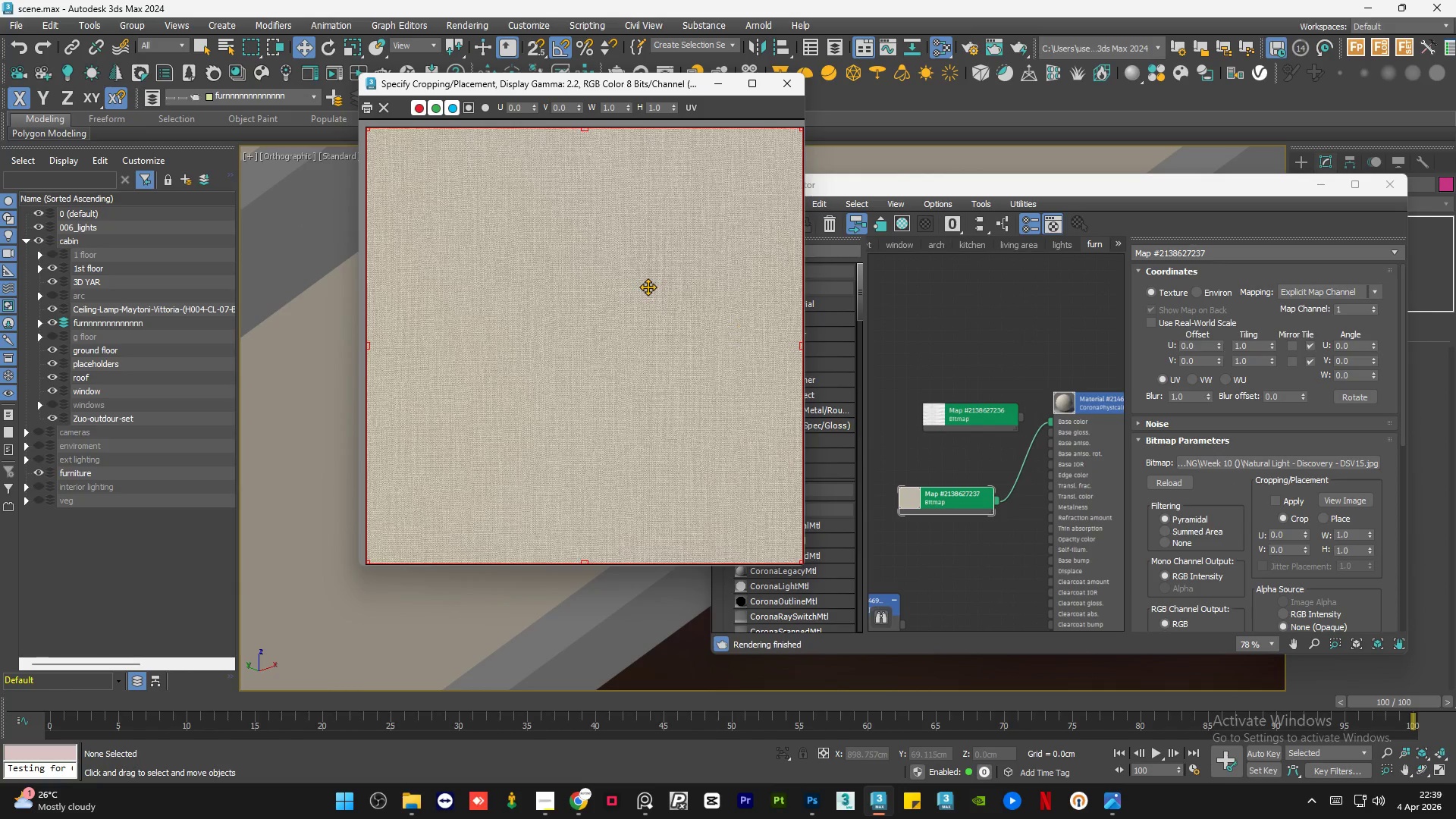 
scroll: coordinate [648, 287], scroll_direction: up, amount: 12.0
 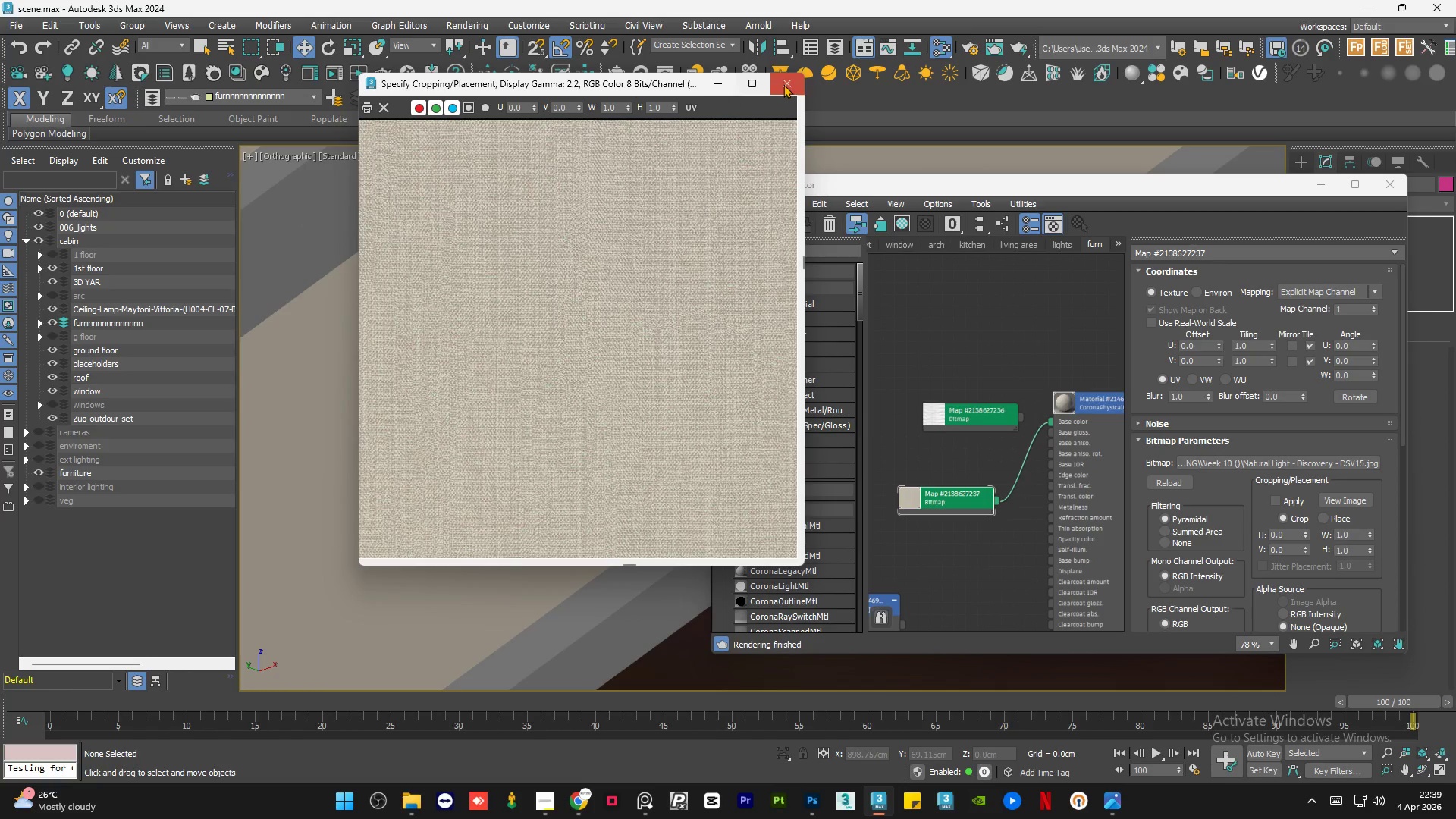 
left_click([785, 84])
 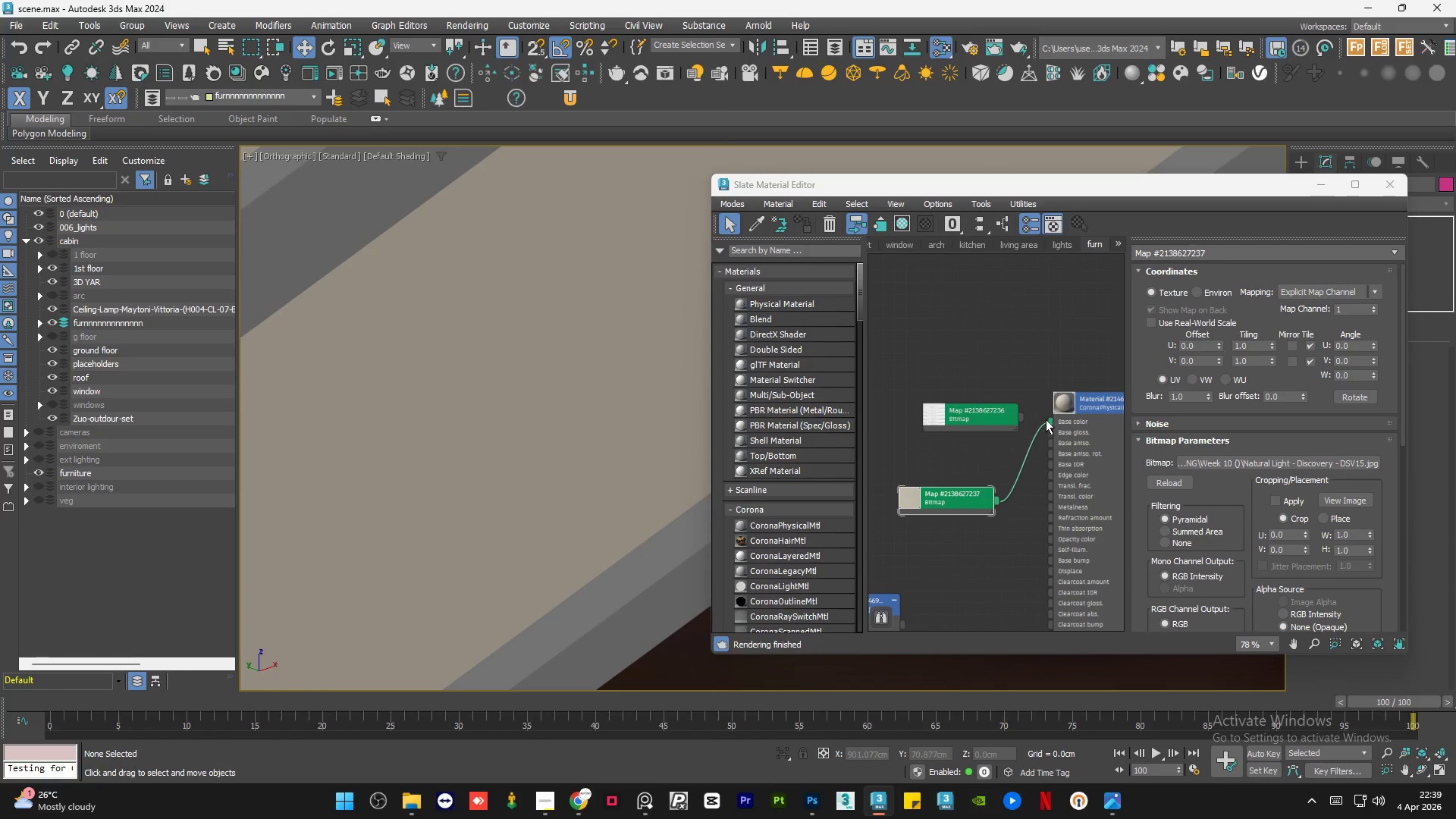 
left_click_drag(start_coordinate=[1050, 421], to_coordinate=[1013, 459])
 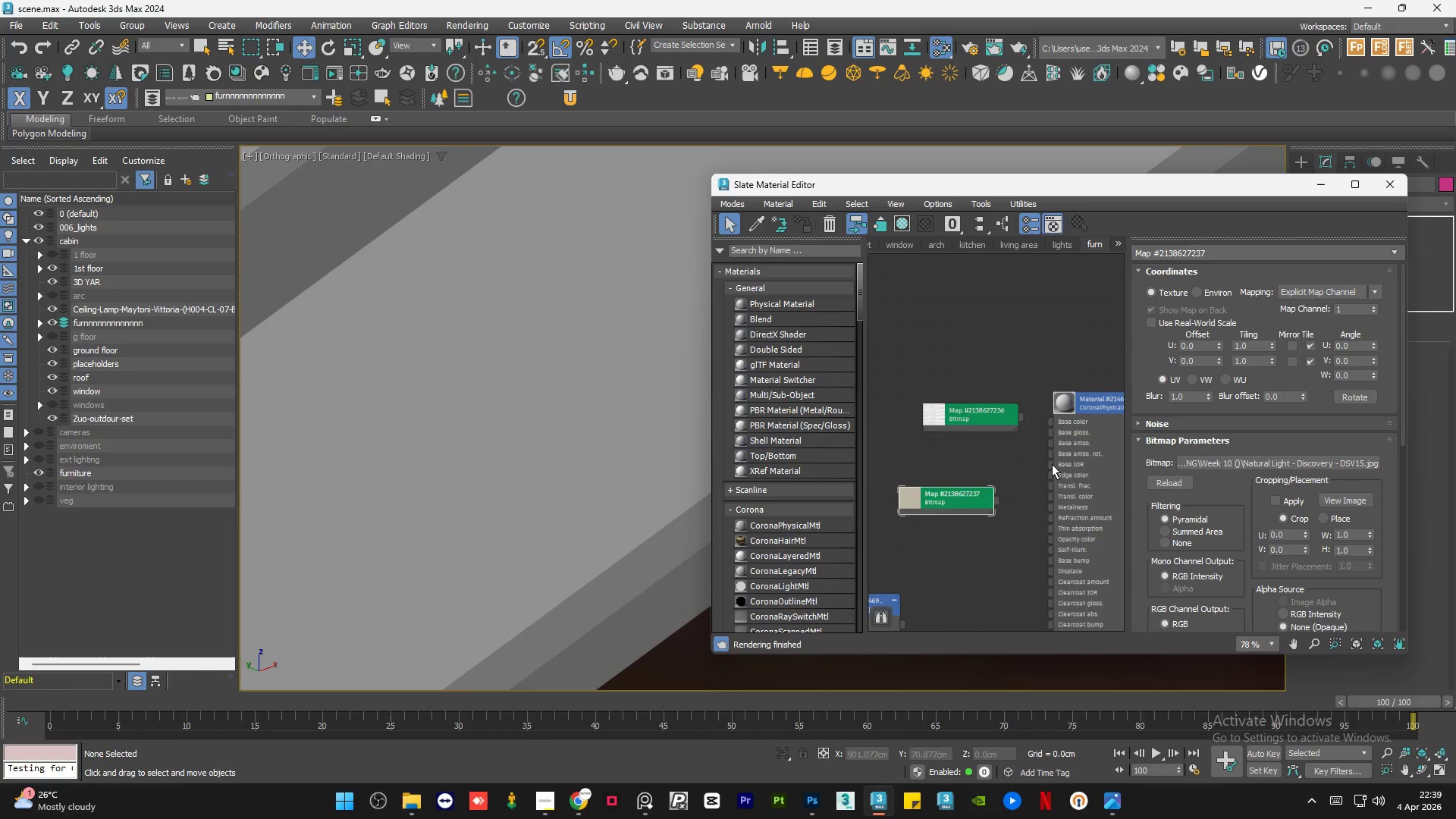 
scroll: coordinate [1057, 464], scroll_direction: down, amount: 4.0
 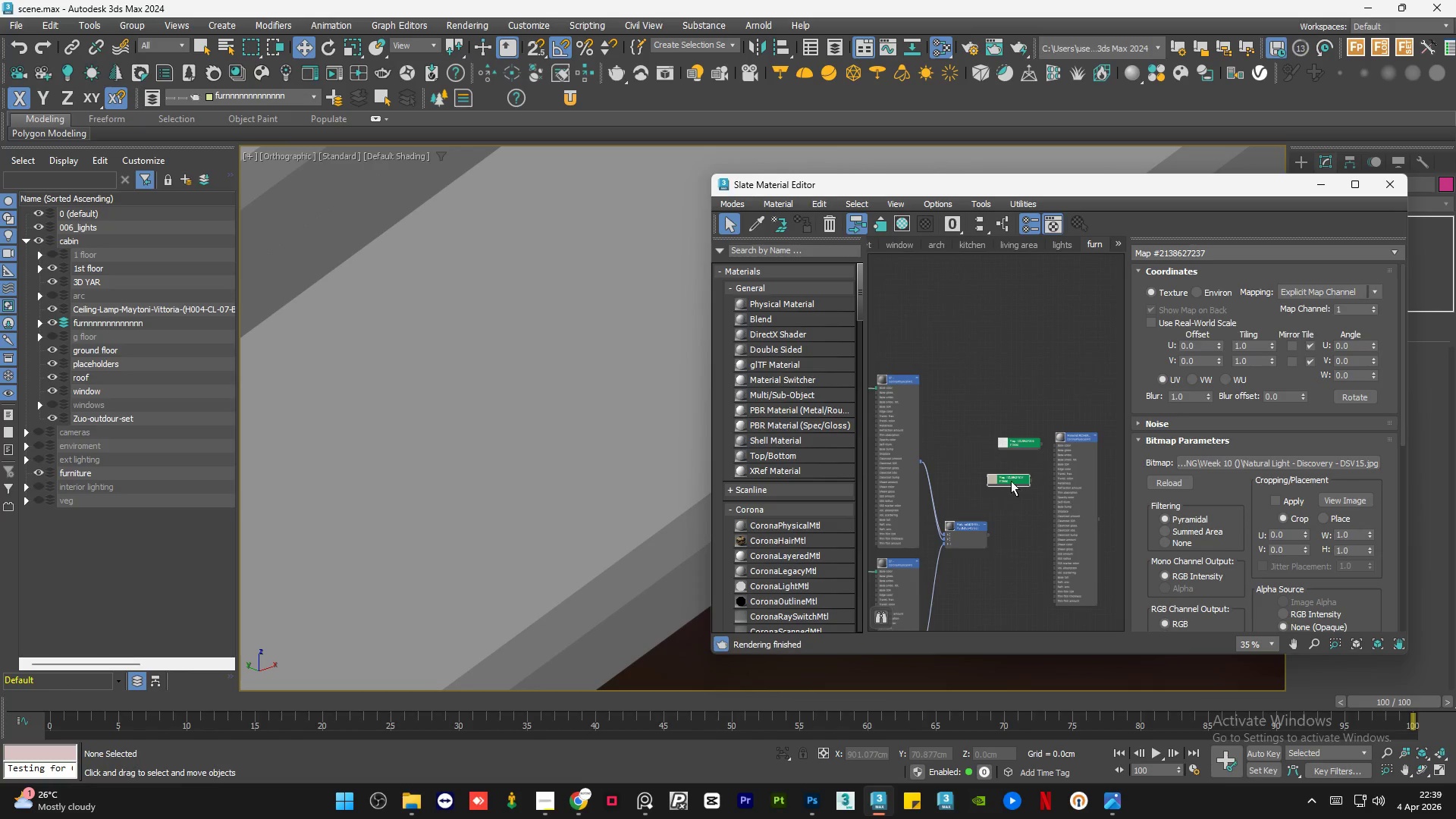 
left_click_drag(start_coordinate=[1009, 480], to_coordinate=[969, 434])
 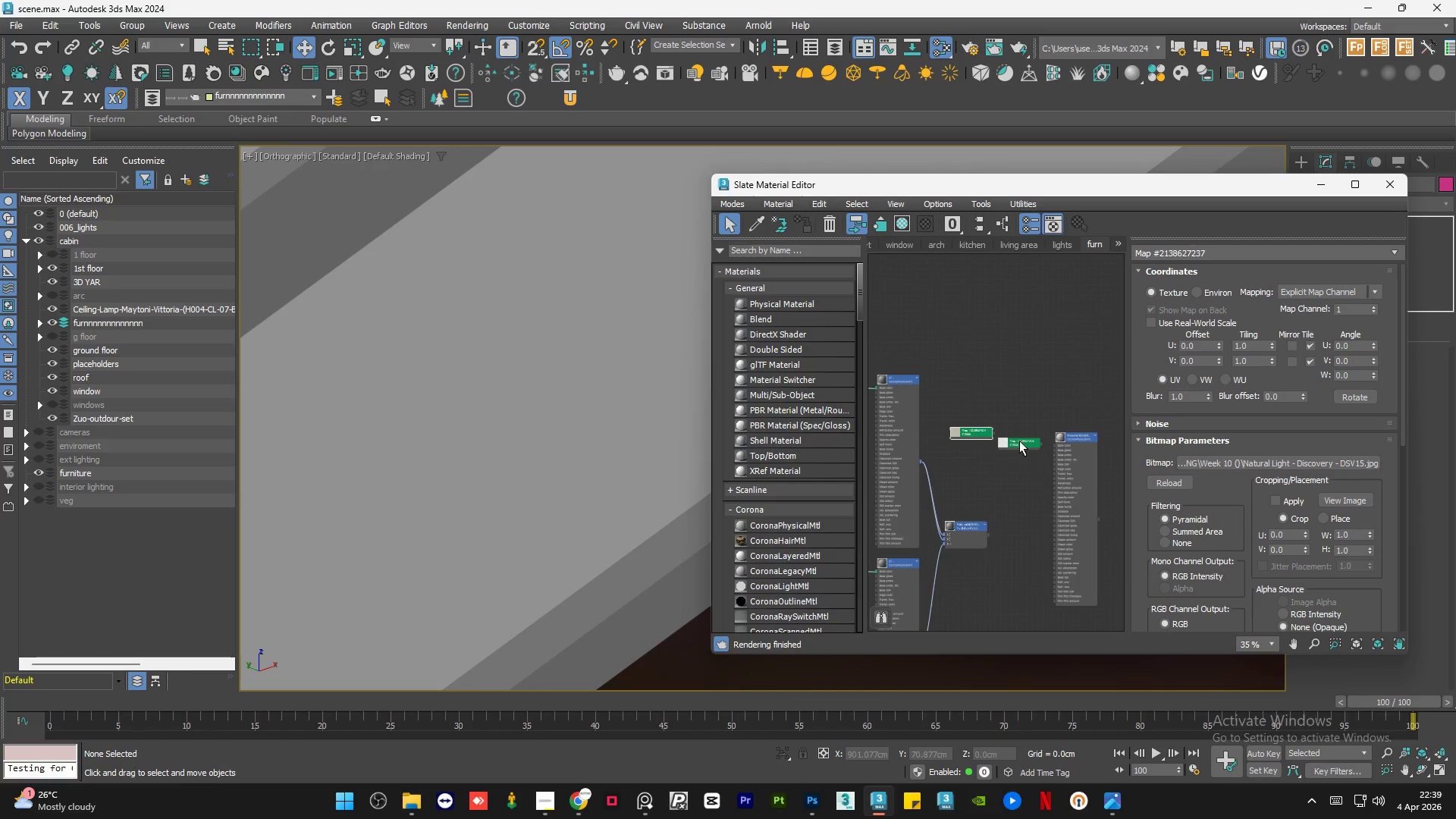 
left_click_drag(start_coordinate=[1019, 442], to_coordinate=[1019, 456])
 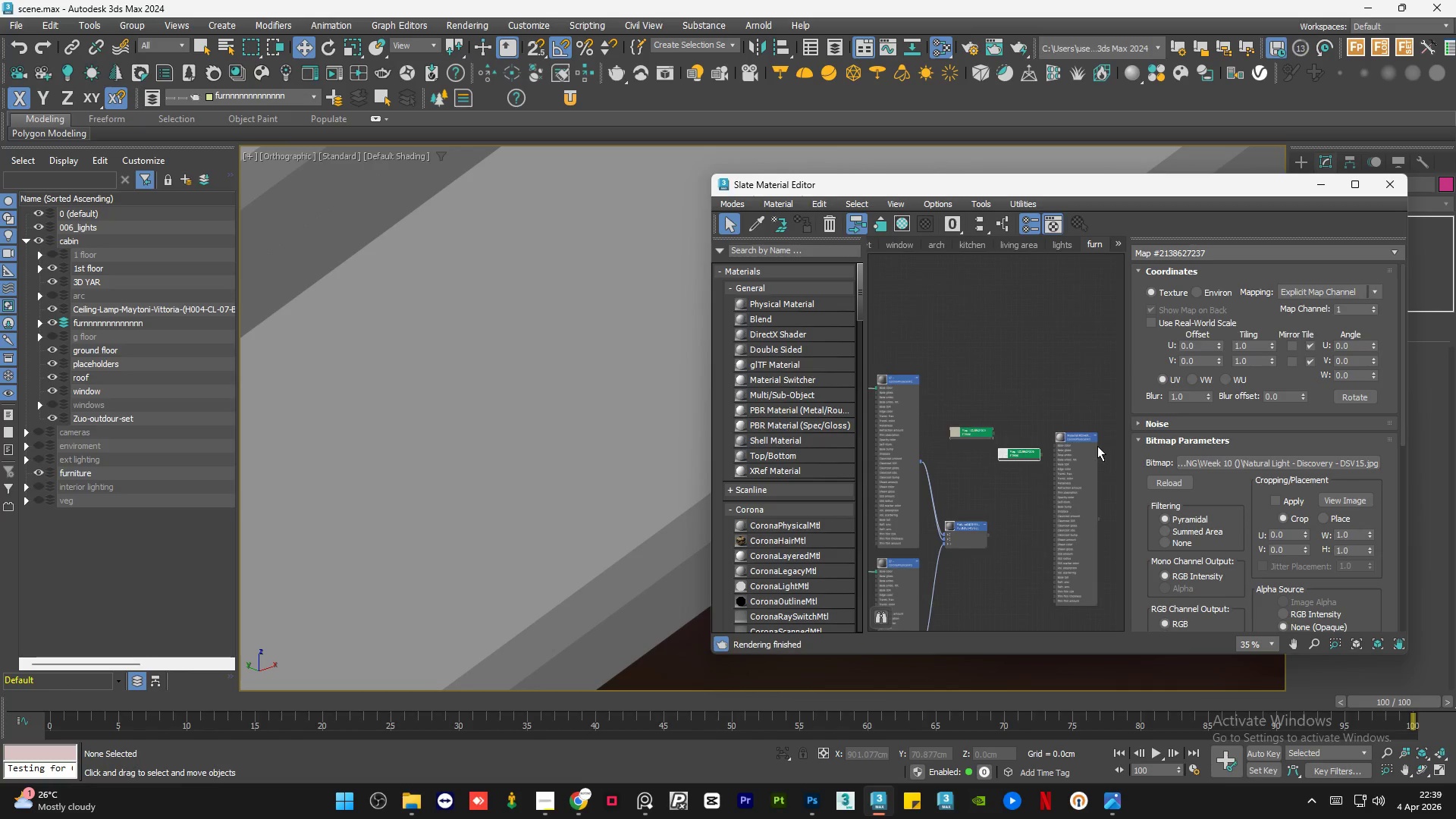 
scroll: coordinate [1084, 446], scroll_direction: up, amount: 6.0
 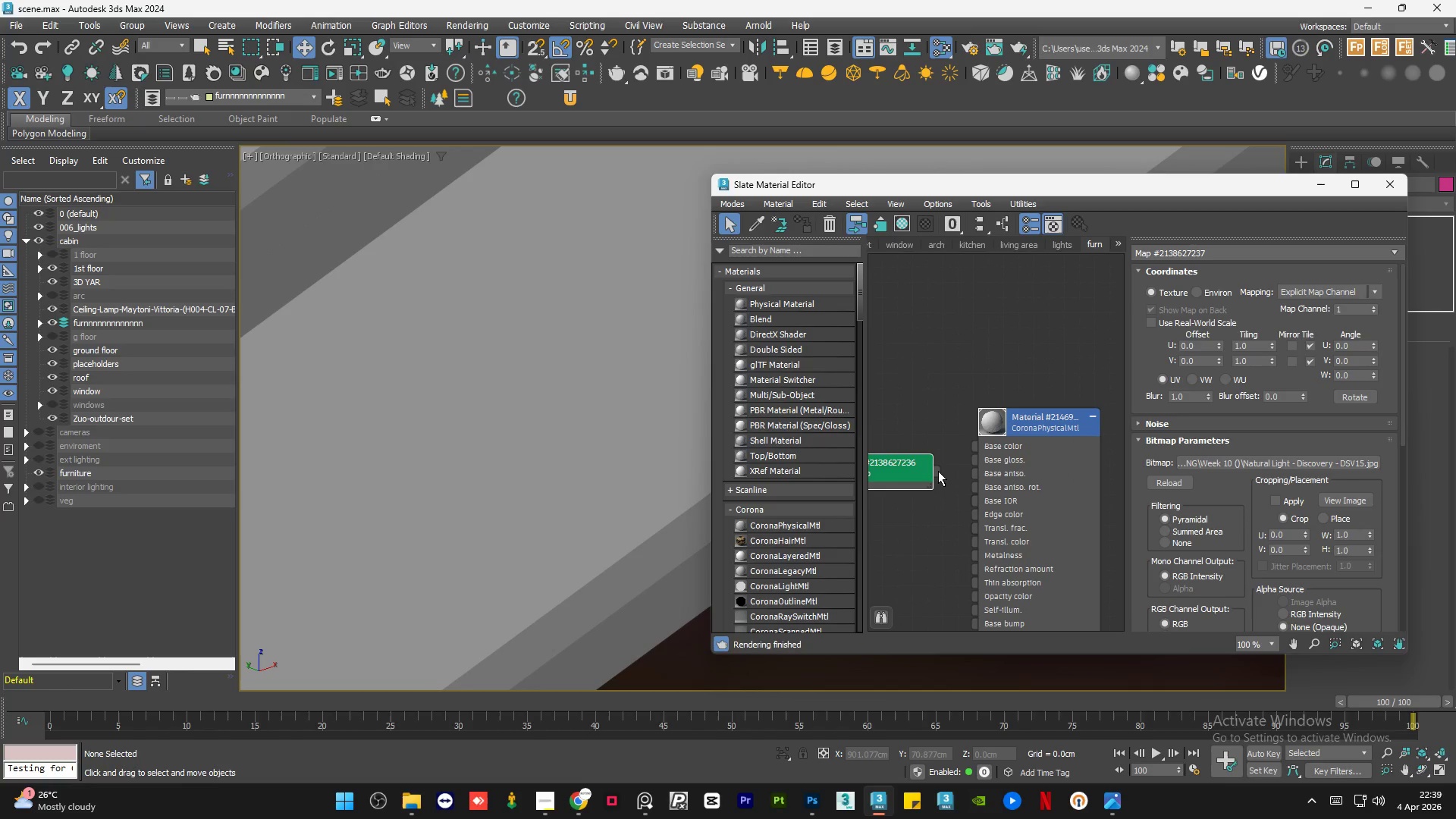 
left_click_drag(start_coordinate=[937, 470], to_coordinate=[977, 447])
 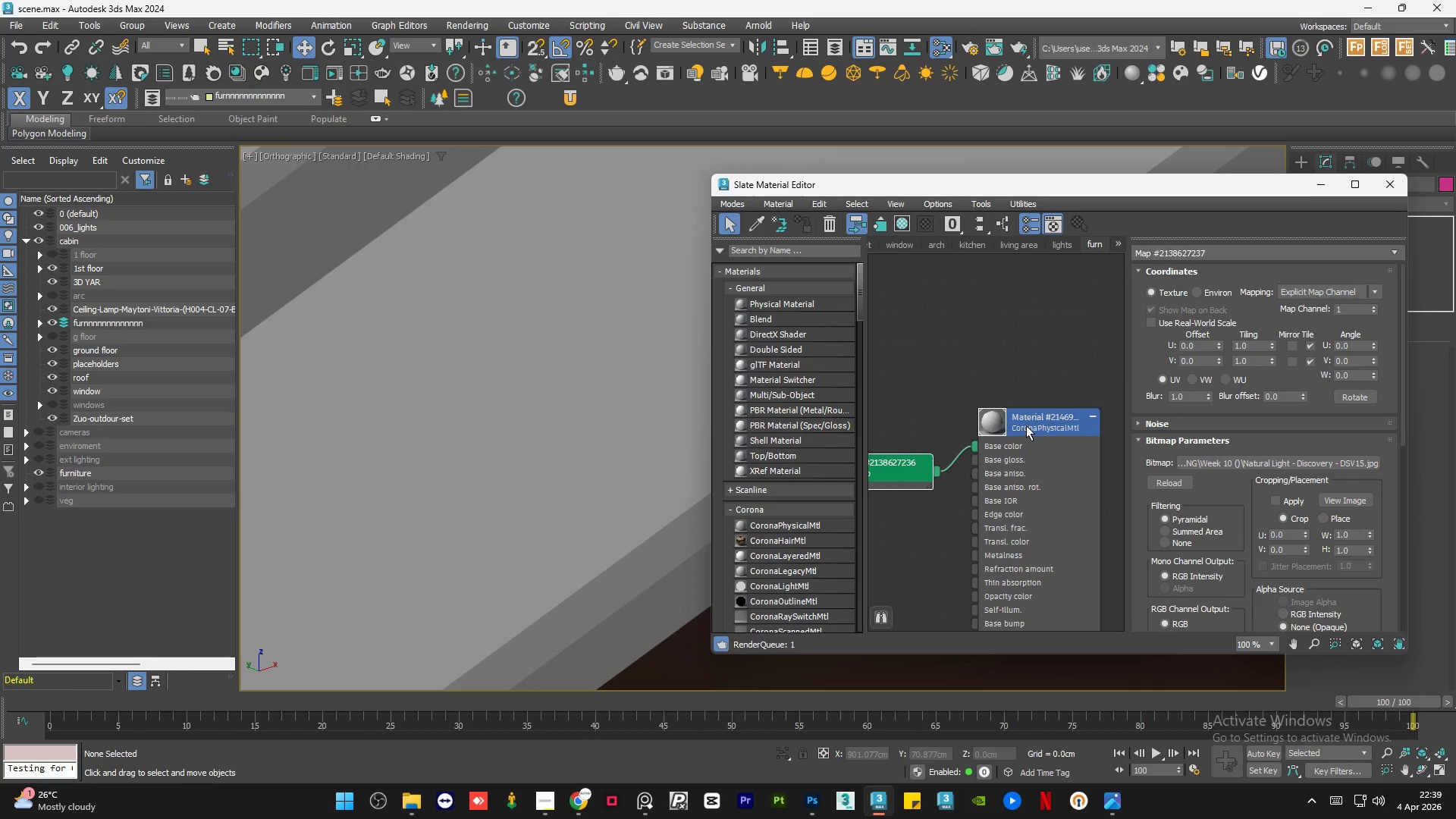 
scroll: coordinate [972, 456], scroll_direction: down, amount: 1.0
 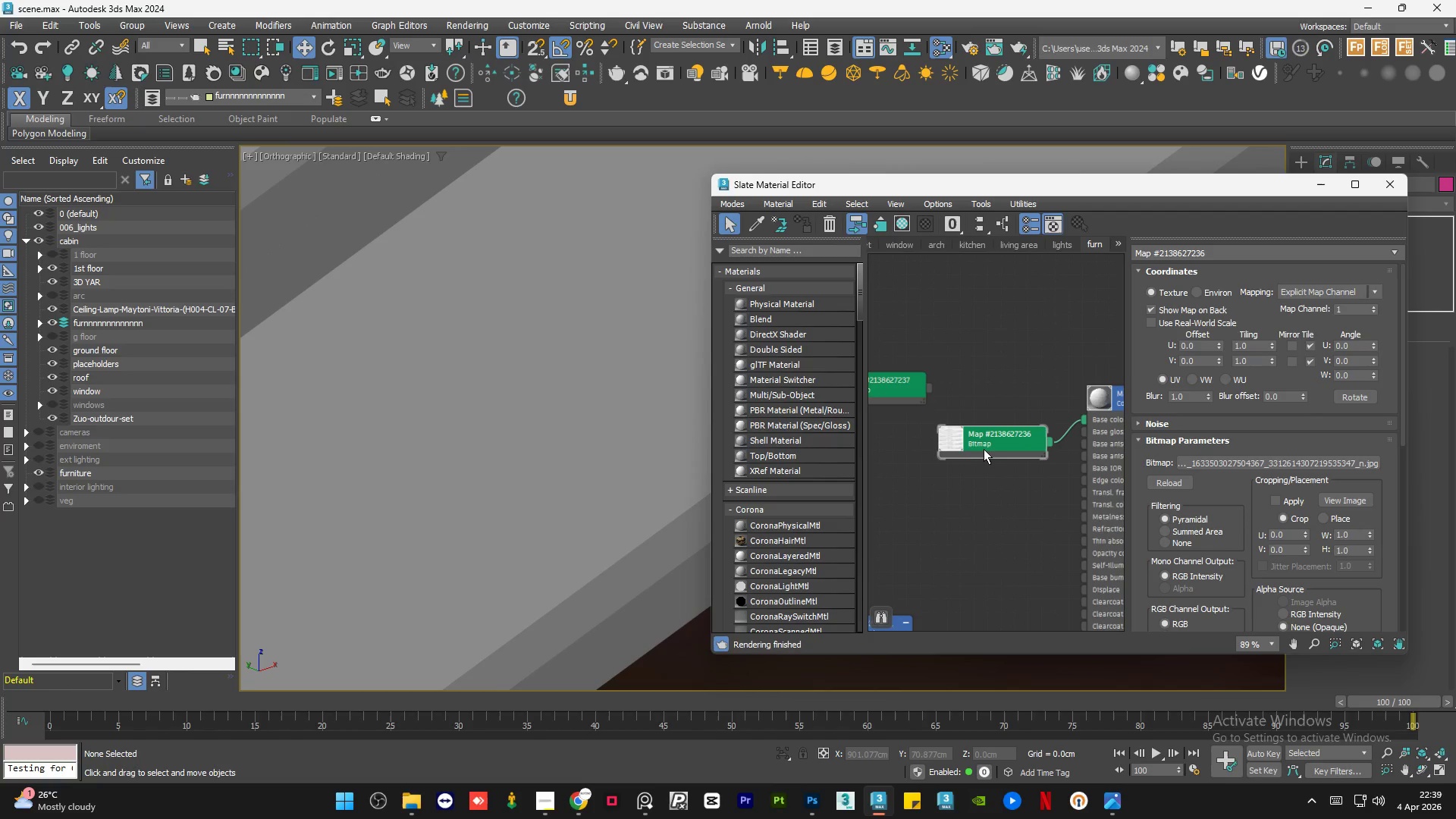 
double_click([984, 449])
 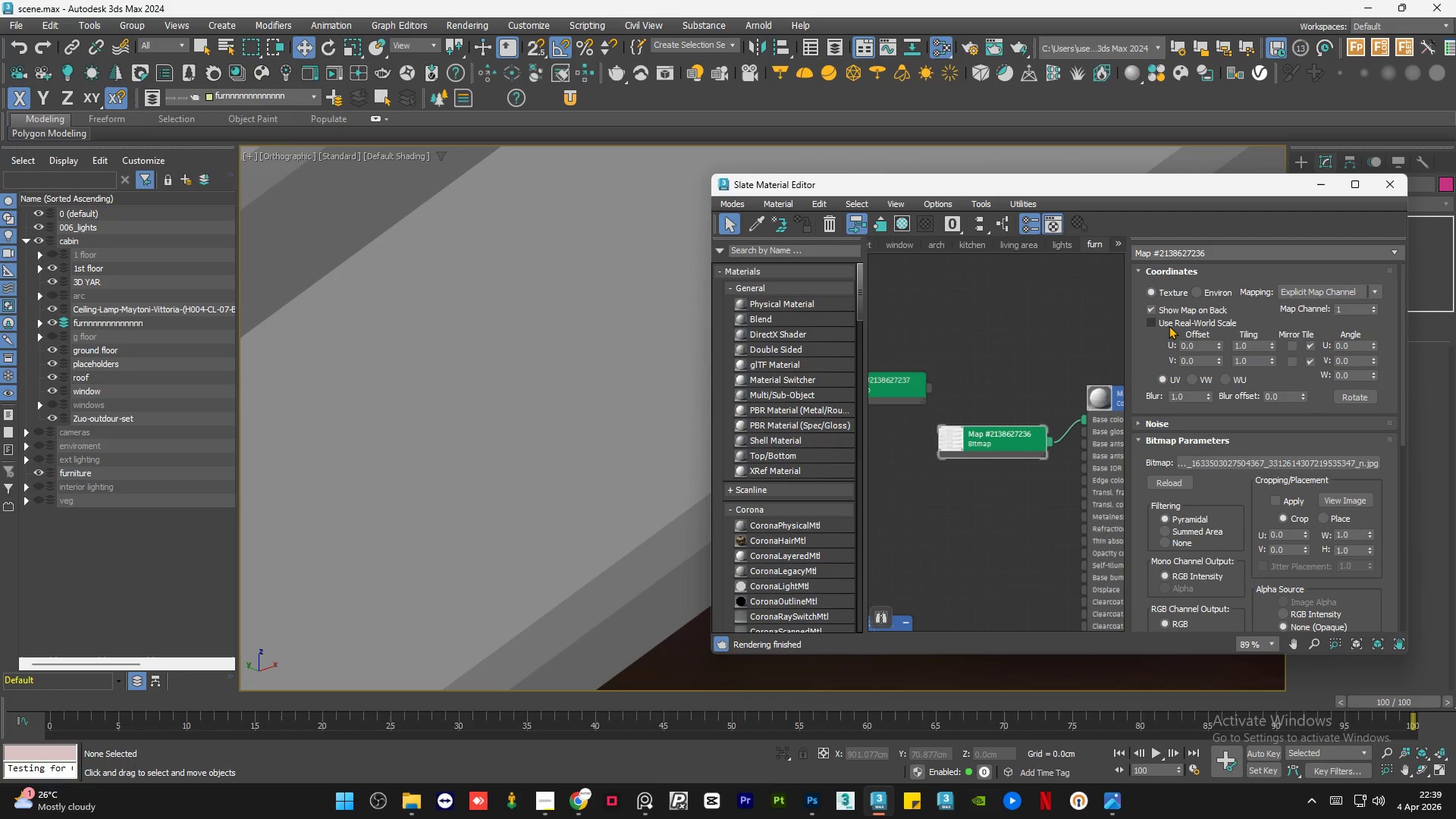 
left_click([1170, 320])
 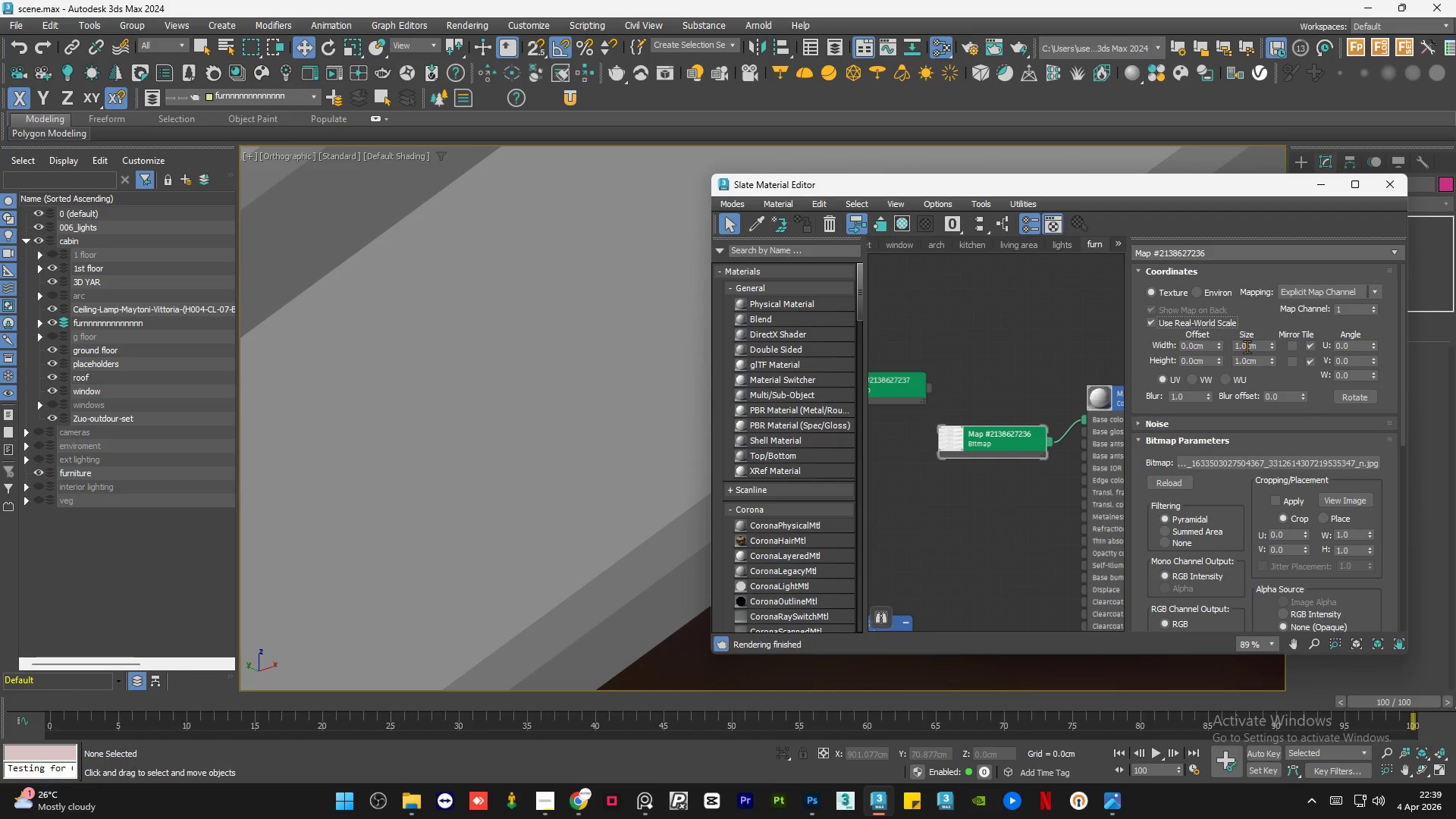 
double_click([1248, 346])
 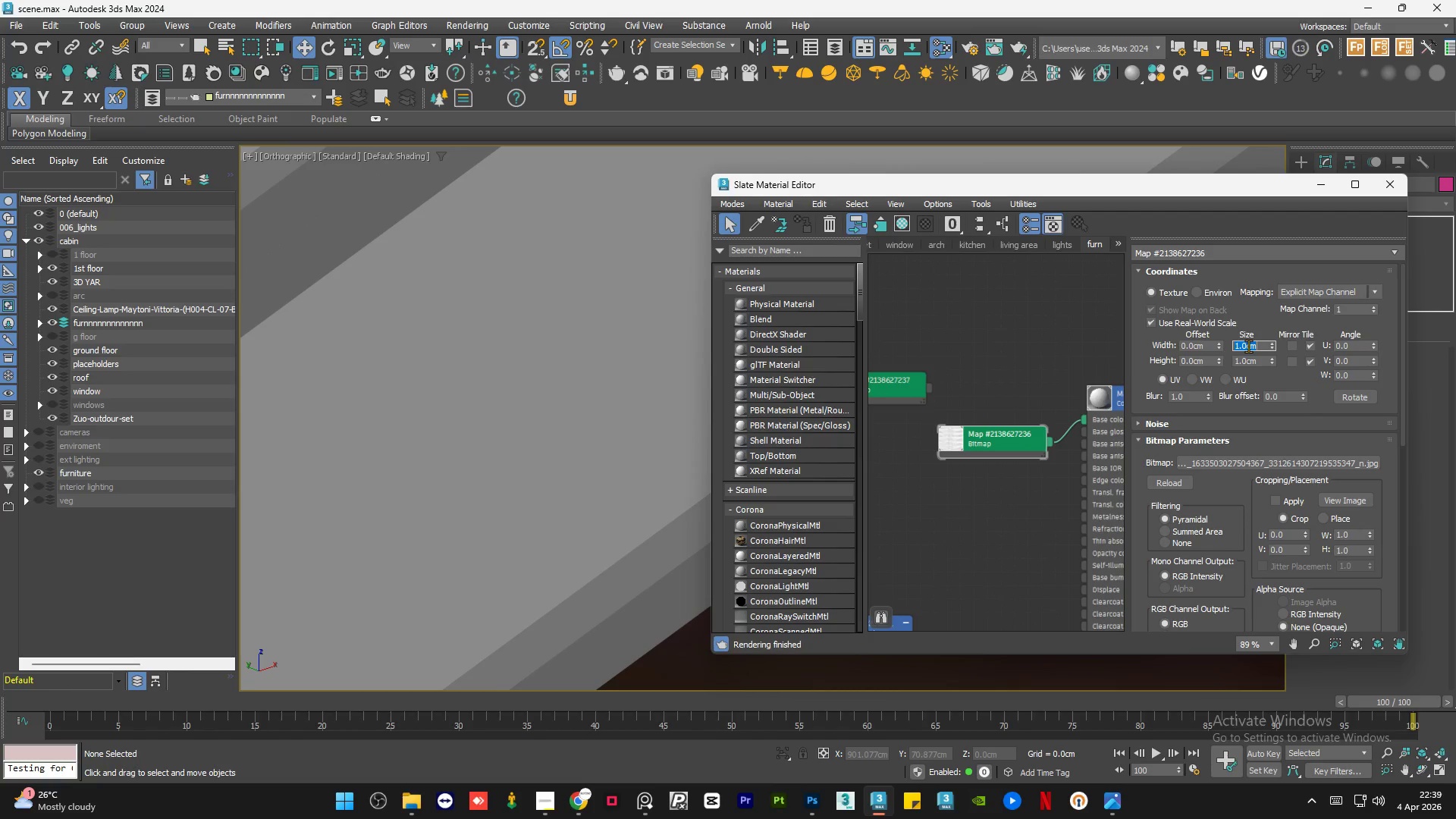 
key(NumpadDecimal)
 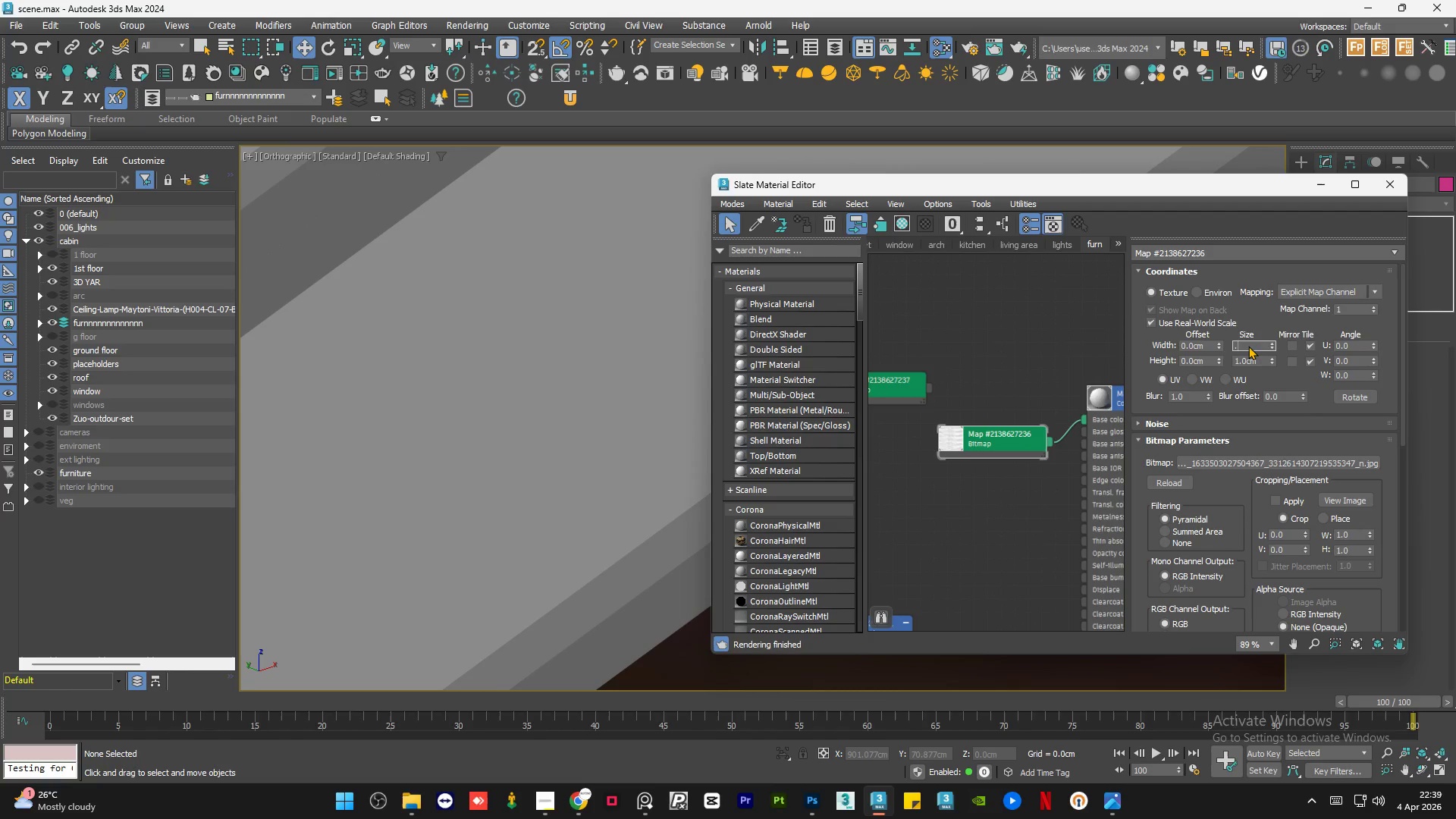 
key(Numpad2)
 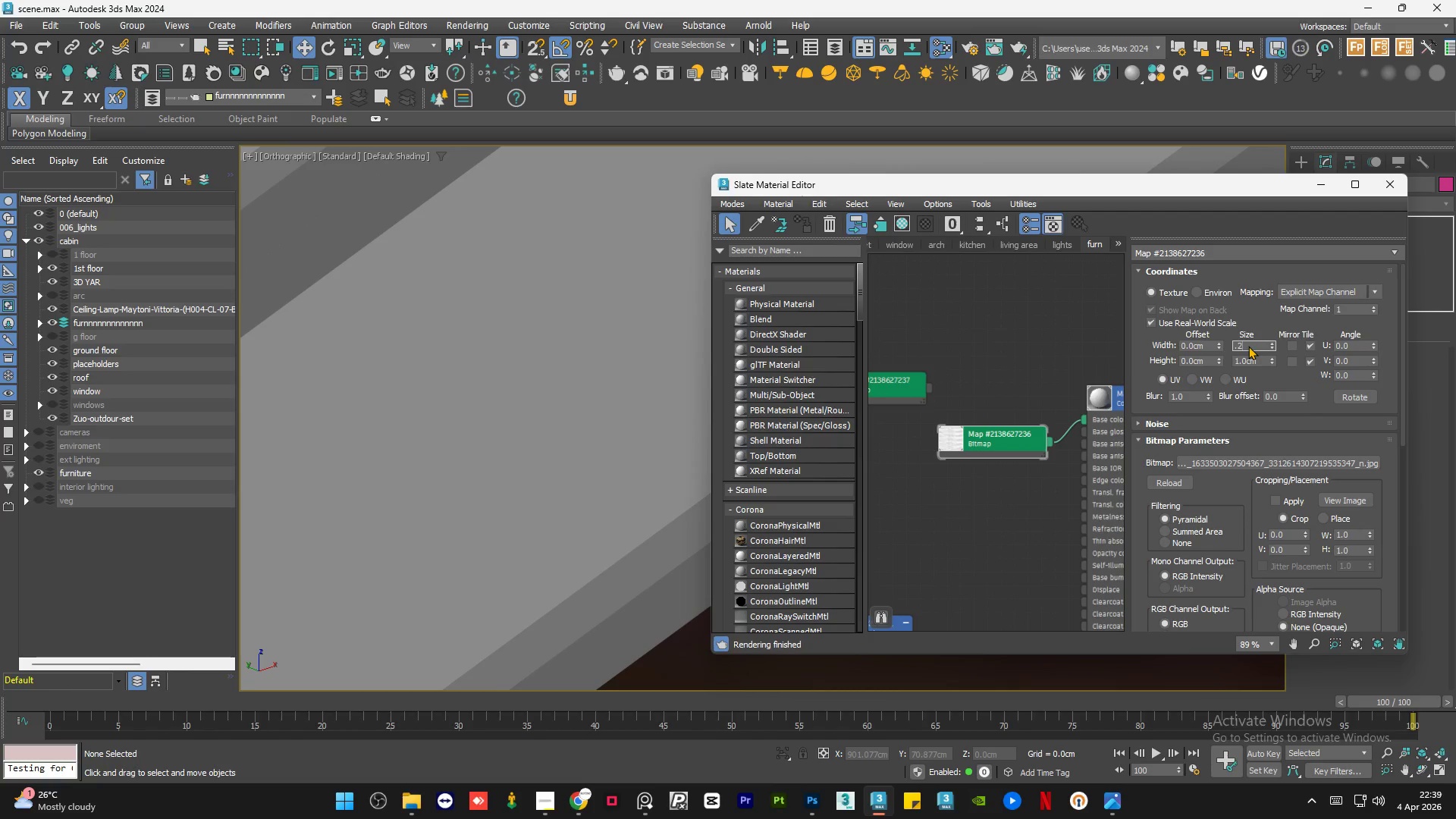 
key(NumpadEnter)
 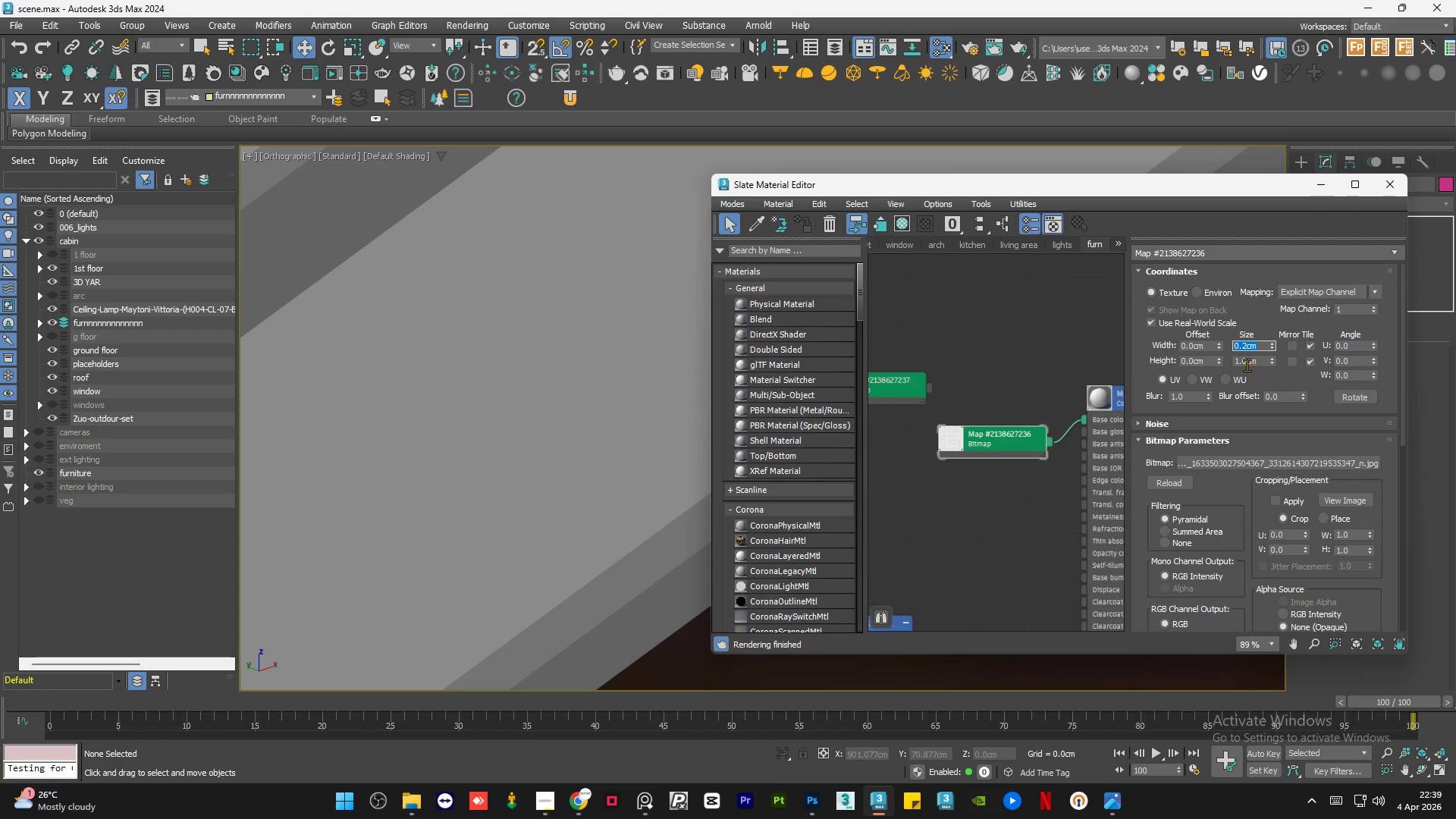 
double_click([1249, 362])
 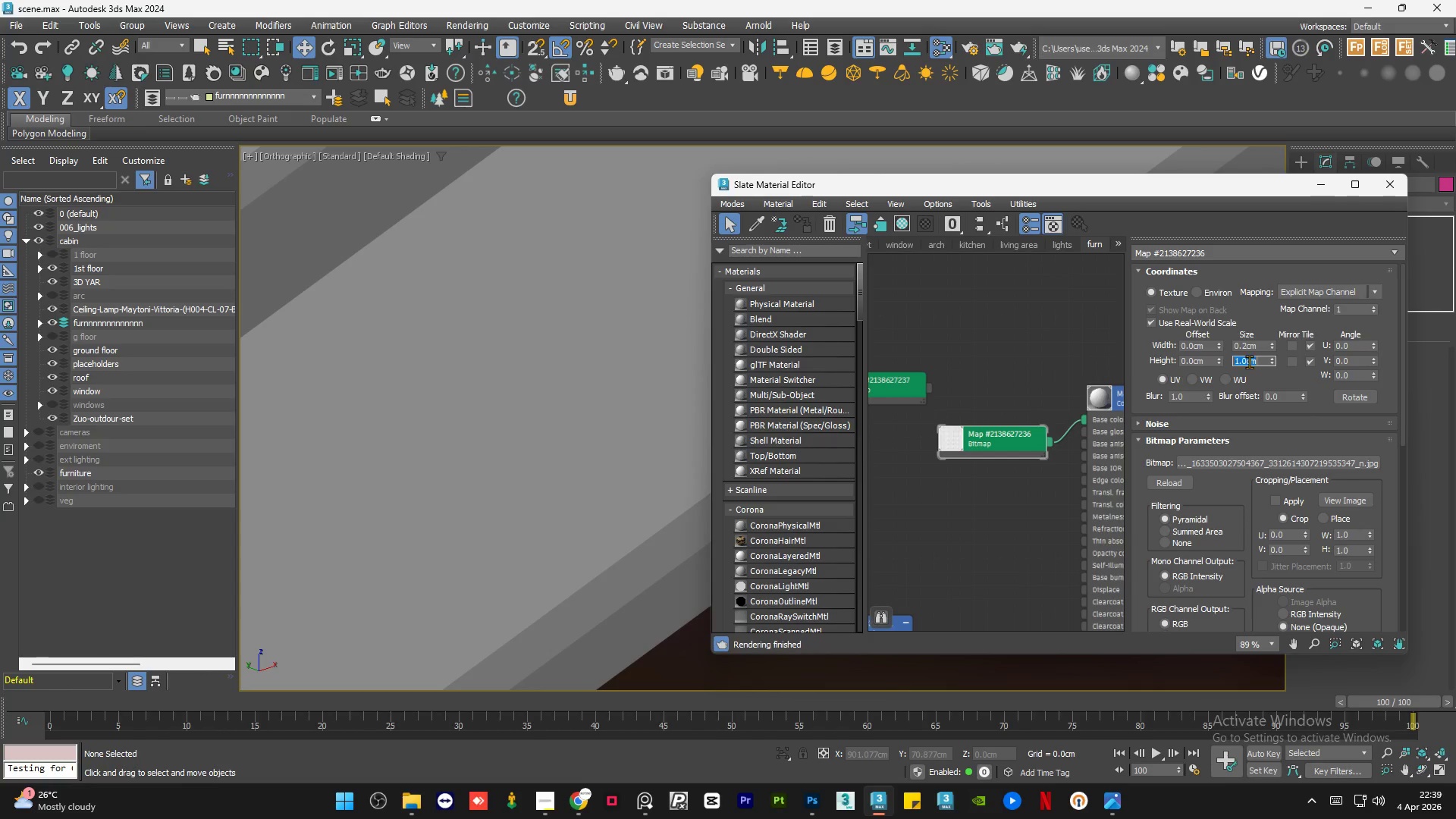 
key(NumpadDecimal)
 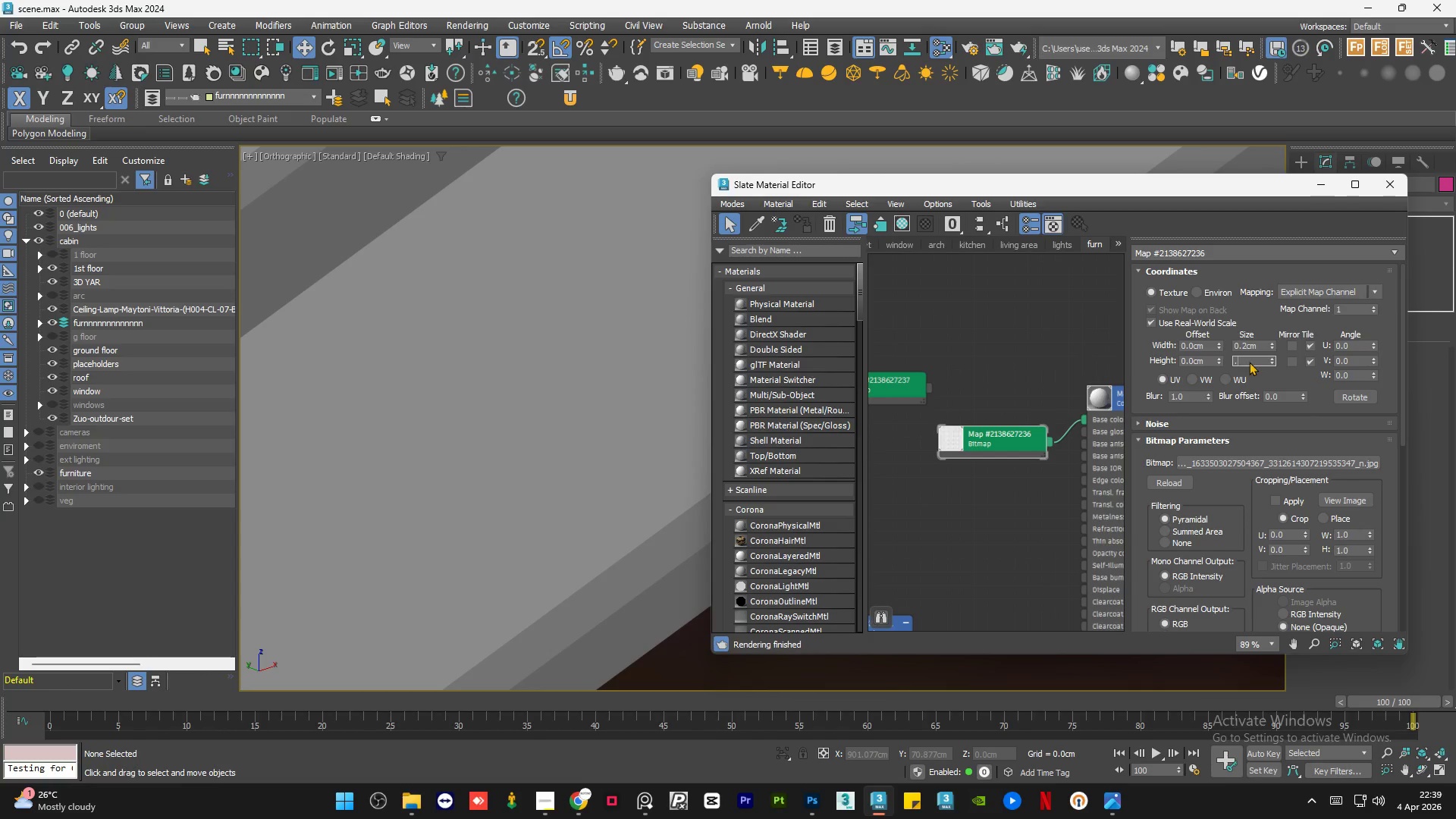 
key(Numpad2)
 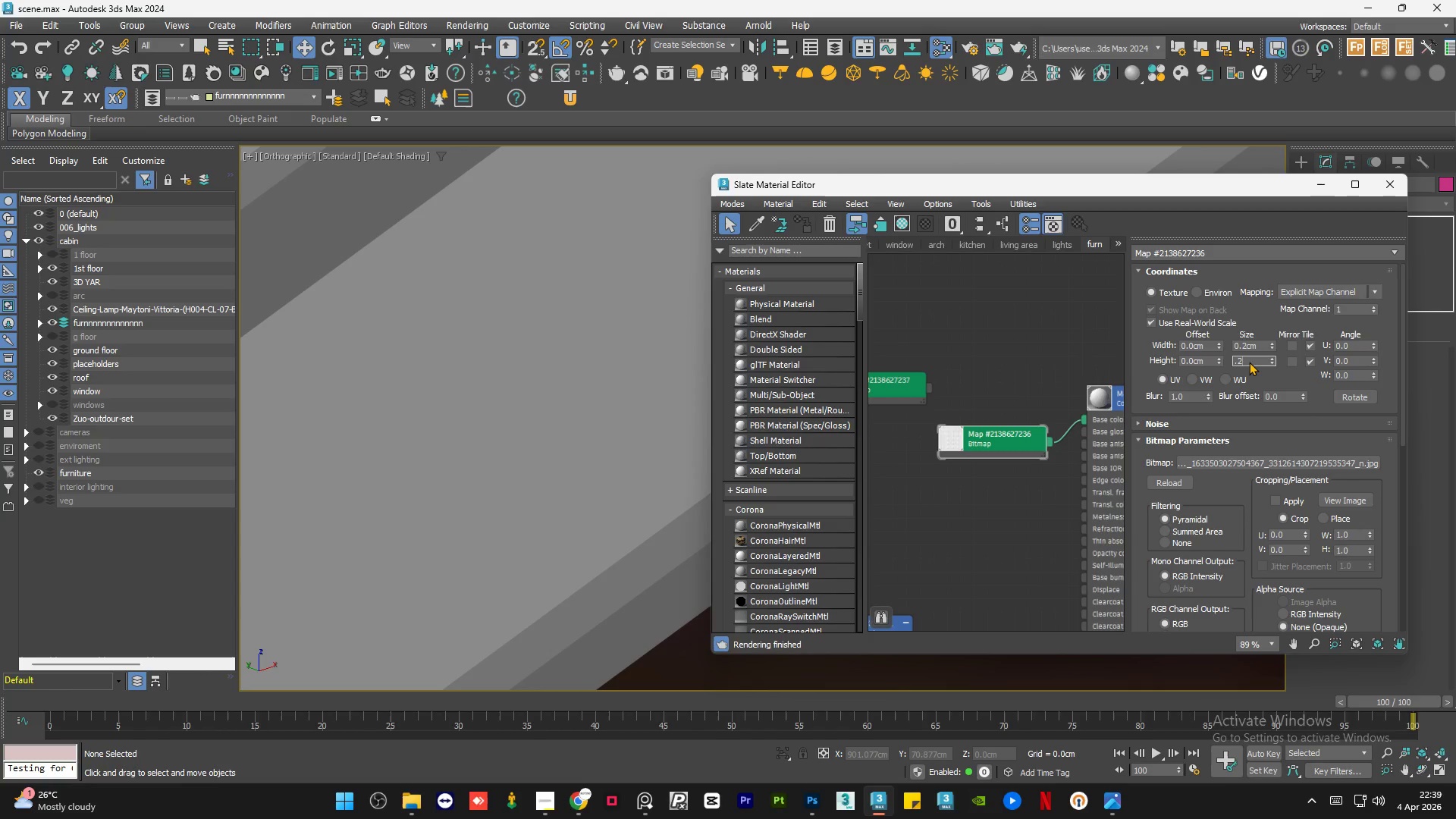 
key(NumpadEnter)
 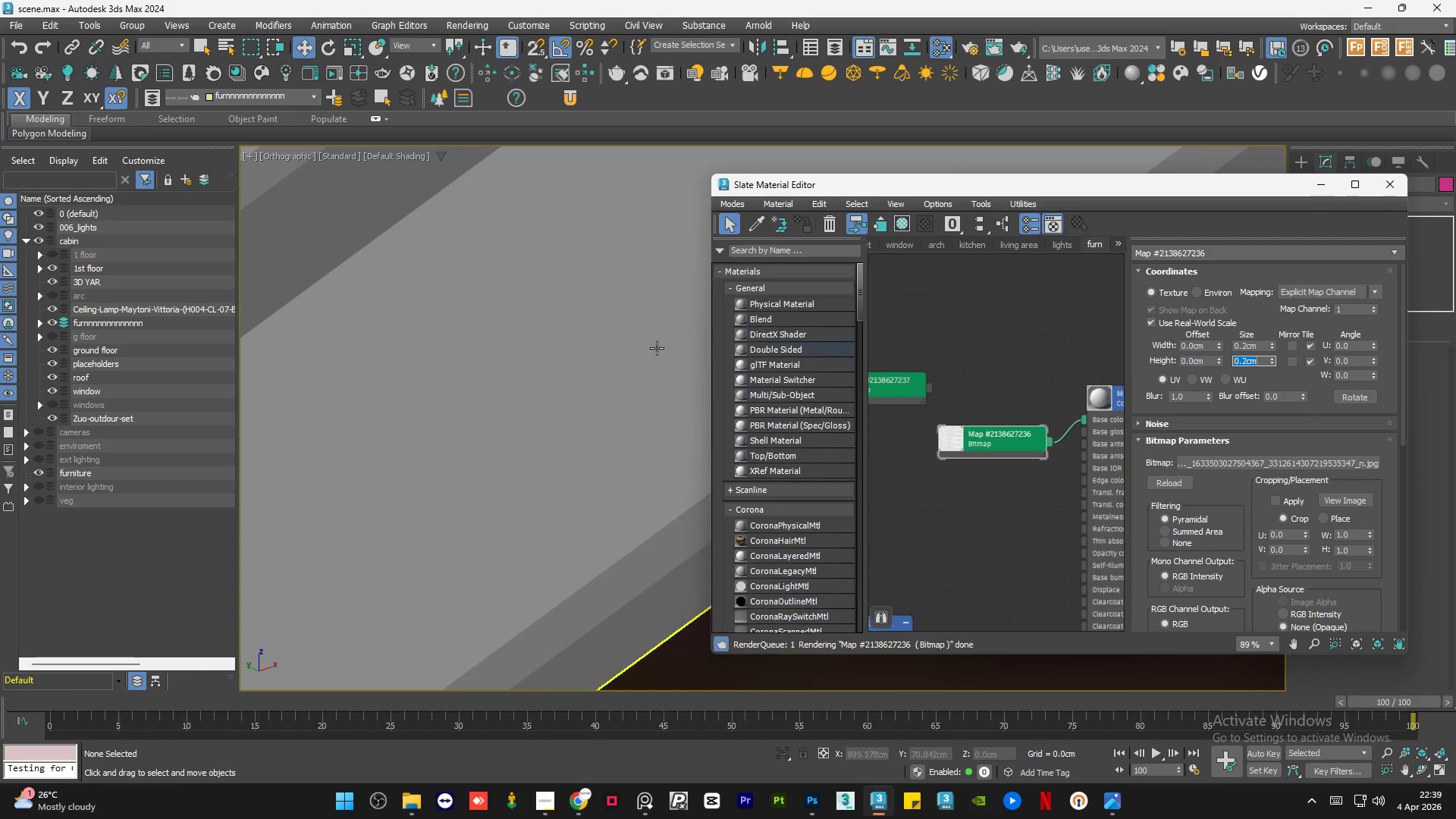 
scroll: coordinate [532, 407], scroll_direction: up, amount: 1.0
 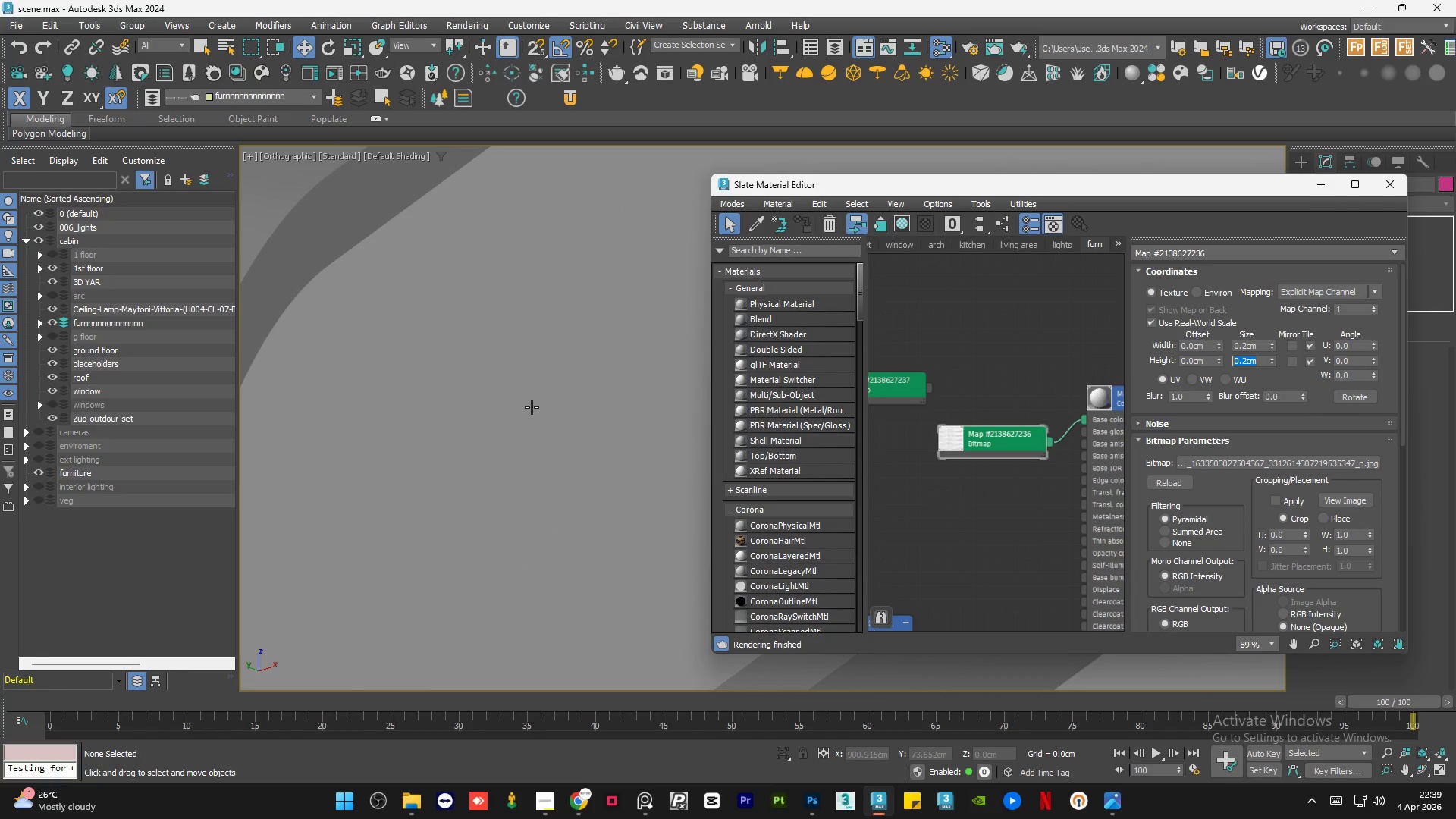 
scroll: coordinate [532, 407], scroll_direction: down, amount: 10.0
 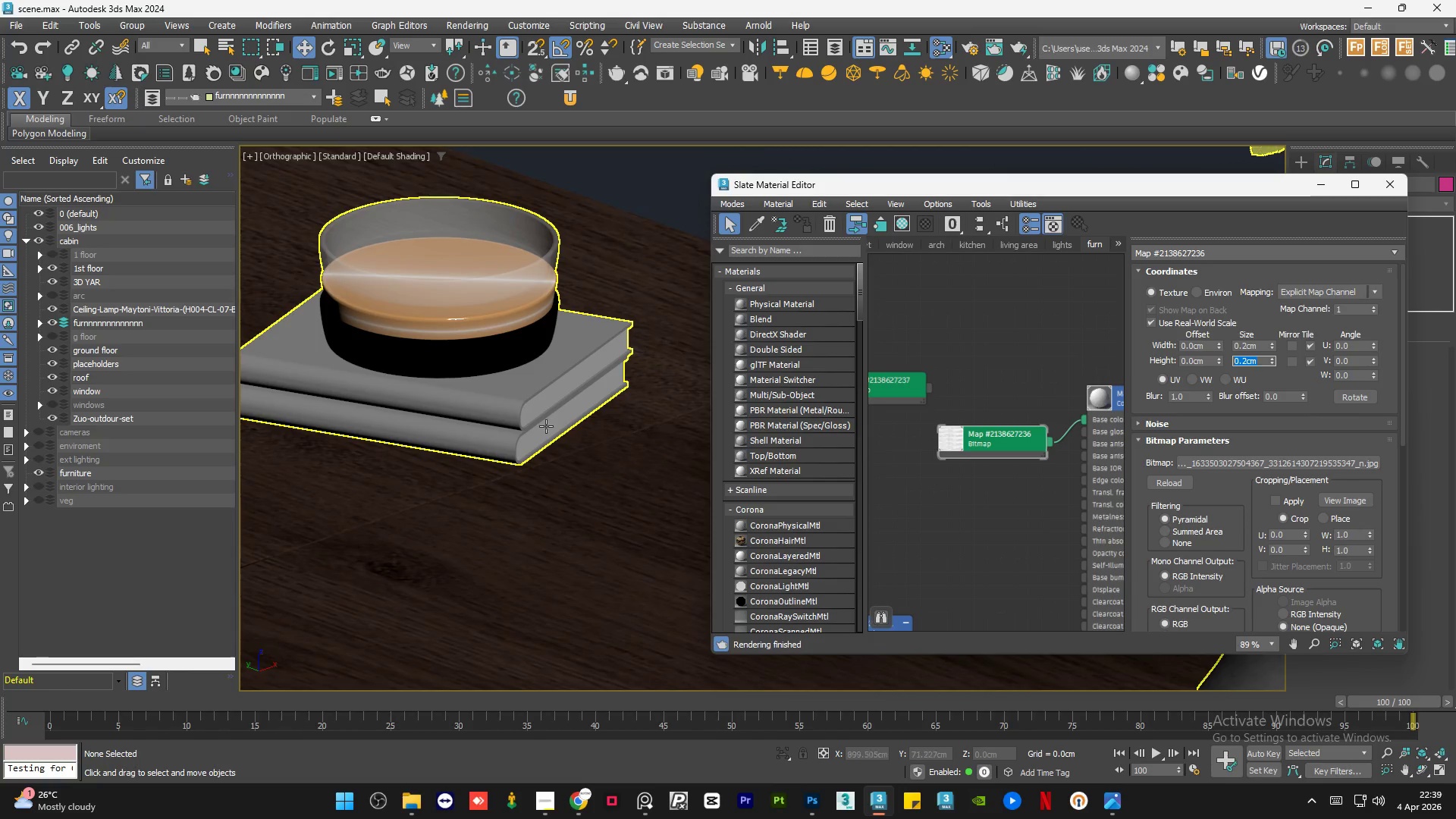 
hold_key(key=AltLeft, duration=0.55)
 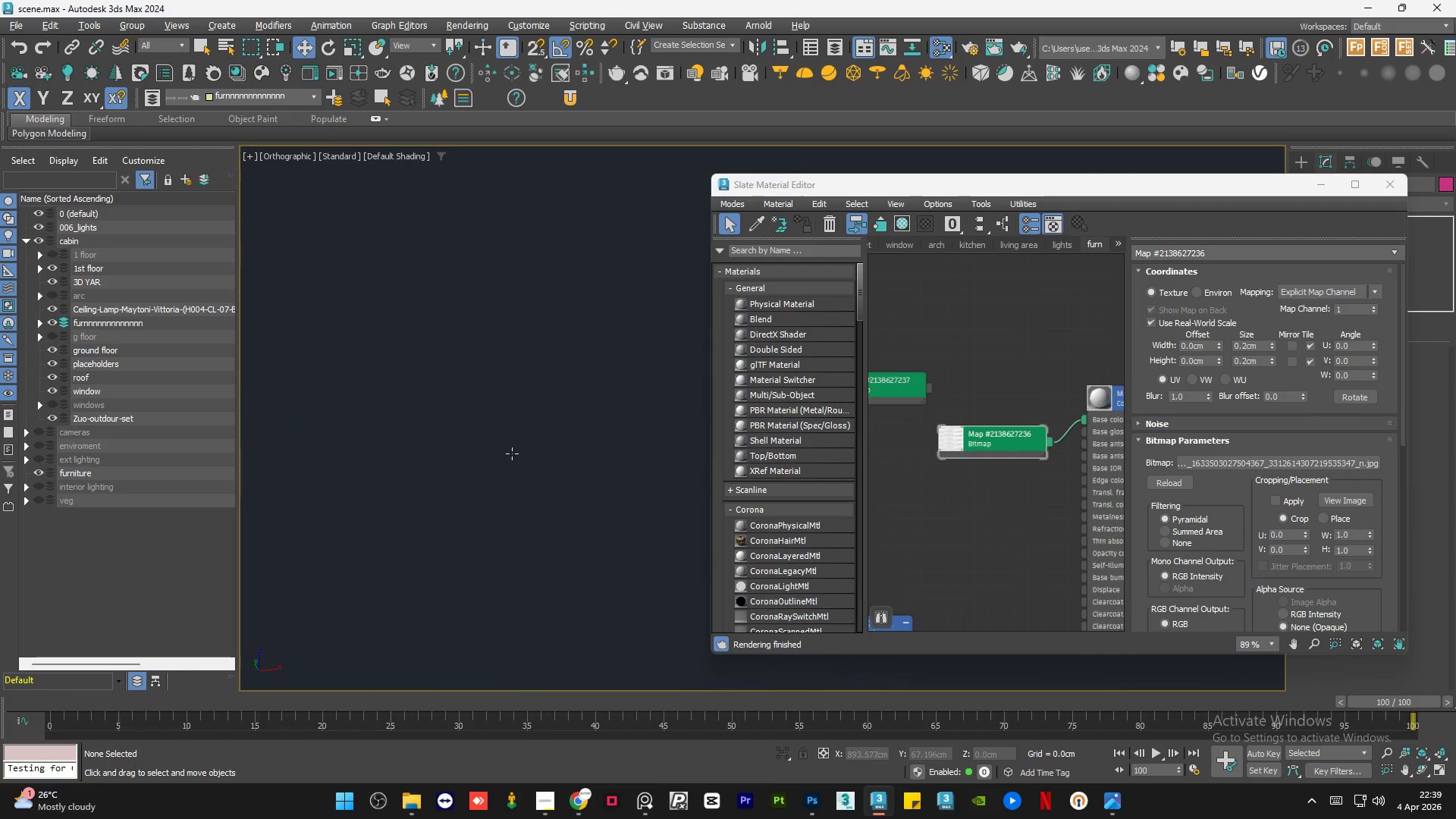 
hold_key(key=AltLeft, duration=1.23)
scroll: coordinate [610, 484], scroll_direction: down, amount: 6.0
 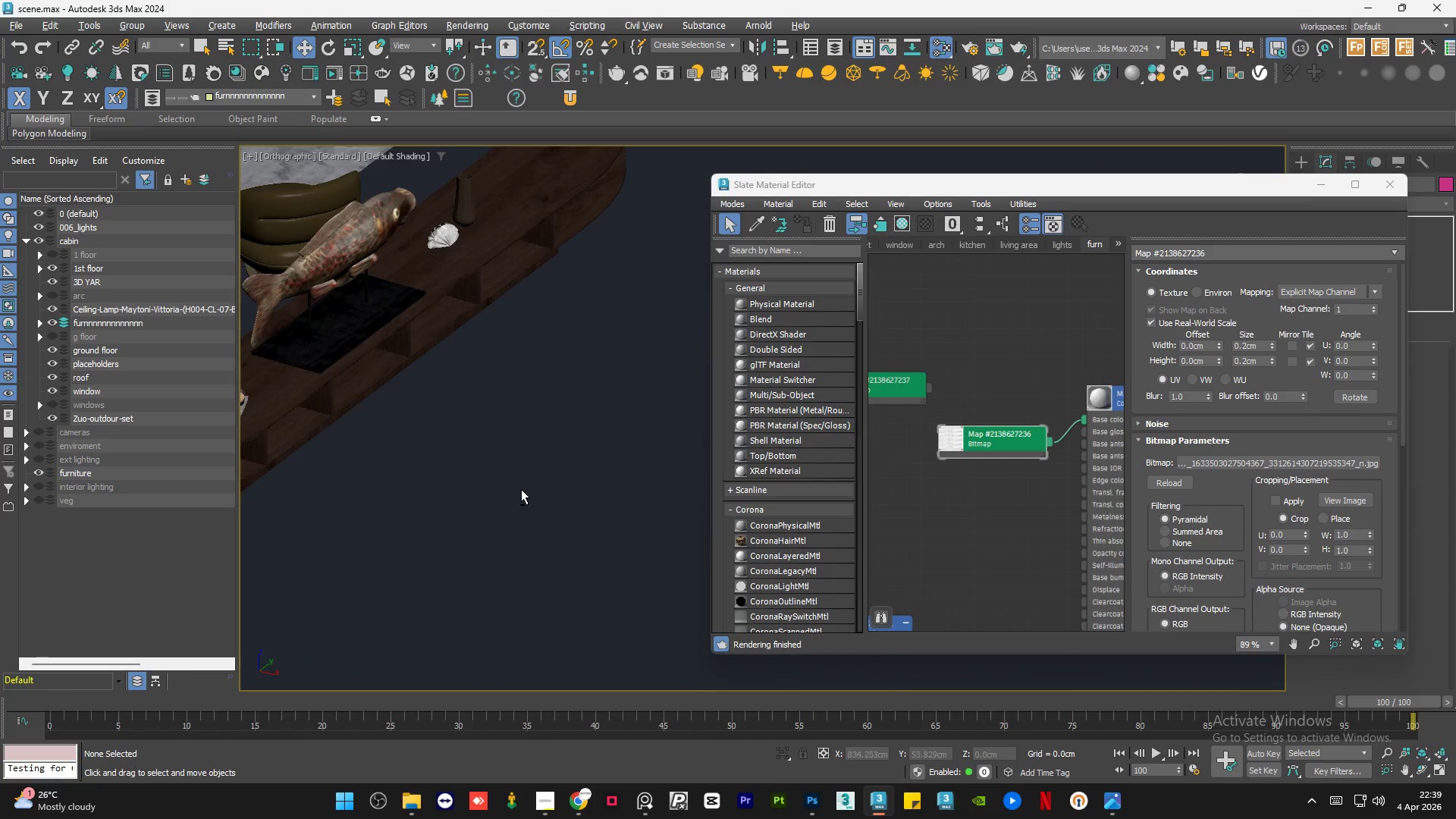 
hold_key(key=AltLeft, duration=0.55)
 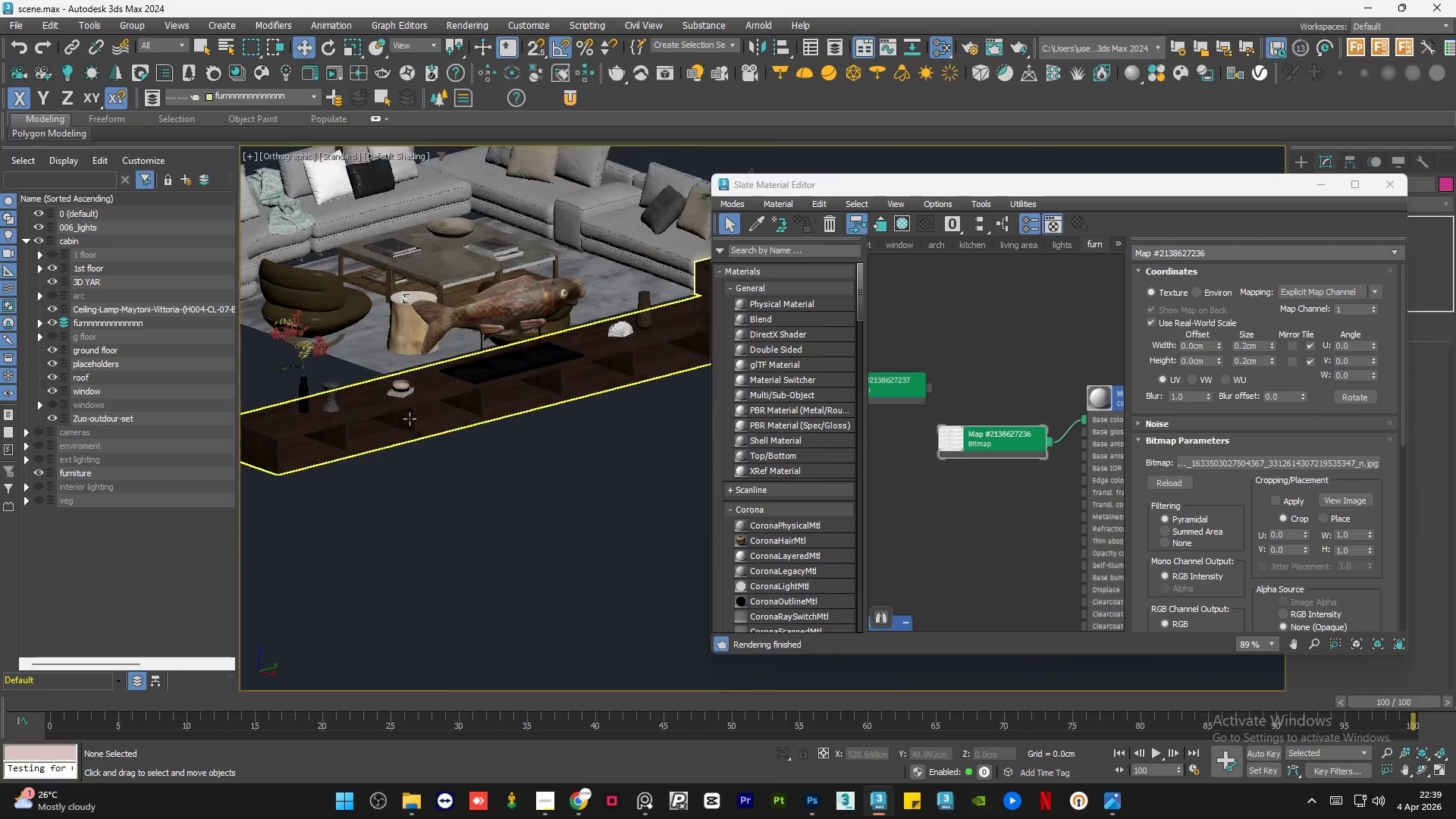 
scroll: coordinate [650, 461], scroll_direction: down, amount: 2.0
 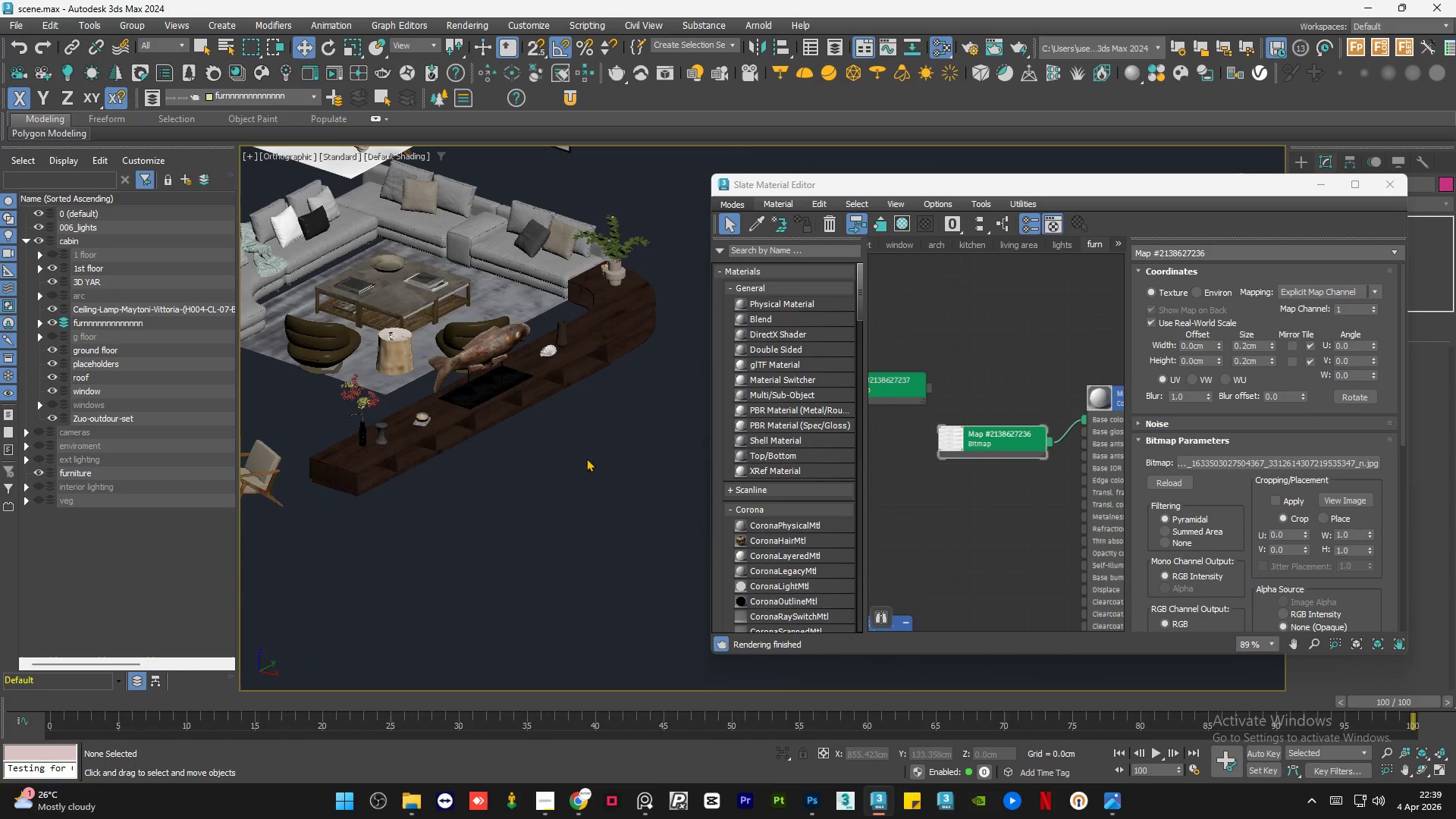 
scroll: coordinate [398, 267], scroll_direction: up, amount: 16.0
 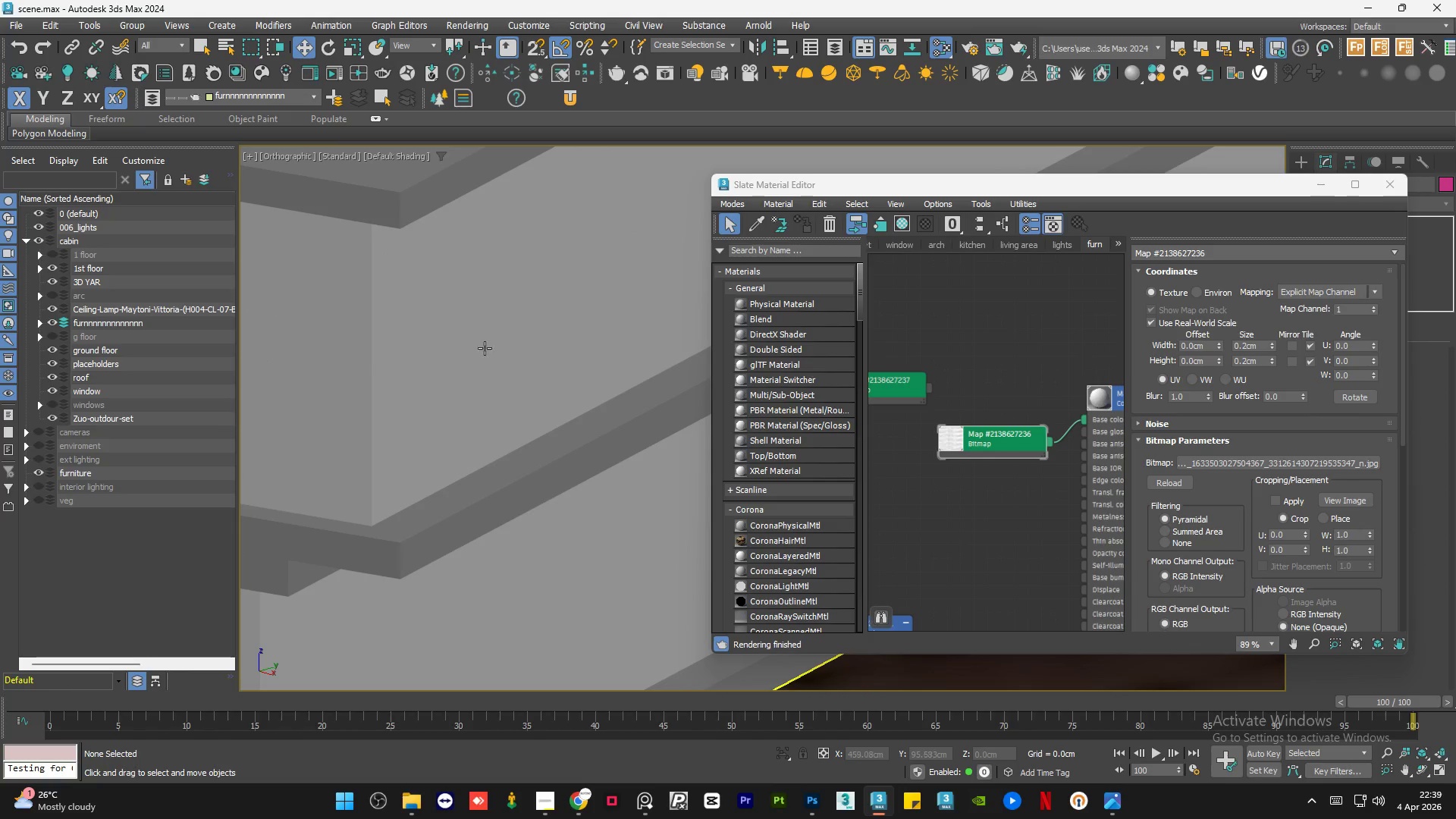 
scroll: coordinate [501, 397], scroll_direction: down, amount: 4.0
 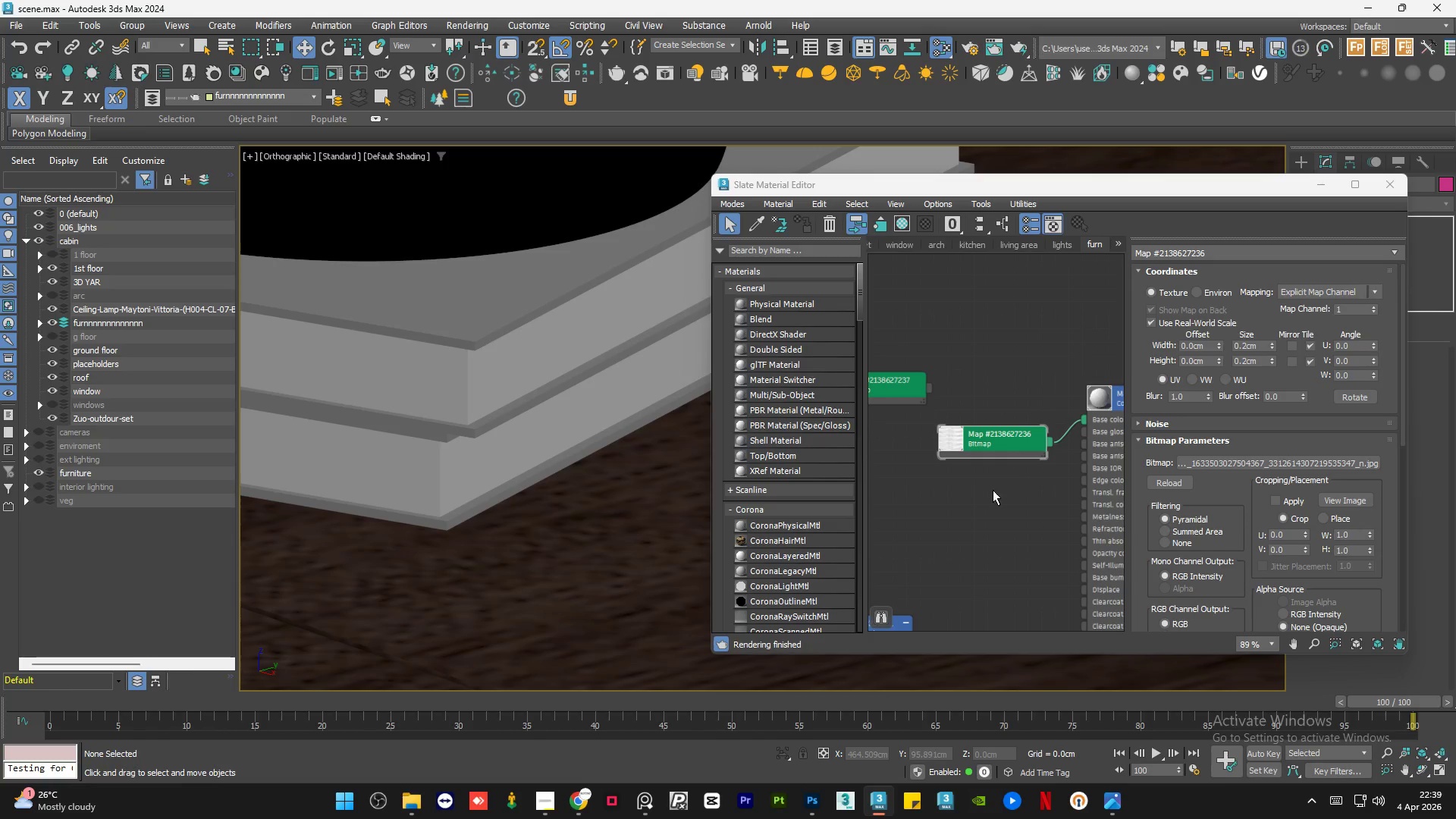 
double_click([992, 490])
 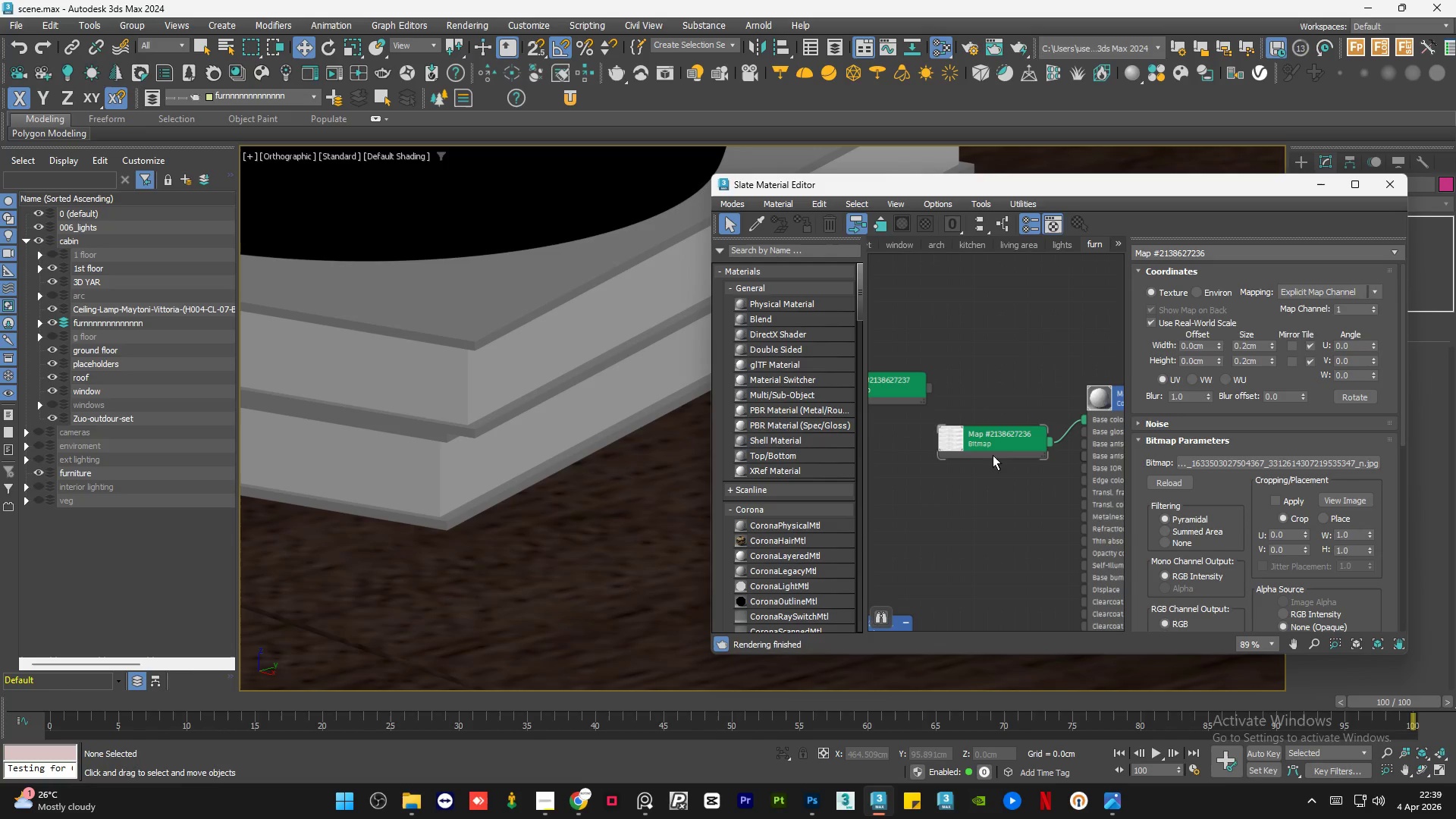 
triple_click([993, 444])
 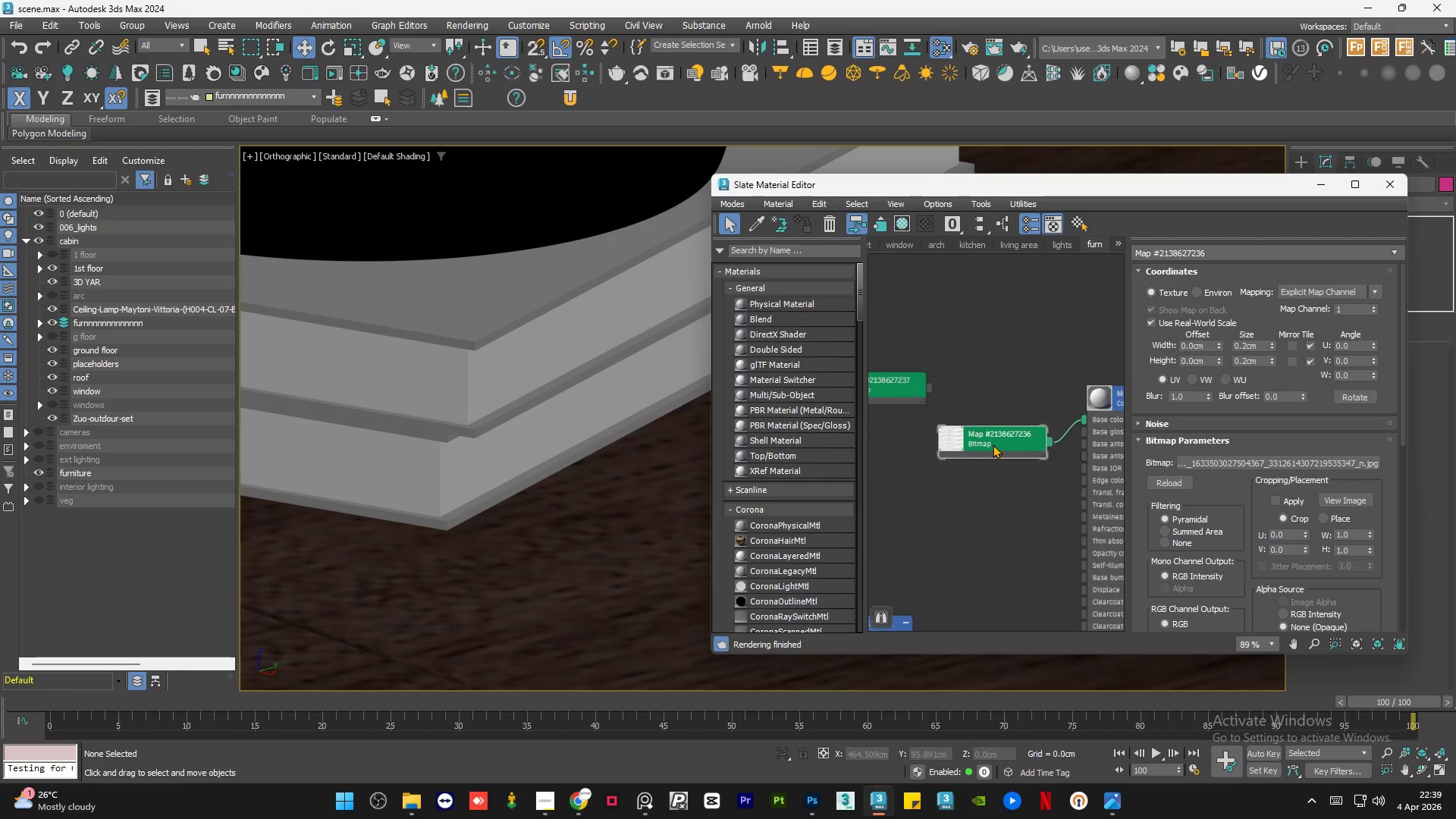 
triple_click([993, 444])
 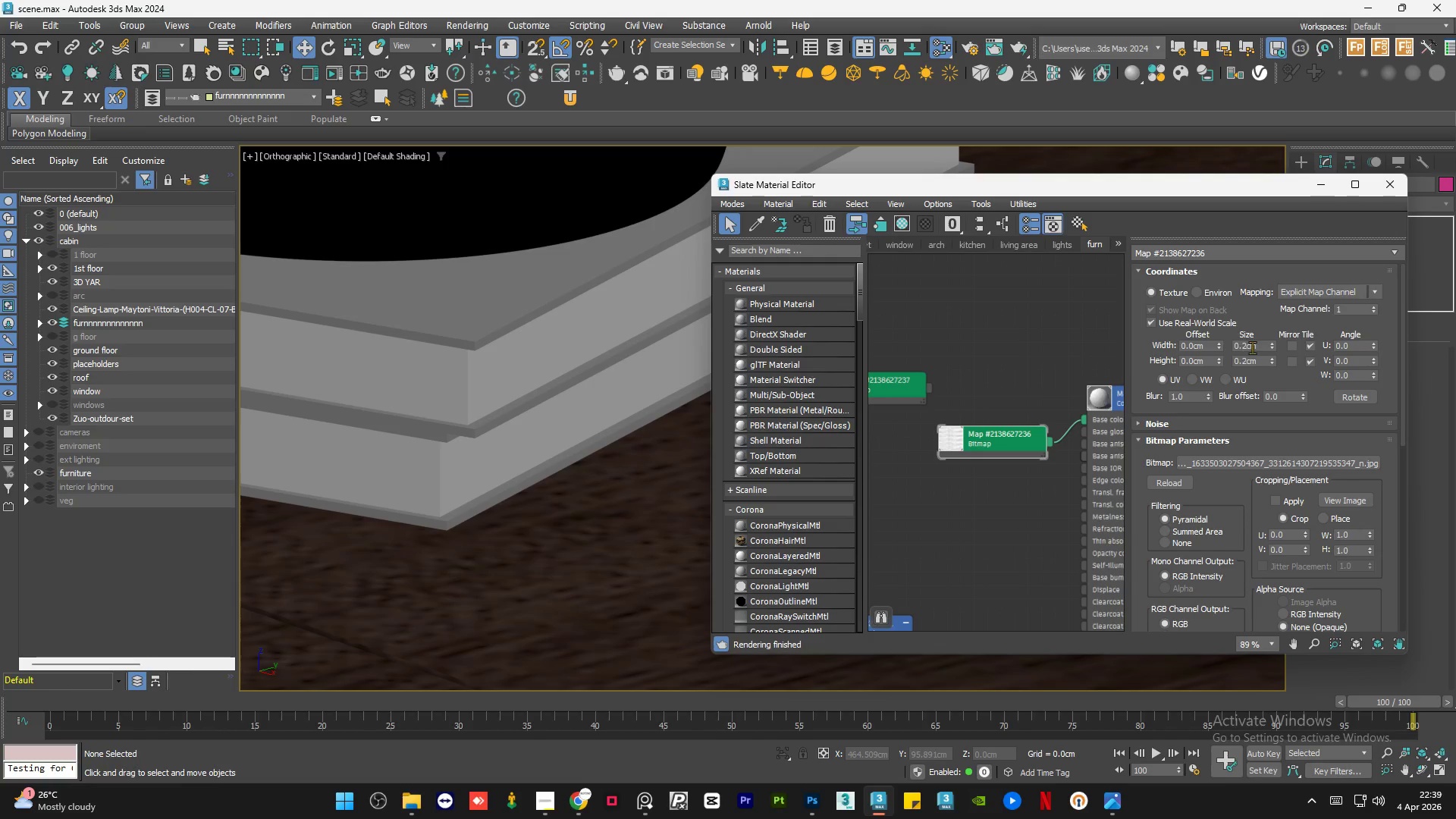 
double_click([1252, 347])
 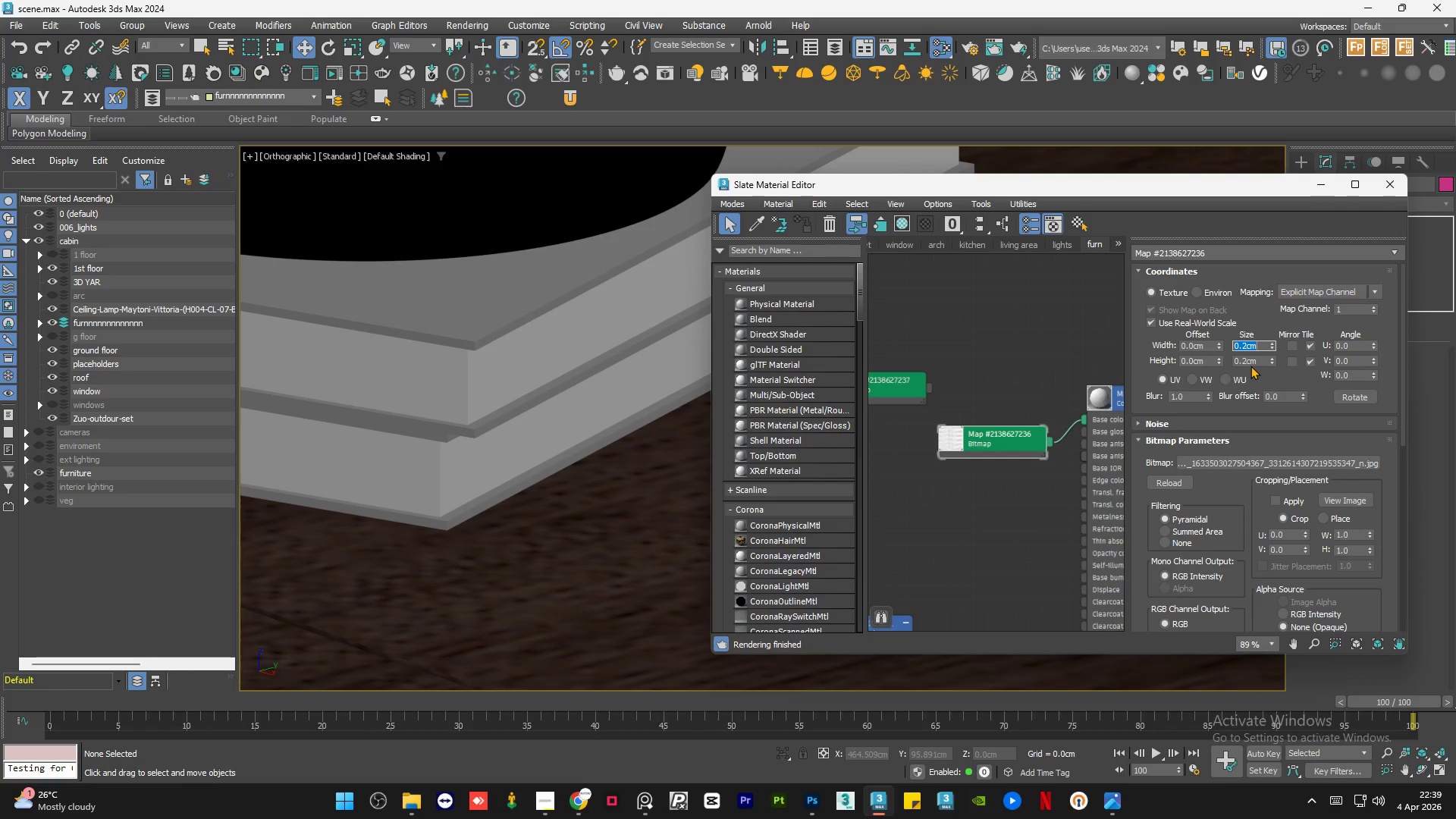 
key(Numpad2)
 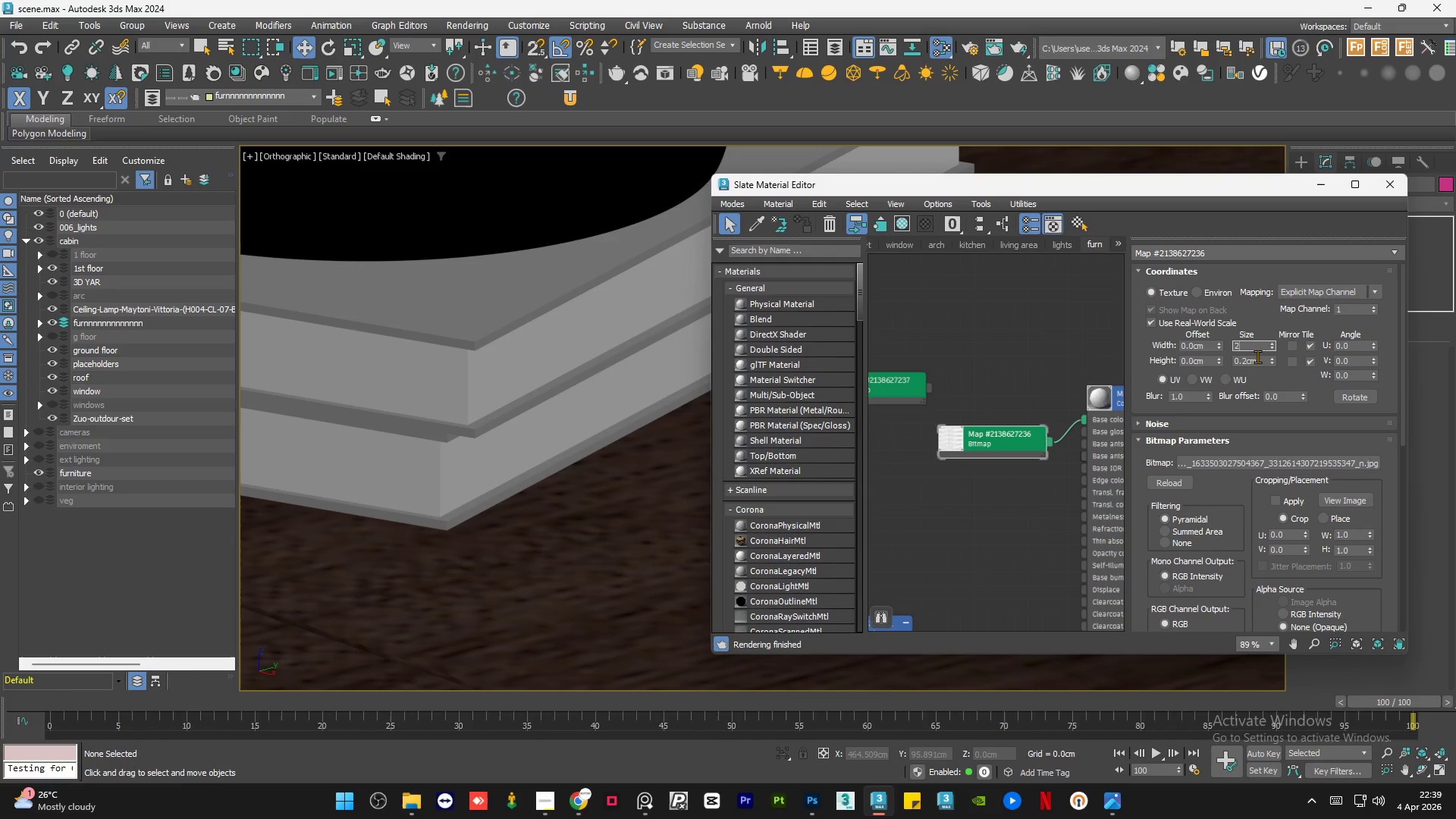 
key(NumpadEnter)
 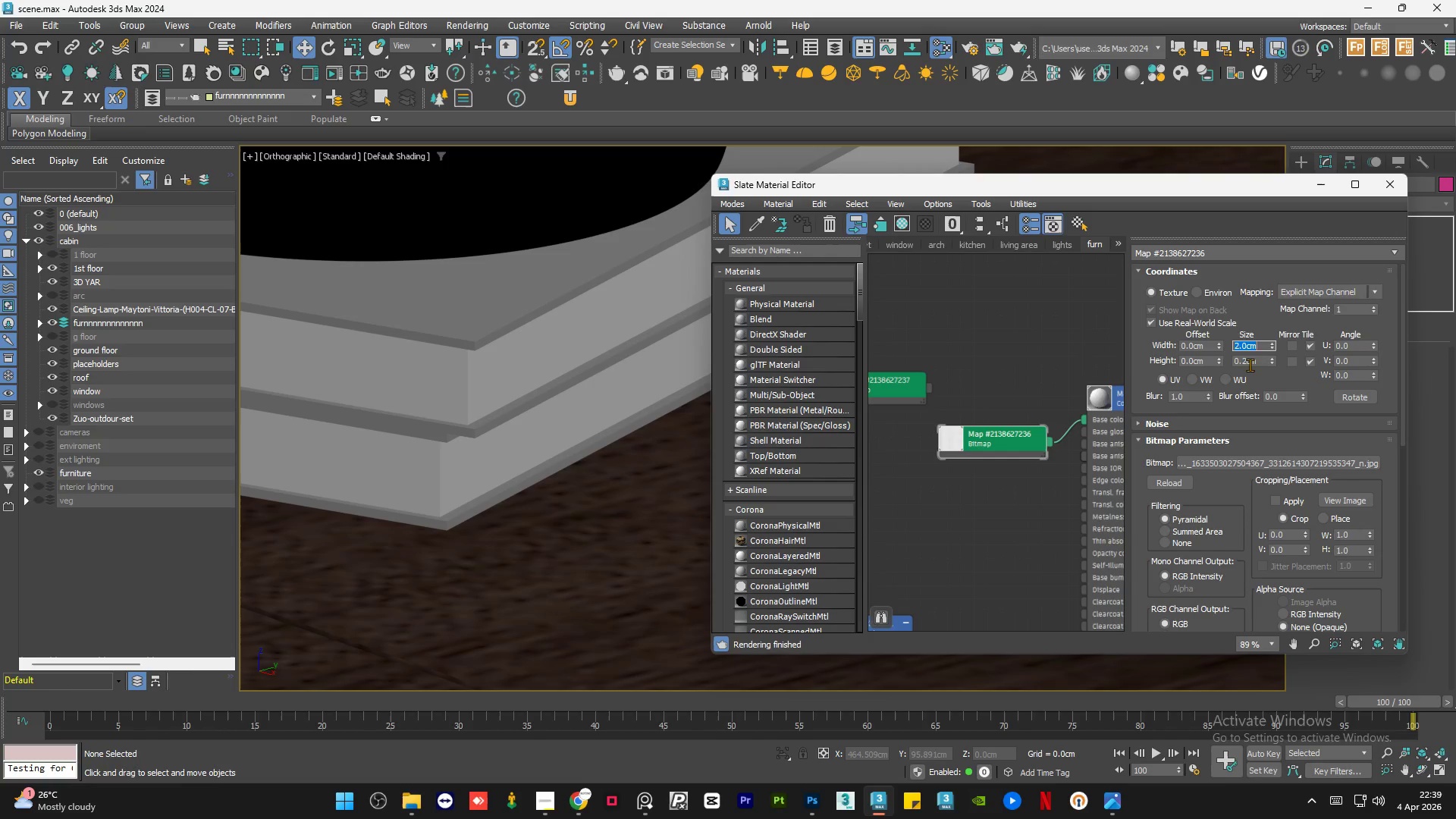 
double_click([1250, 365])
 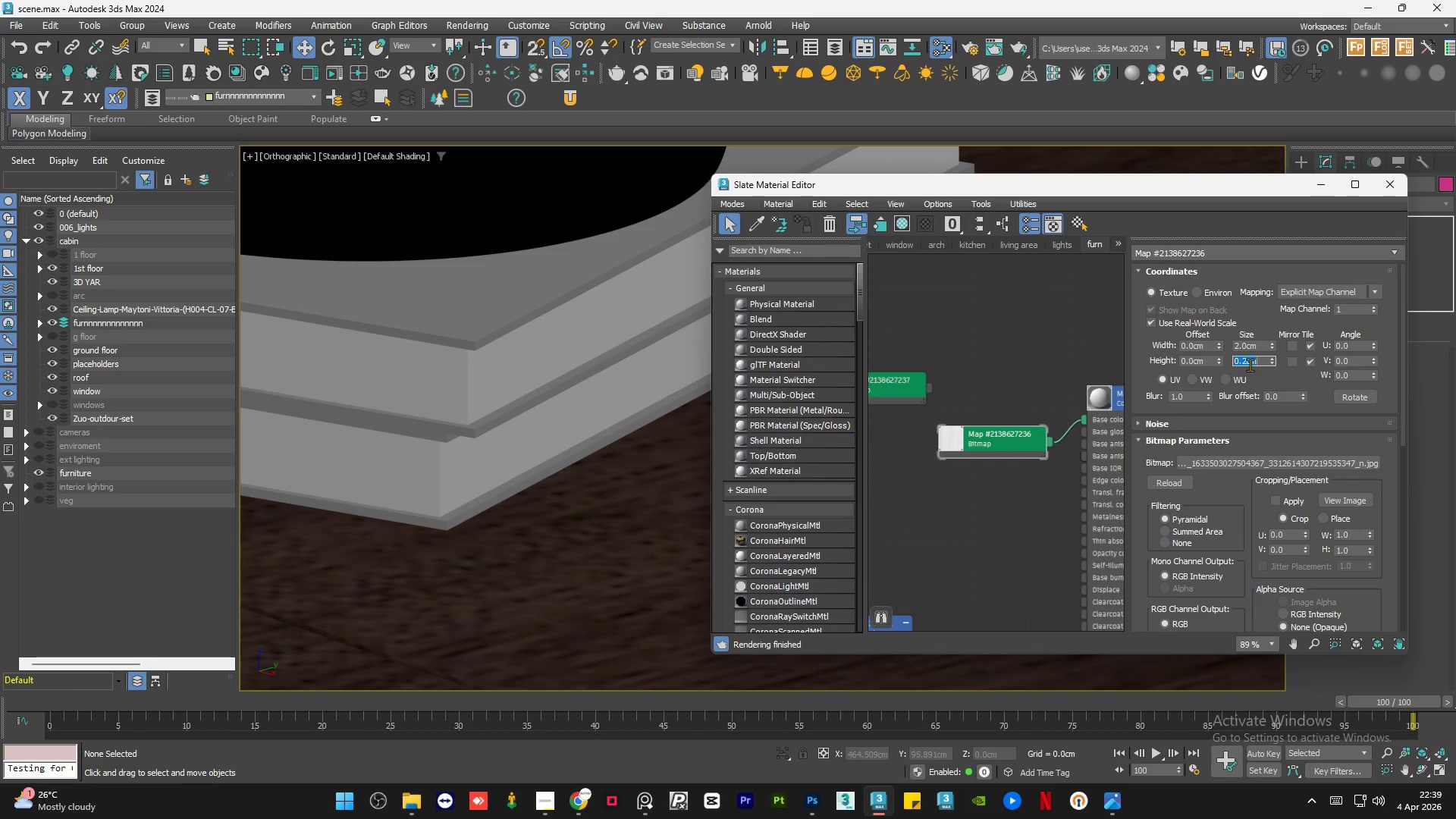 
key(Numpad2)
 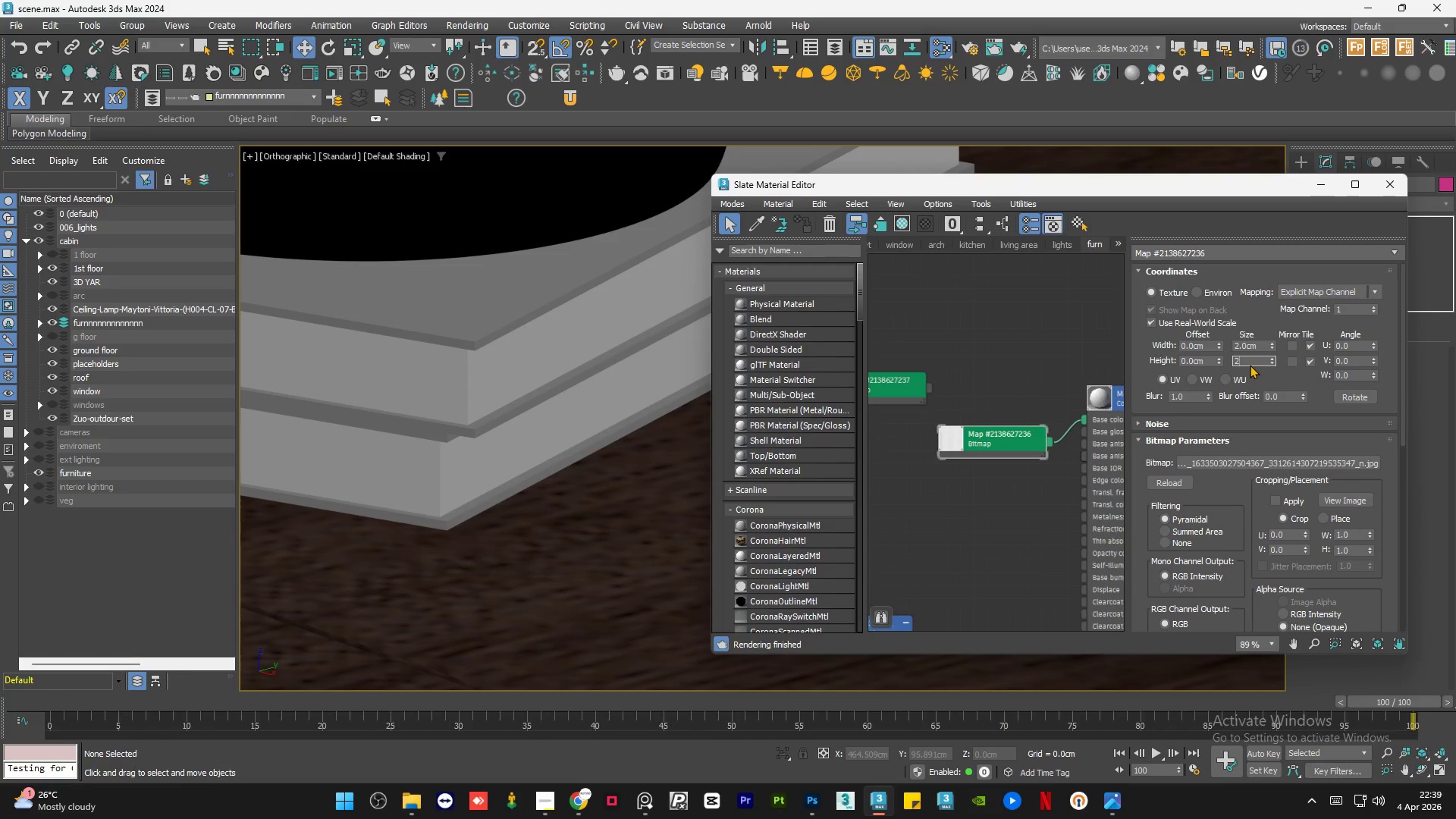 
key(NumpadEnter)
 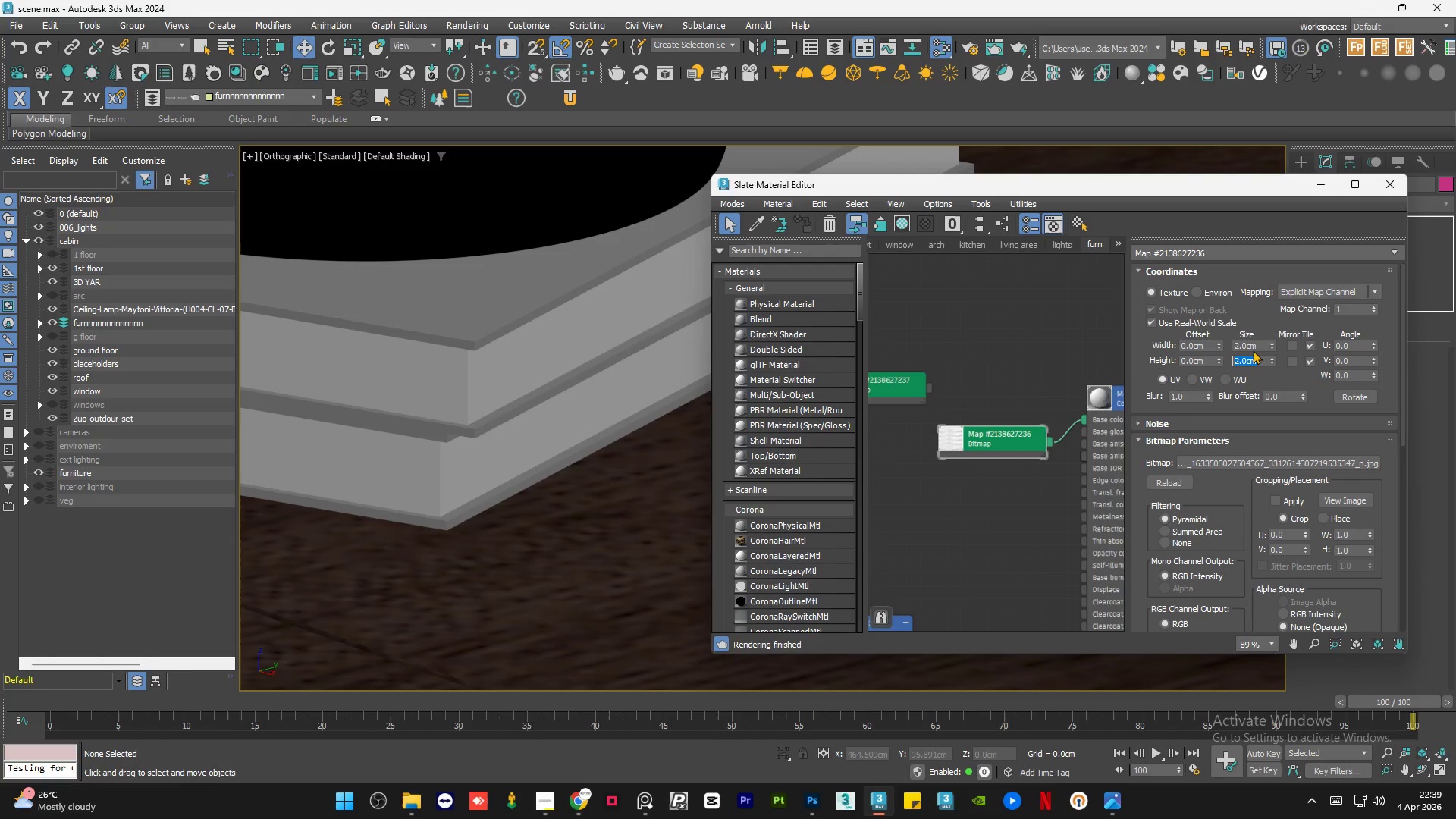 
double_click([1253, 350])
 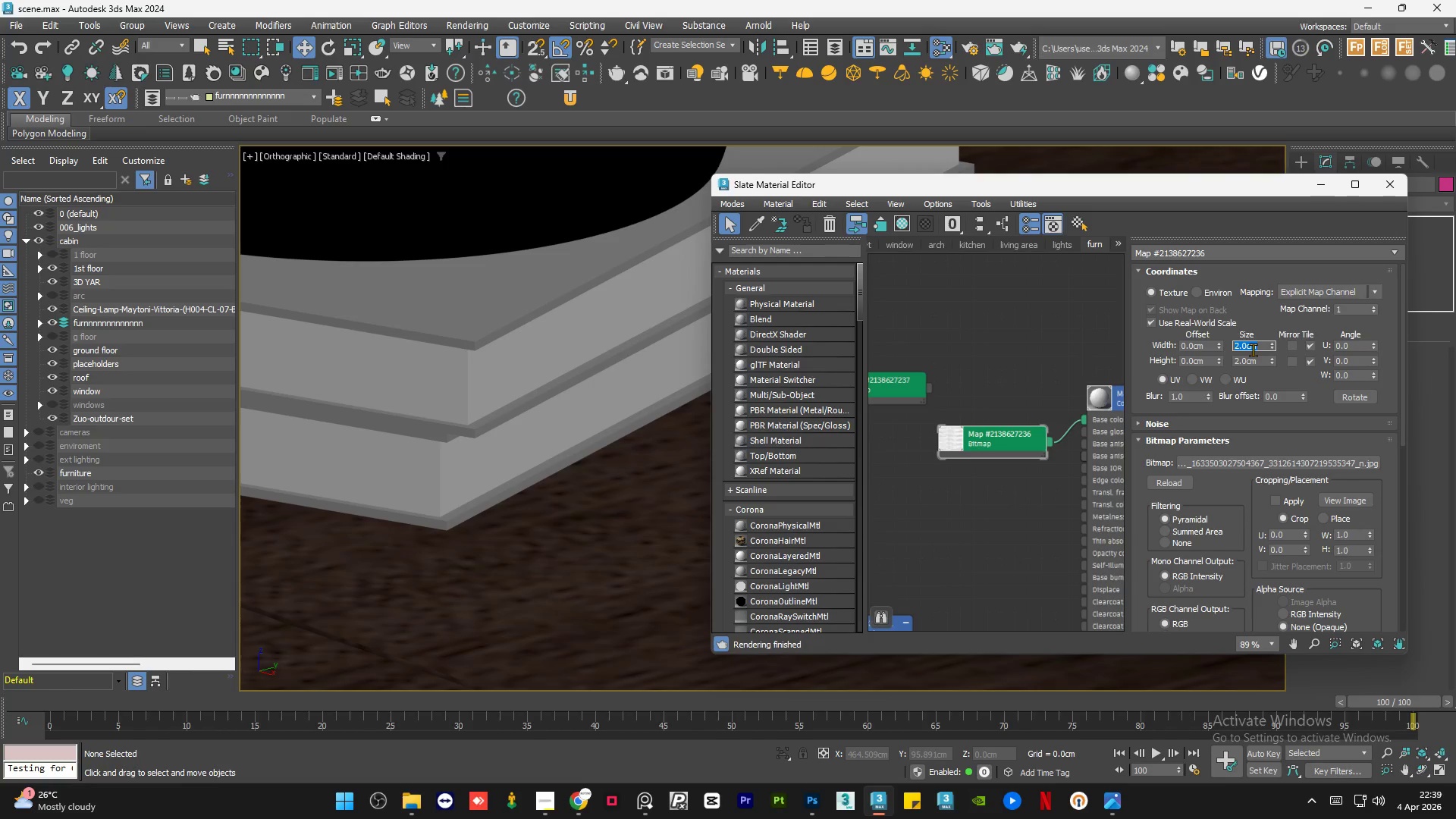 
key(NumpadDecimal)
 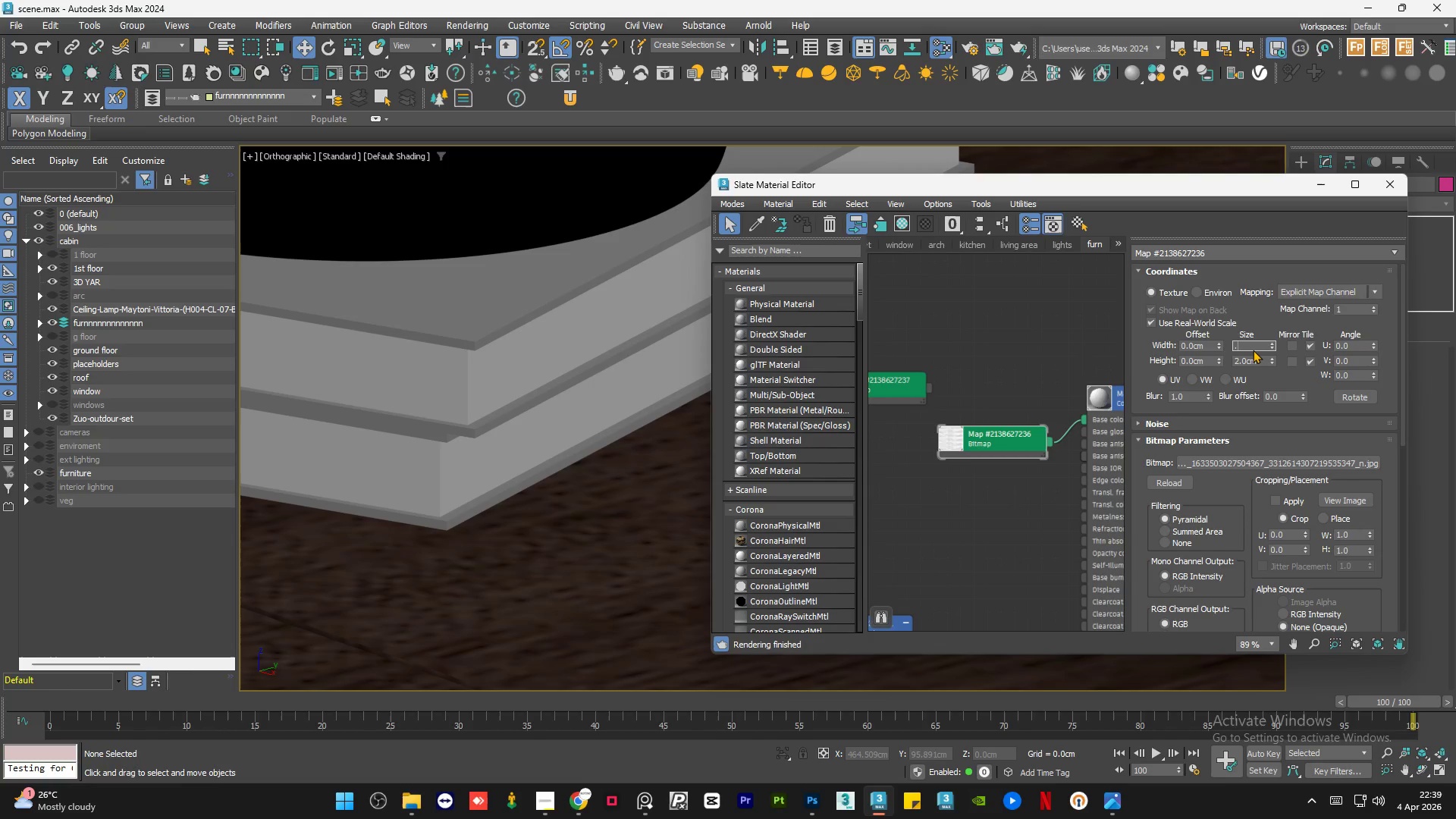 
key(Numpad1)
 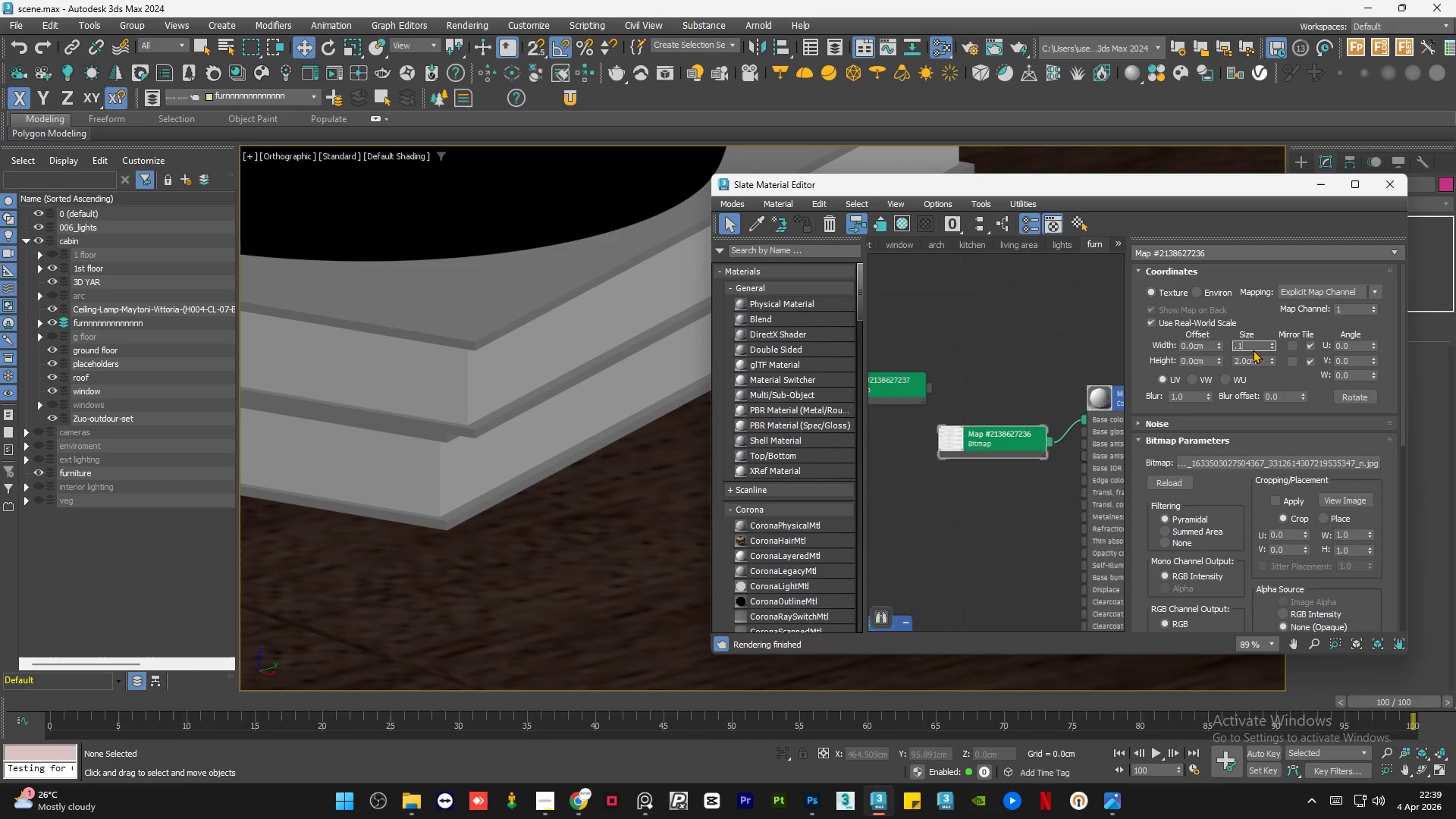 
key(NumpadEnter)
 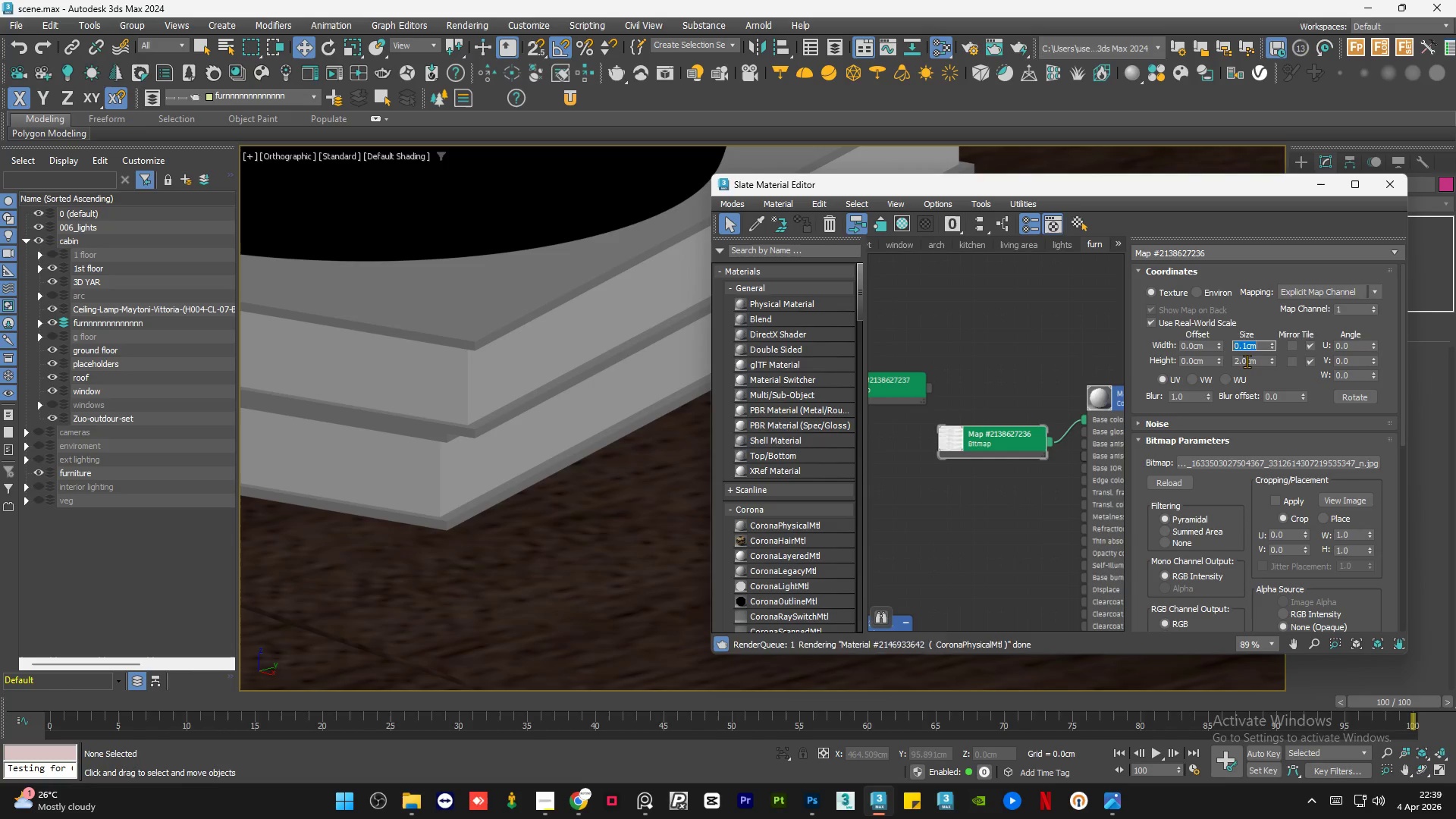 
double_click([1247, 361])
 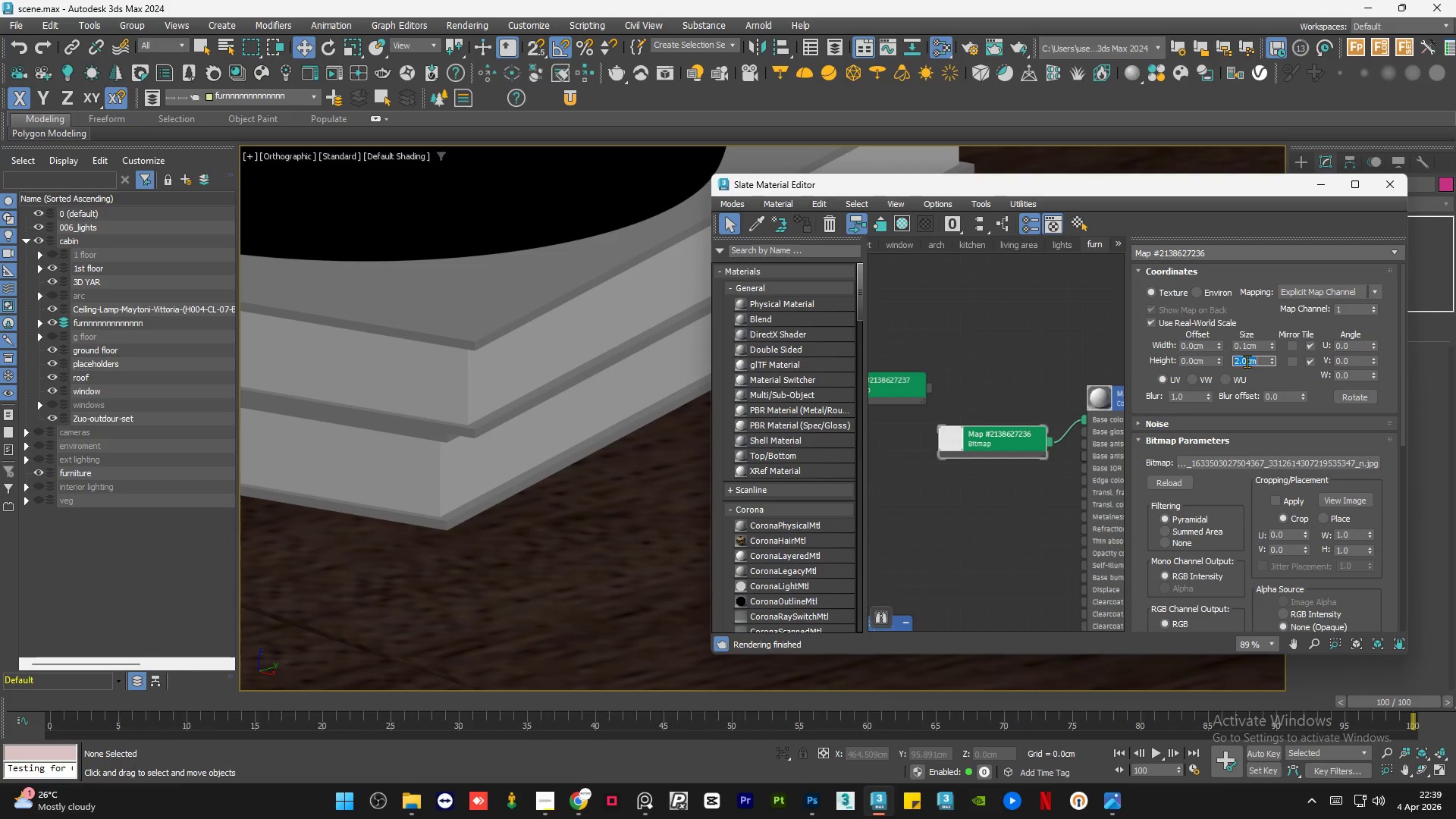 
key(NumpadDecimal)
 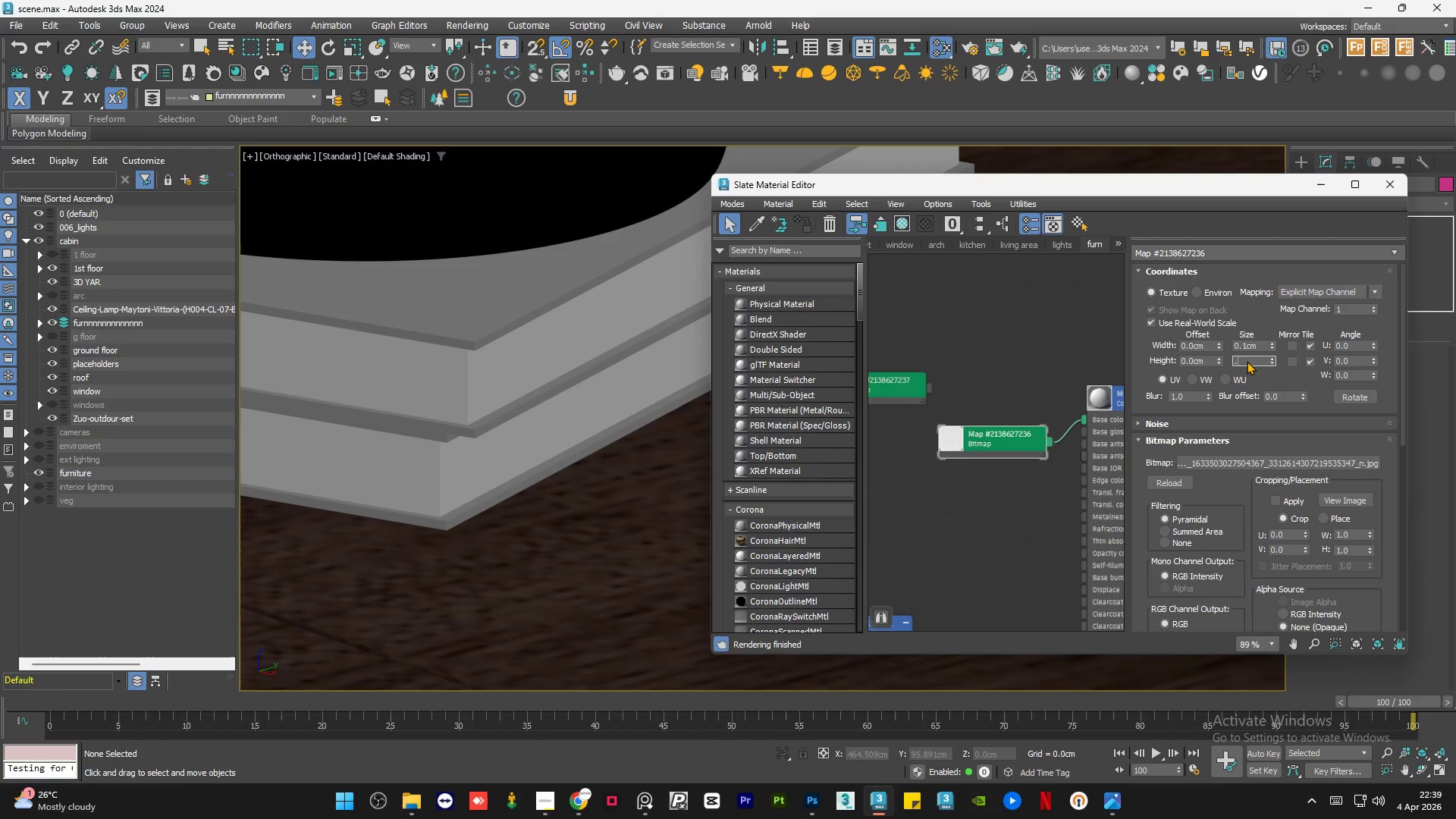 
key(Numpad1)
 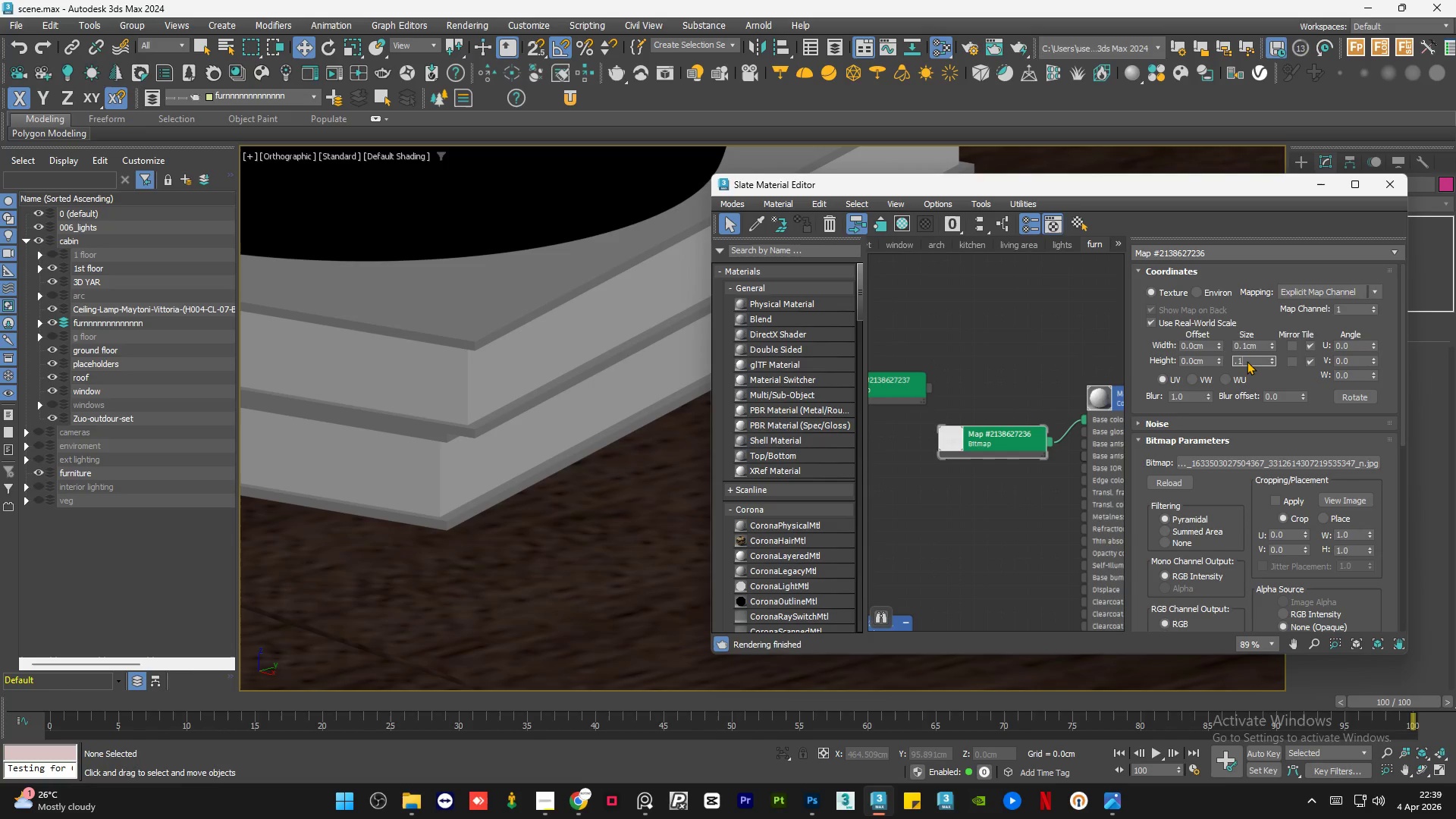 
key(NumpadEnter)
 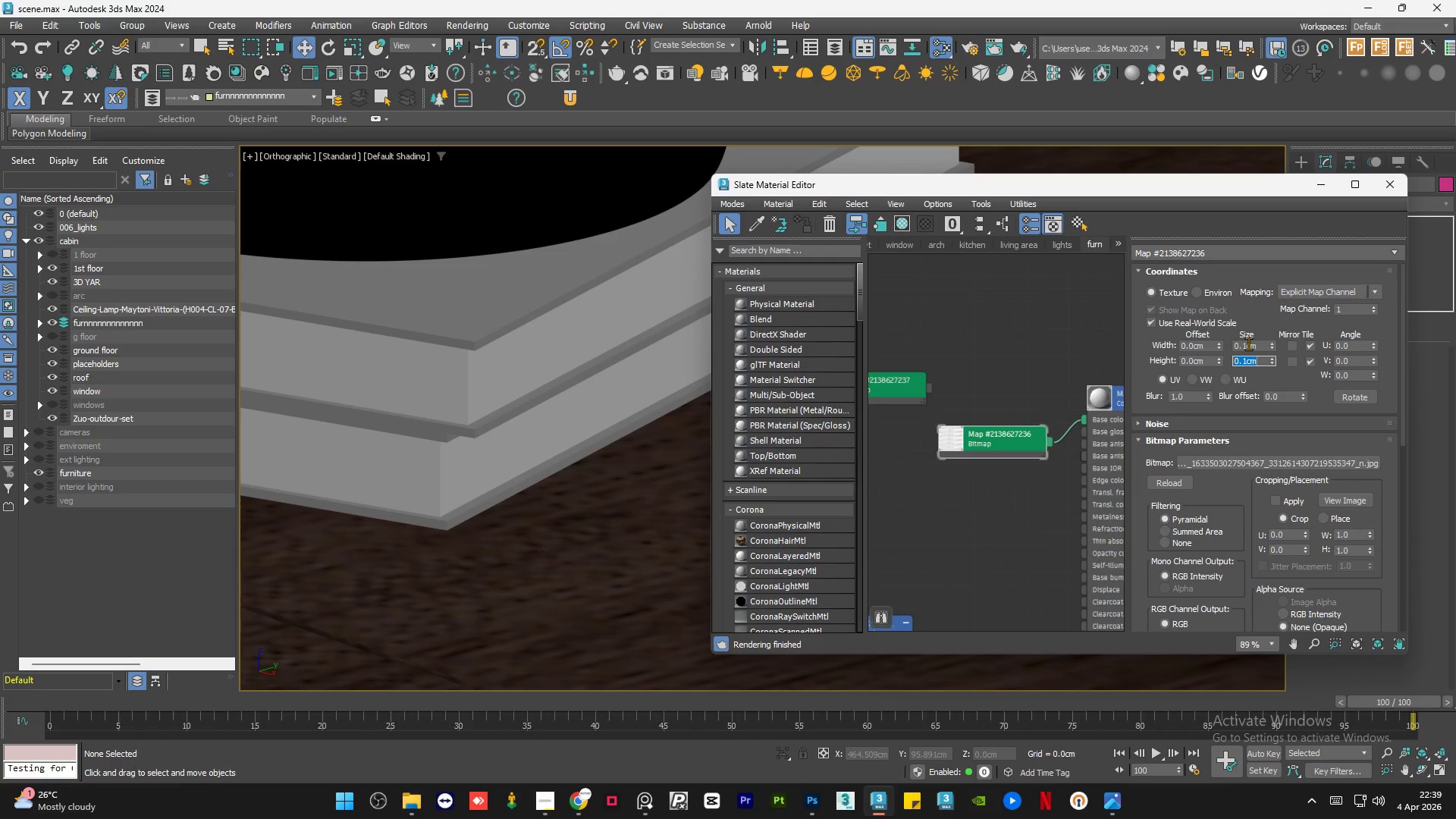 
double_click([1248, 344])
 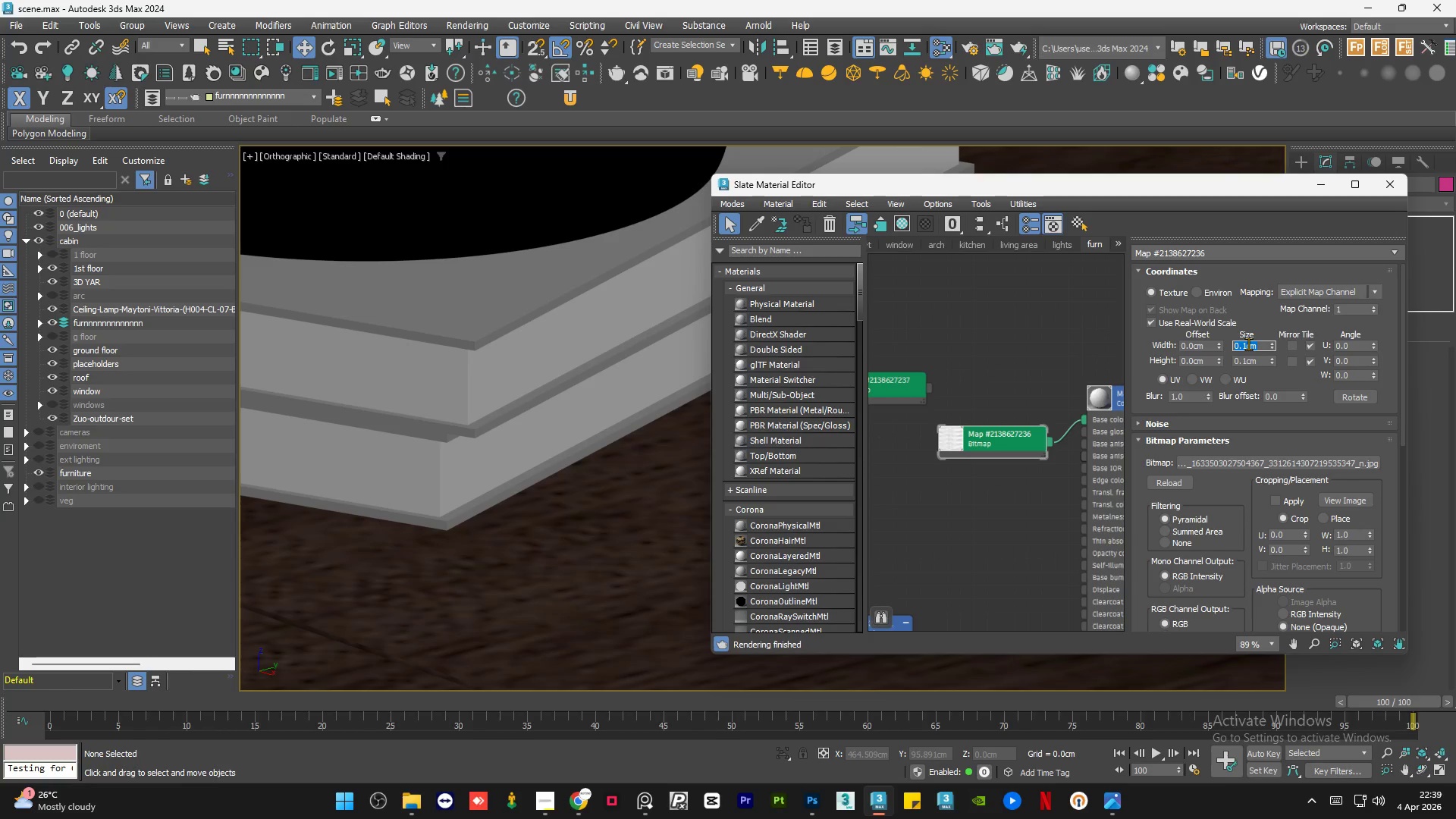 
key(NumpadDecimal)
 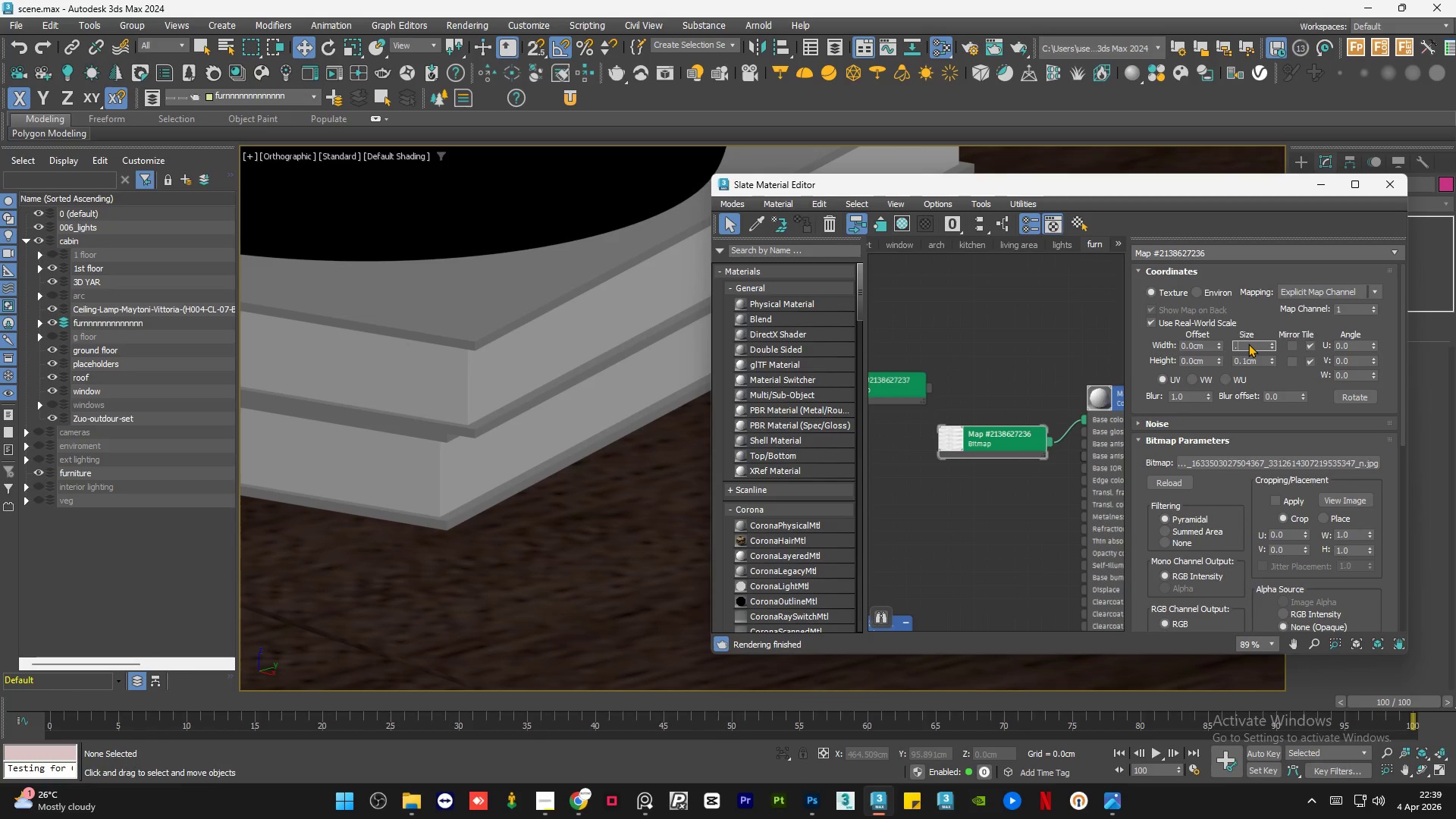 
key(Numpad0)
 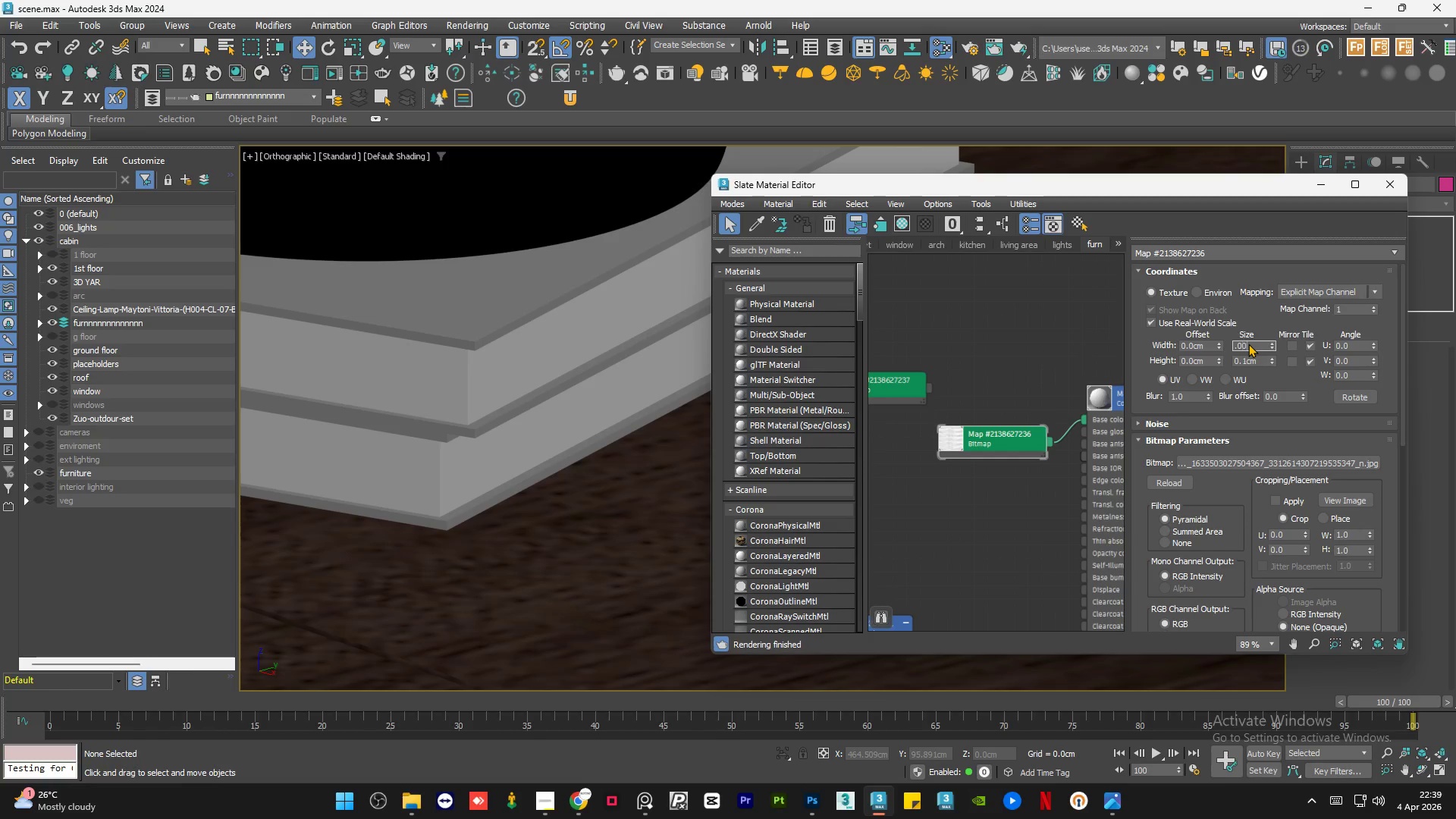 
key(Numpad0)
 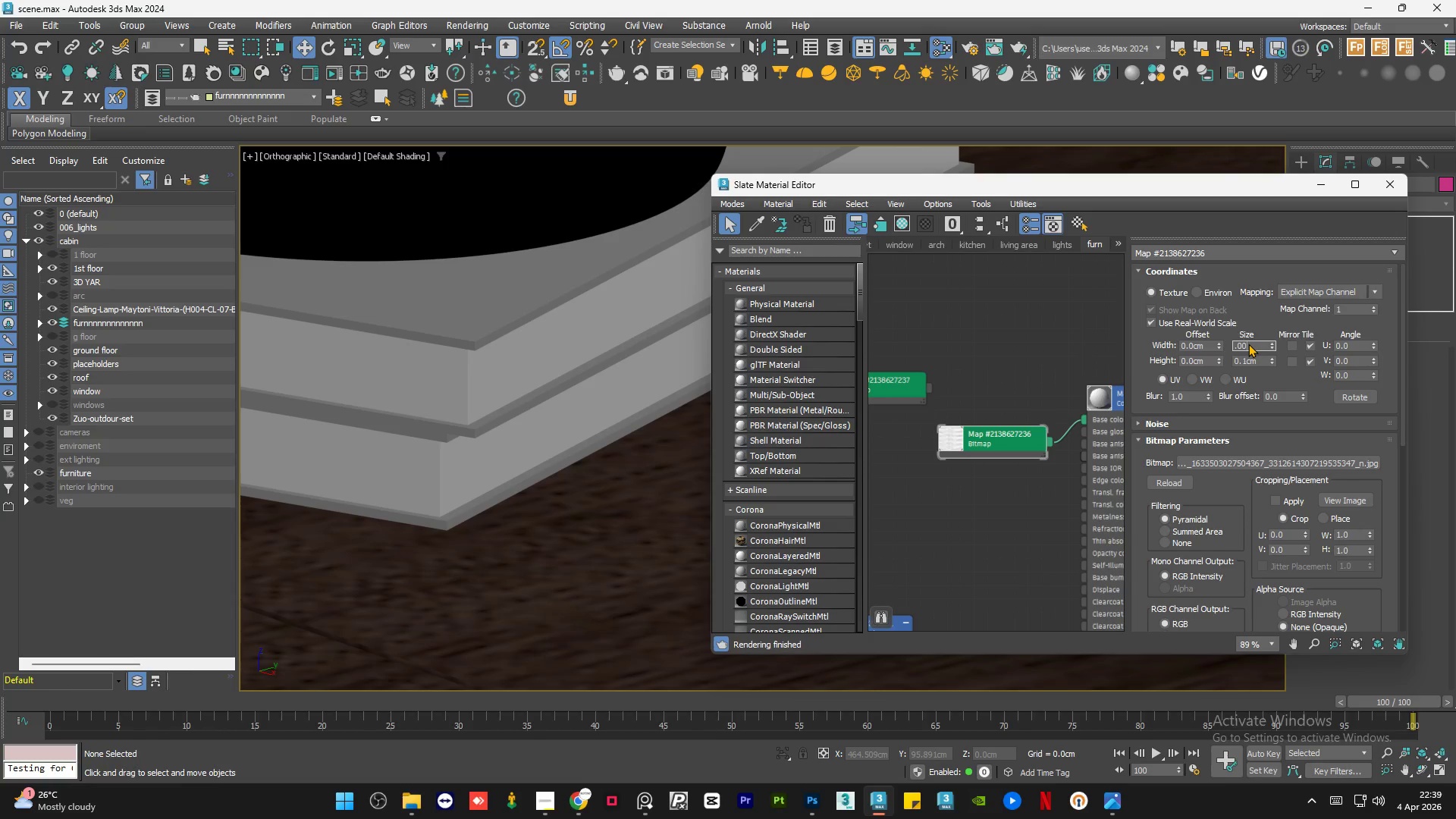 
key(Numpad2)
 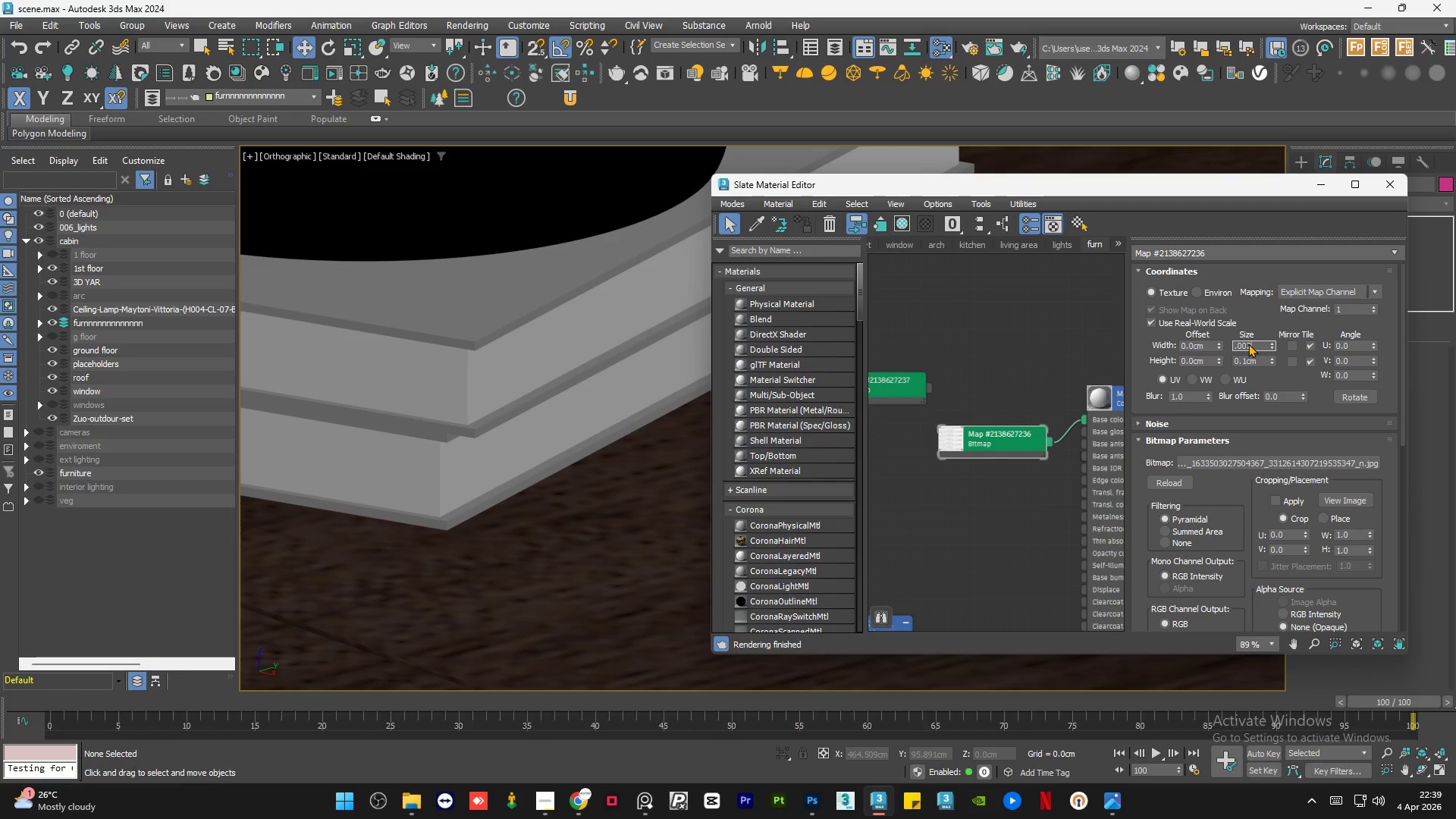 
key(NumpadEnter)
 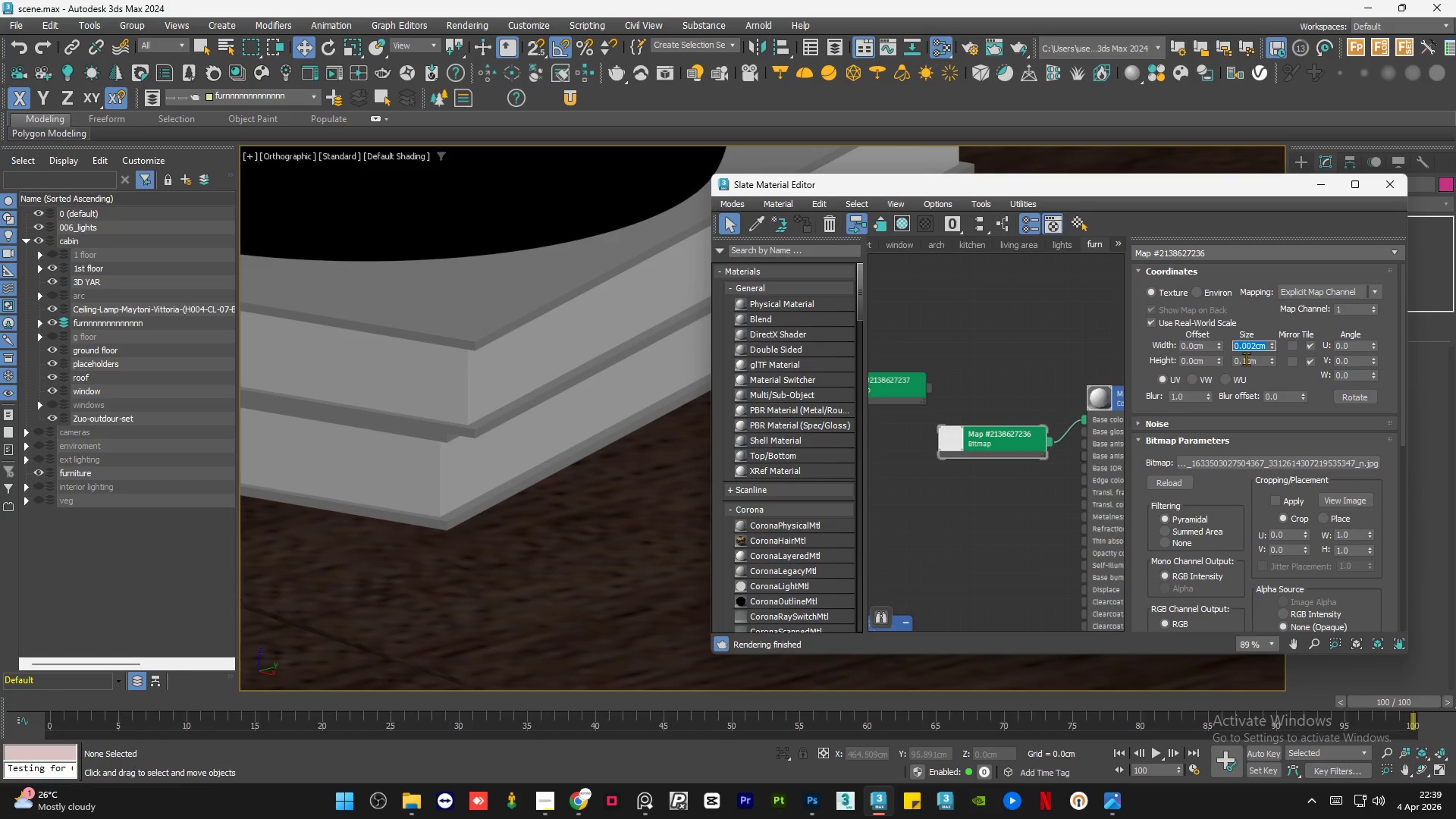 
double_click([1246, 359])
 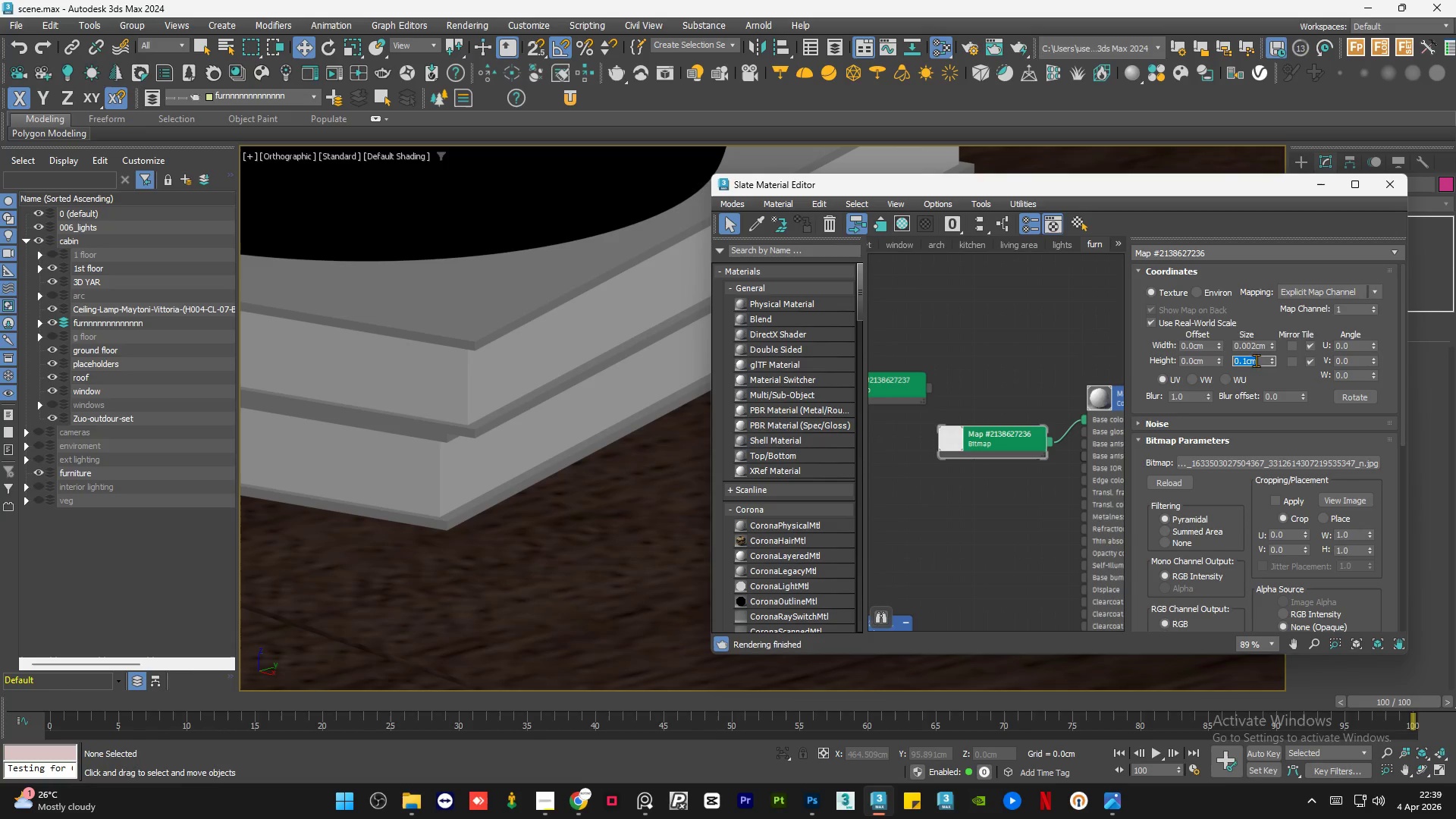 
key(NumpadDecimal)
 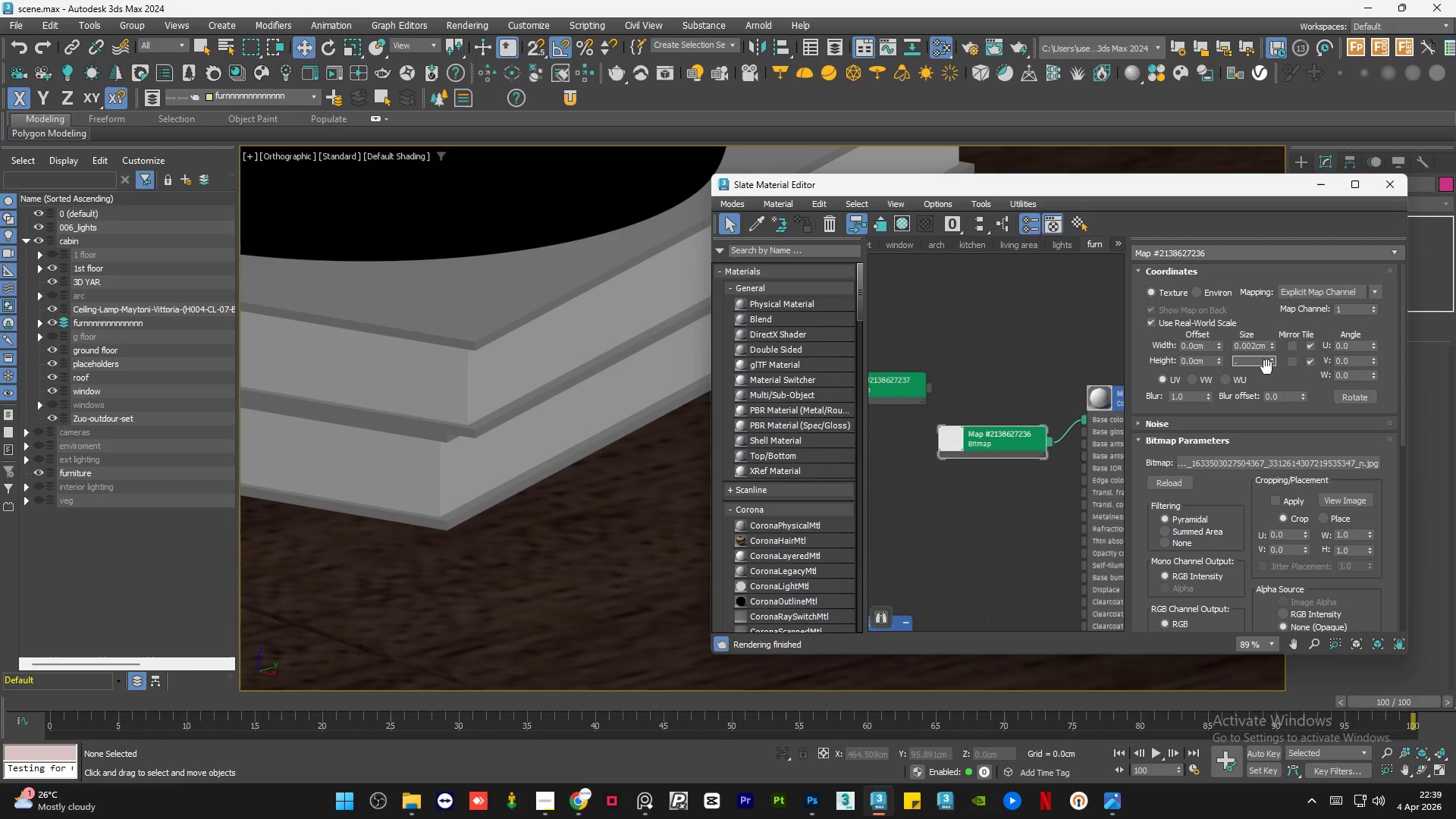 
key(Numpad0)
 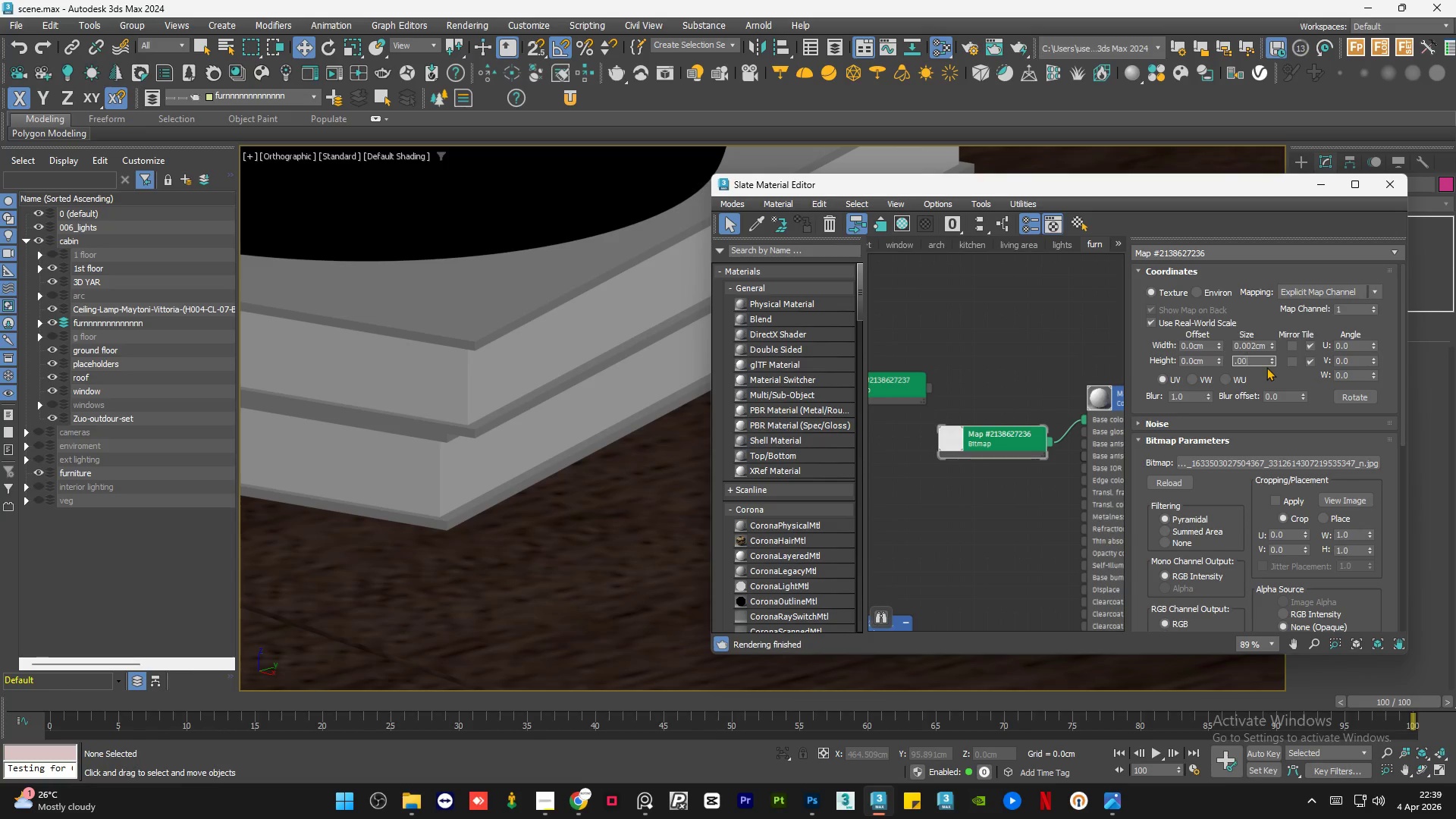 
key(Numpad0)
 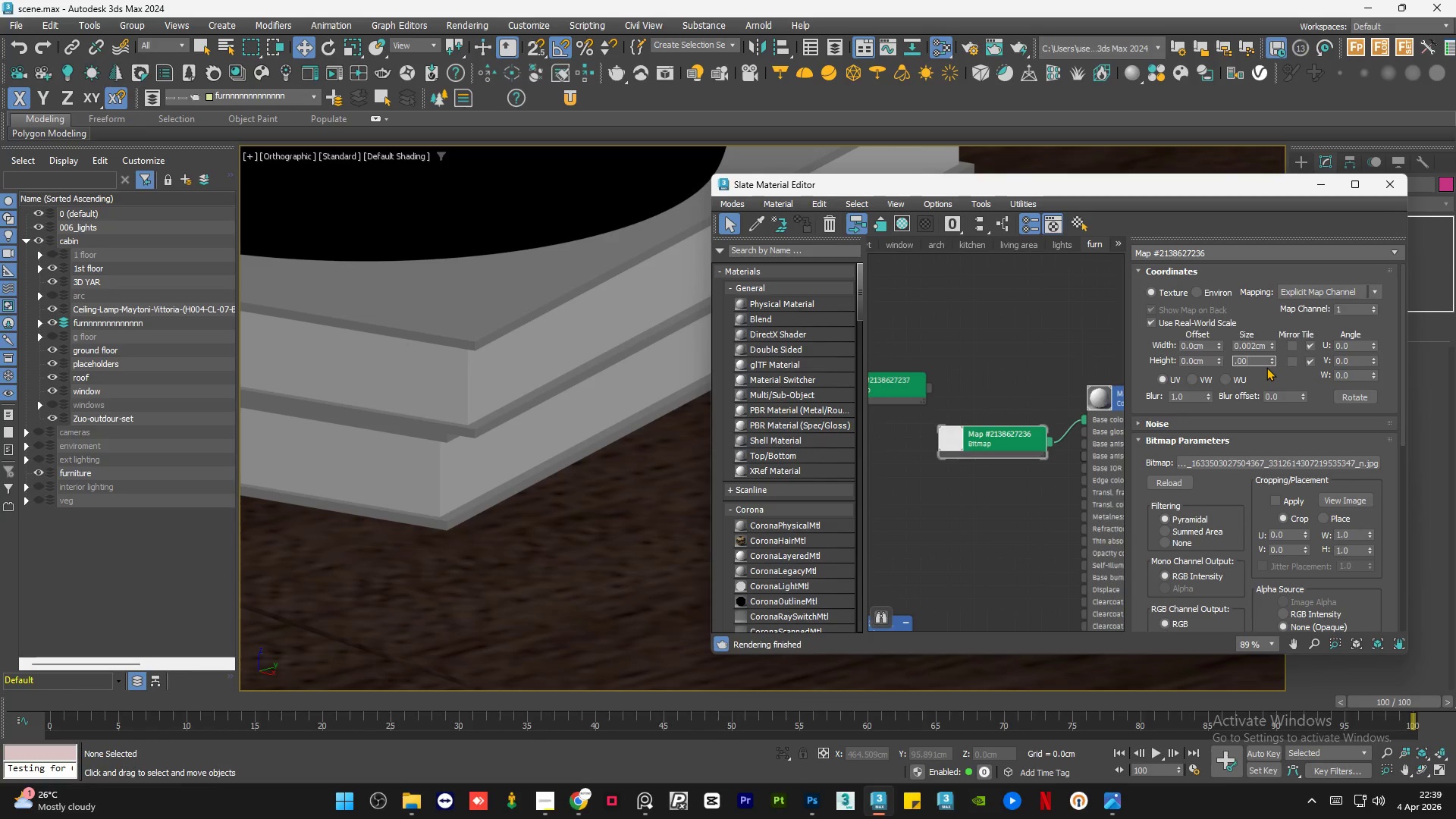 
key(Numpad2)
 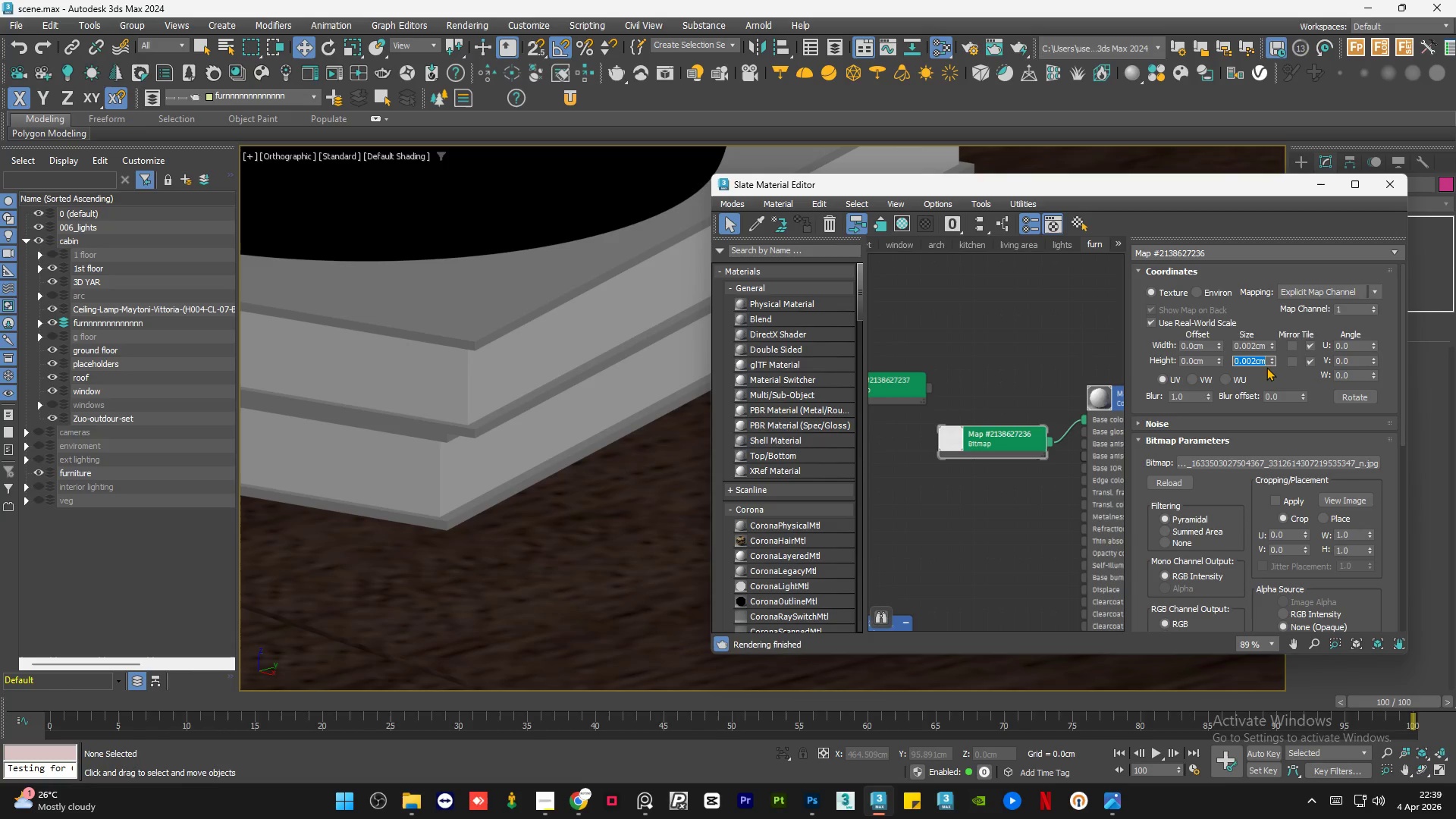 
key(NumpadEnter)
 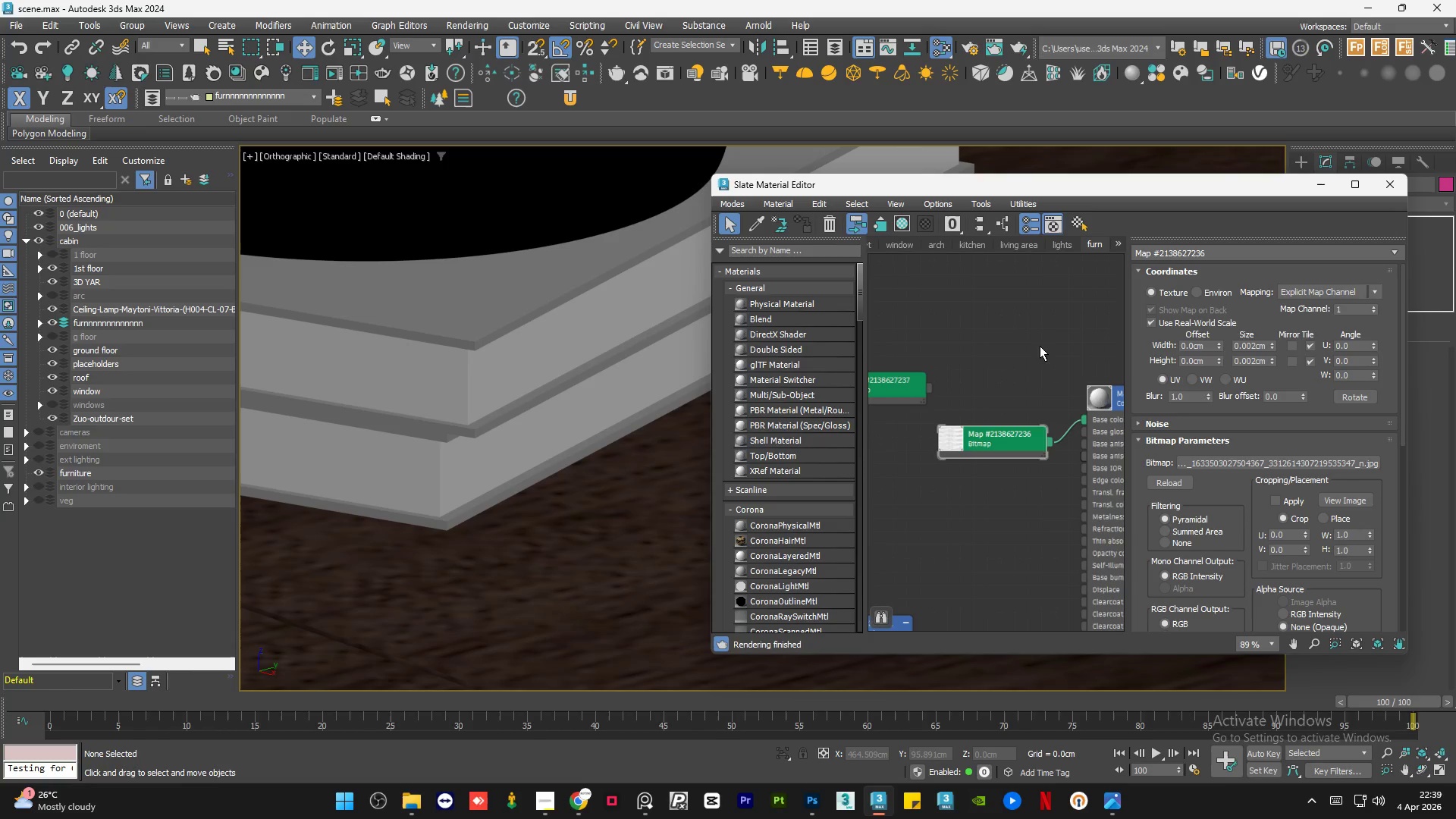 
double_click([1040, 346])
 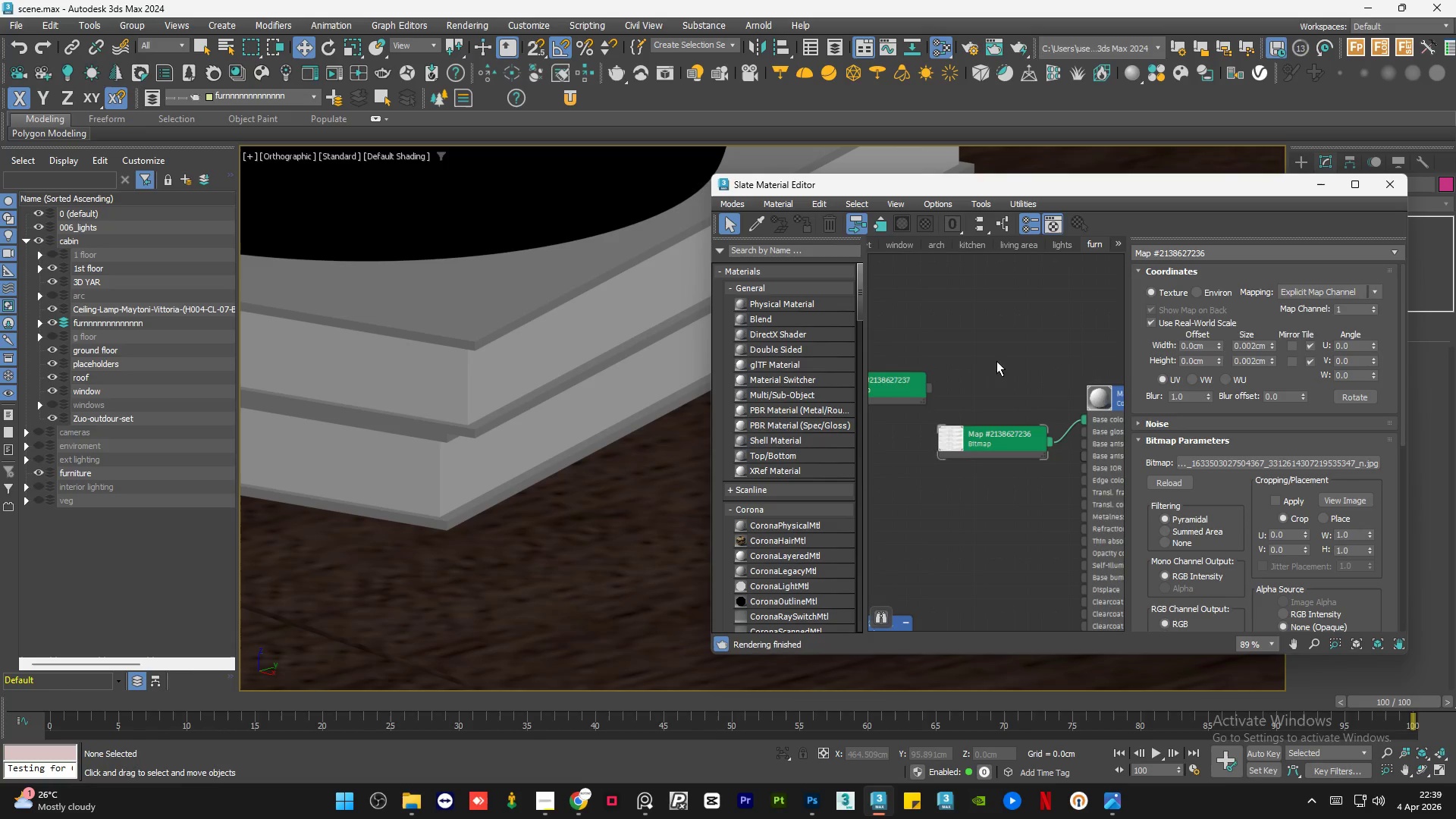 
scroll: coordinate [975, 383], scroll_direction: down, amount: 3.0
 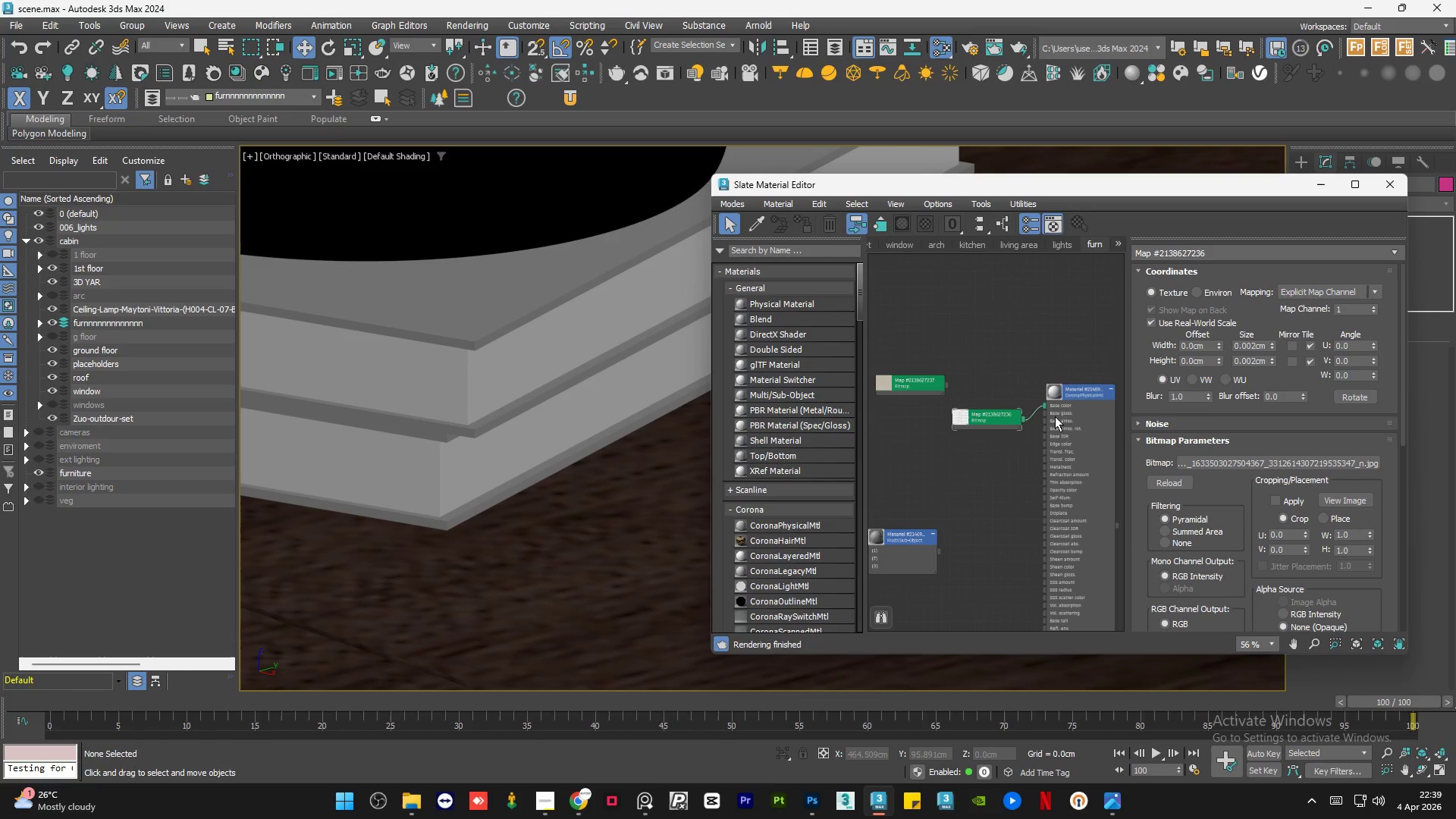 
left_click([1067, 422])
 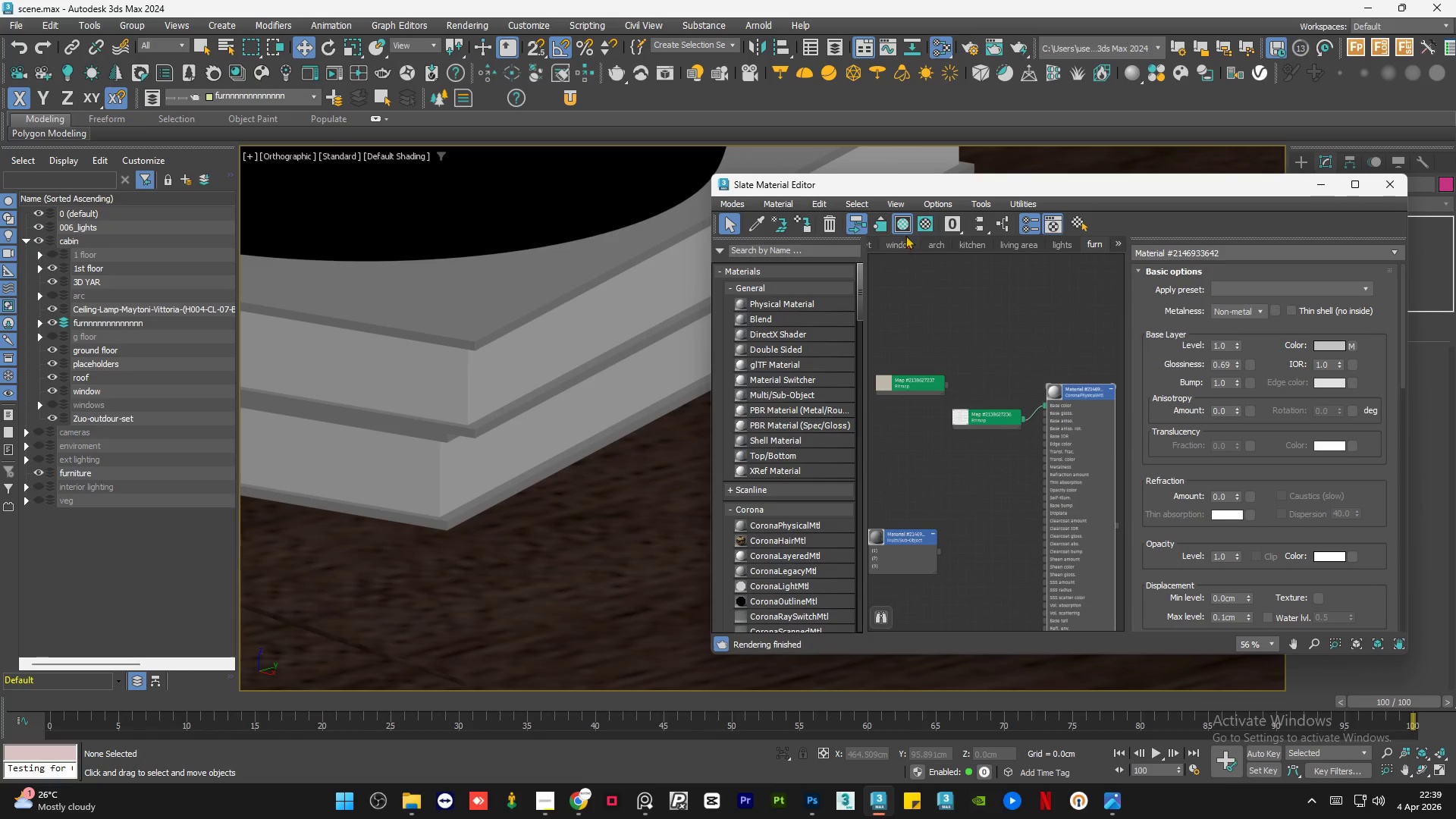 
left_click([905, 226])
 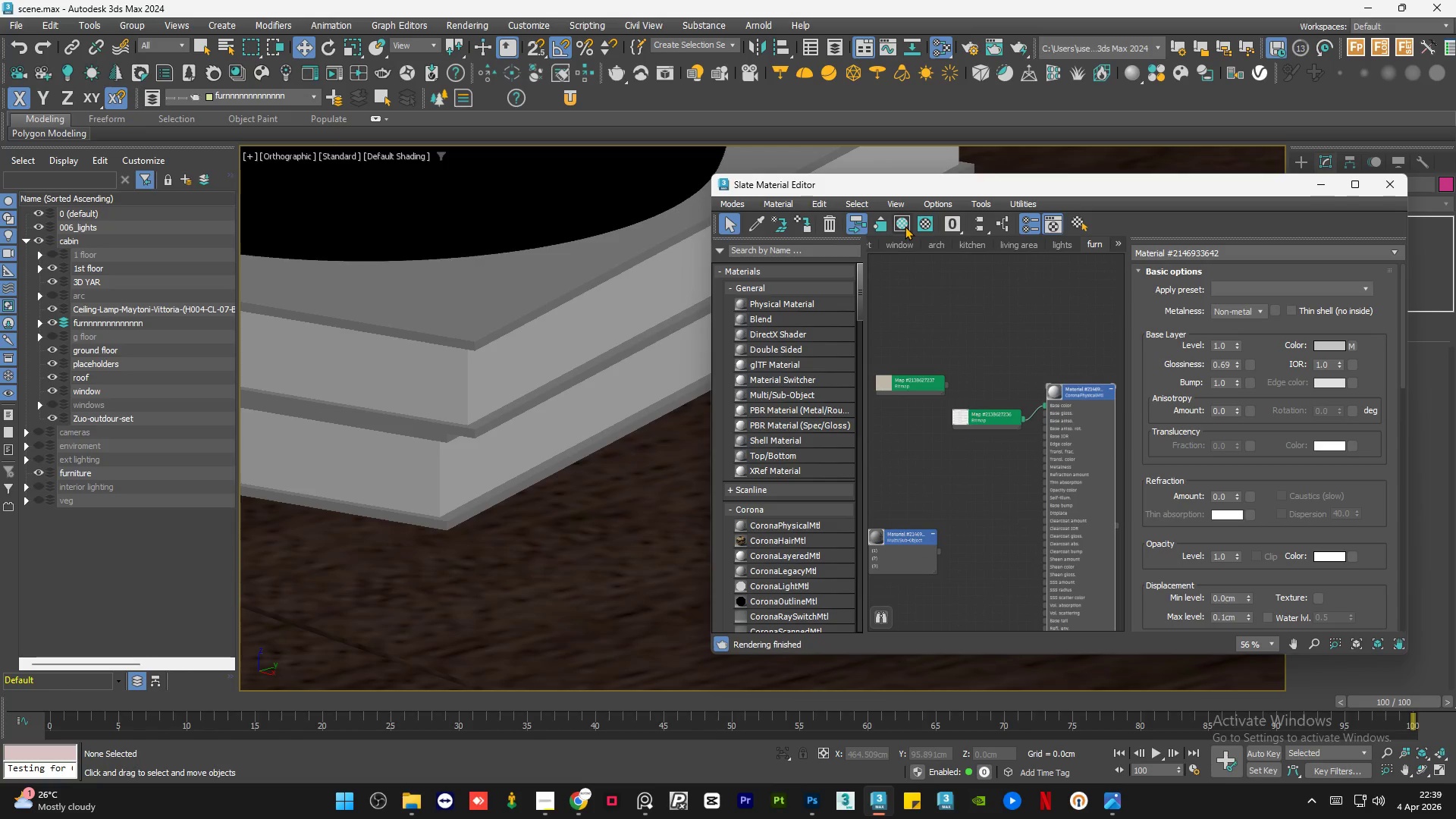 
left_click([905, 226])
 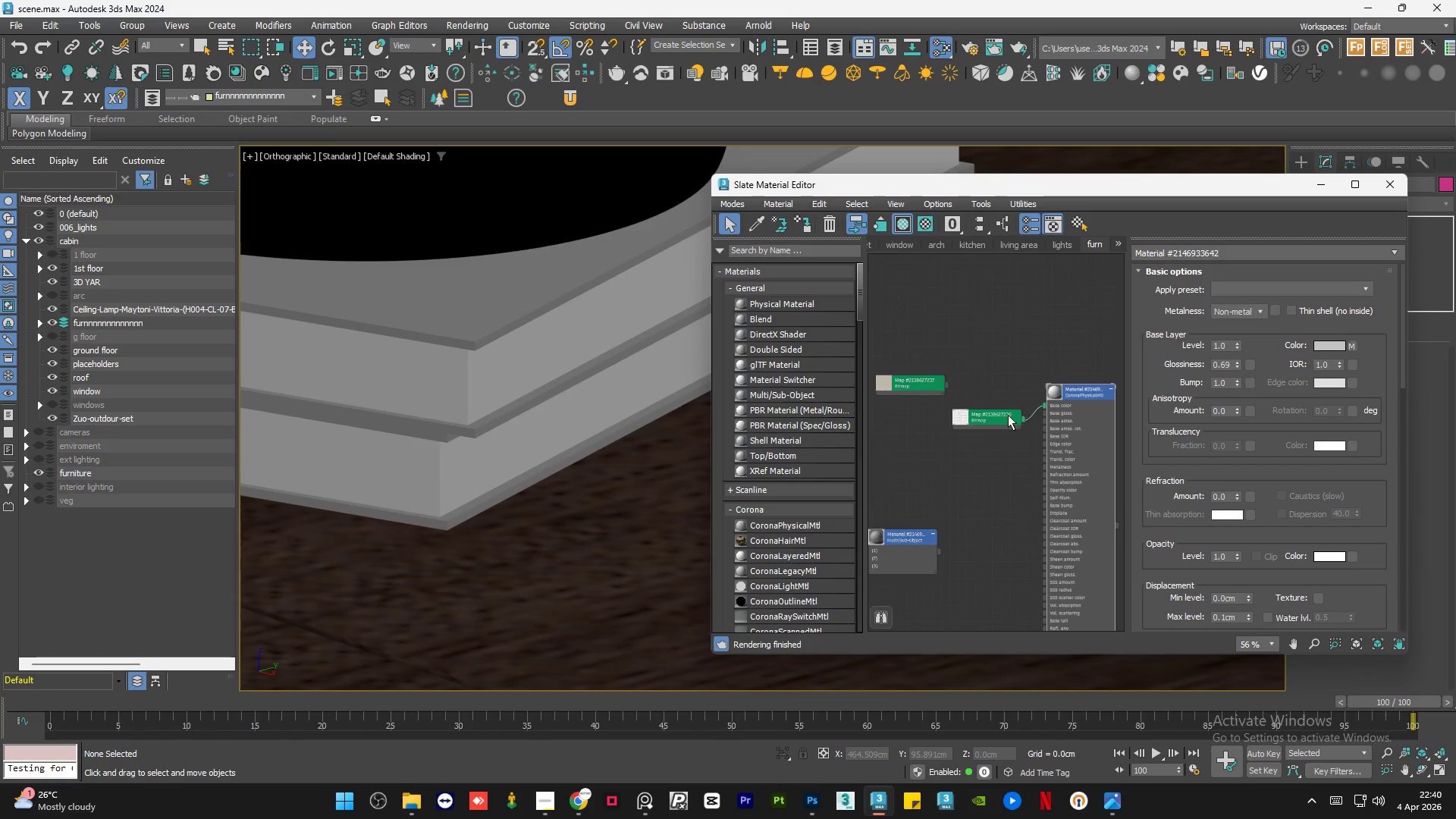 
double_click([1008, 415])
 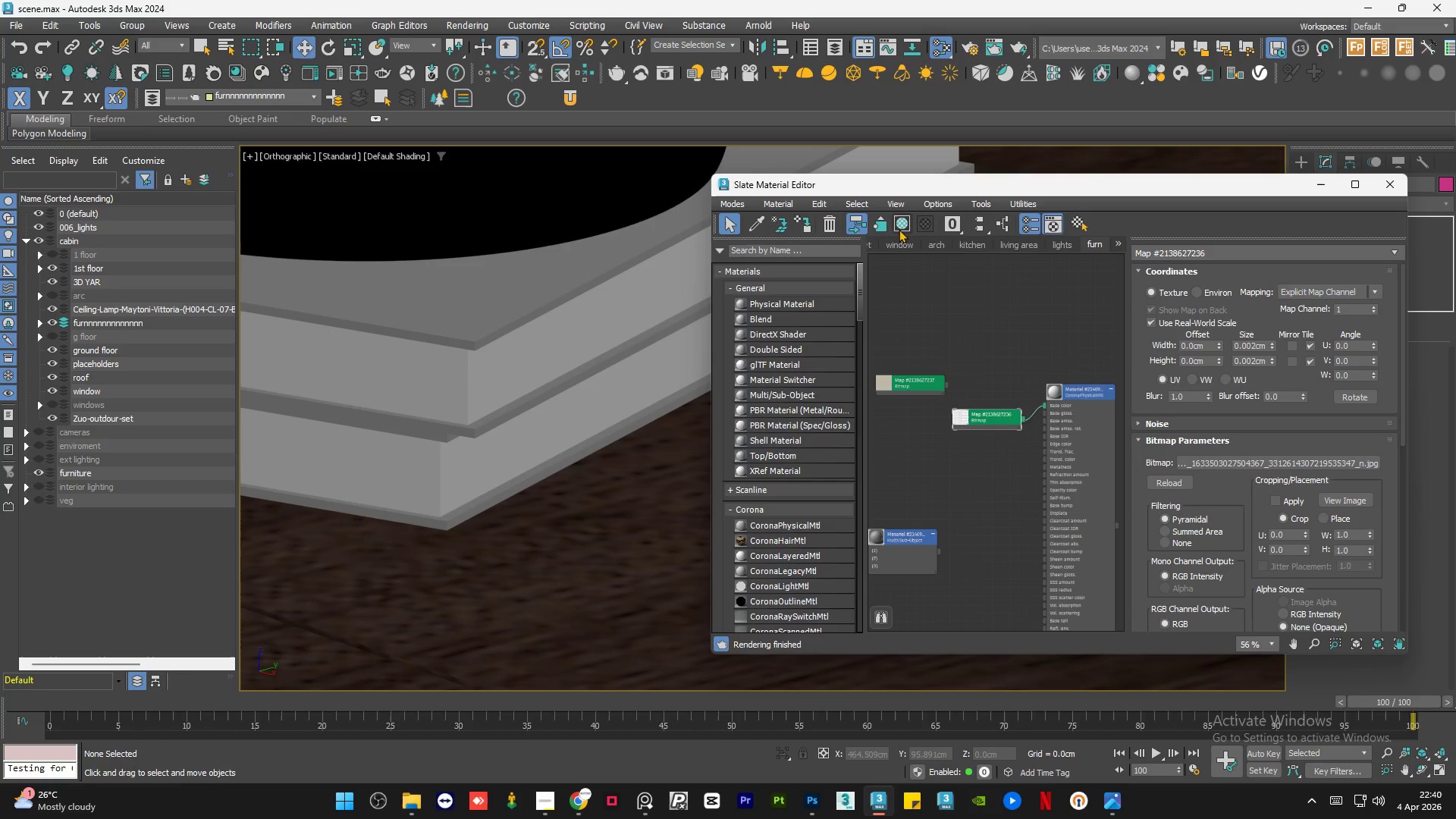 
left_click([899, 225])
 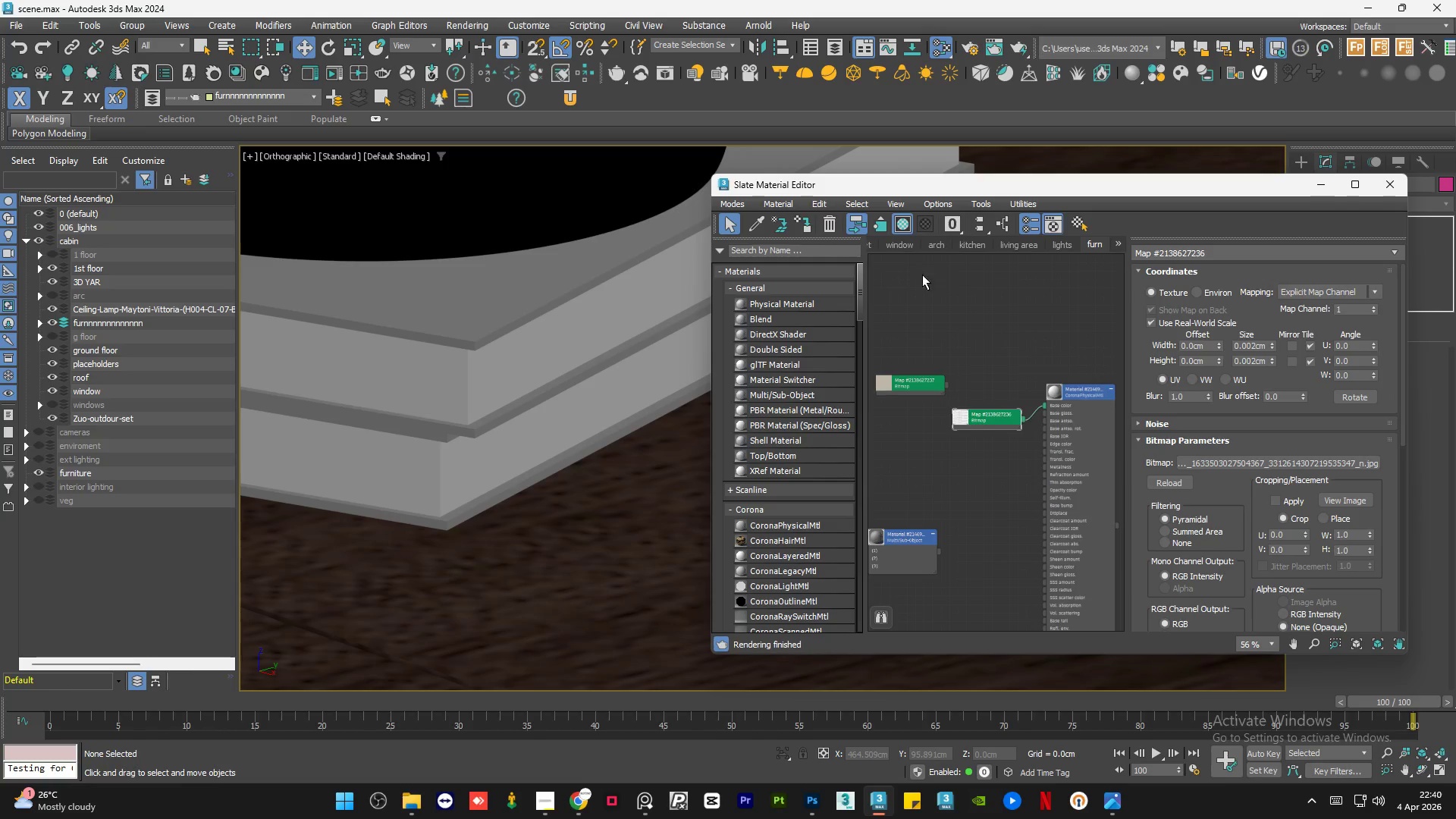 
left_click([905, 227])
 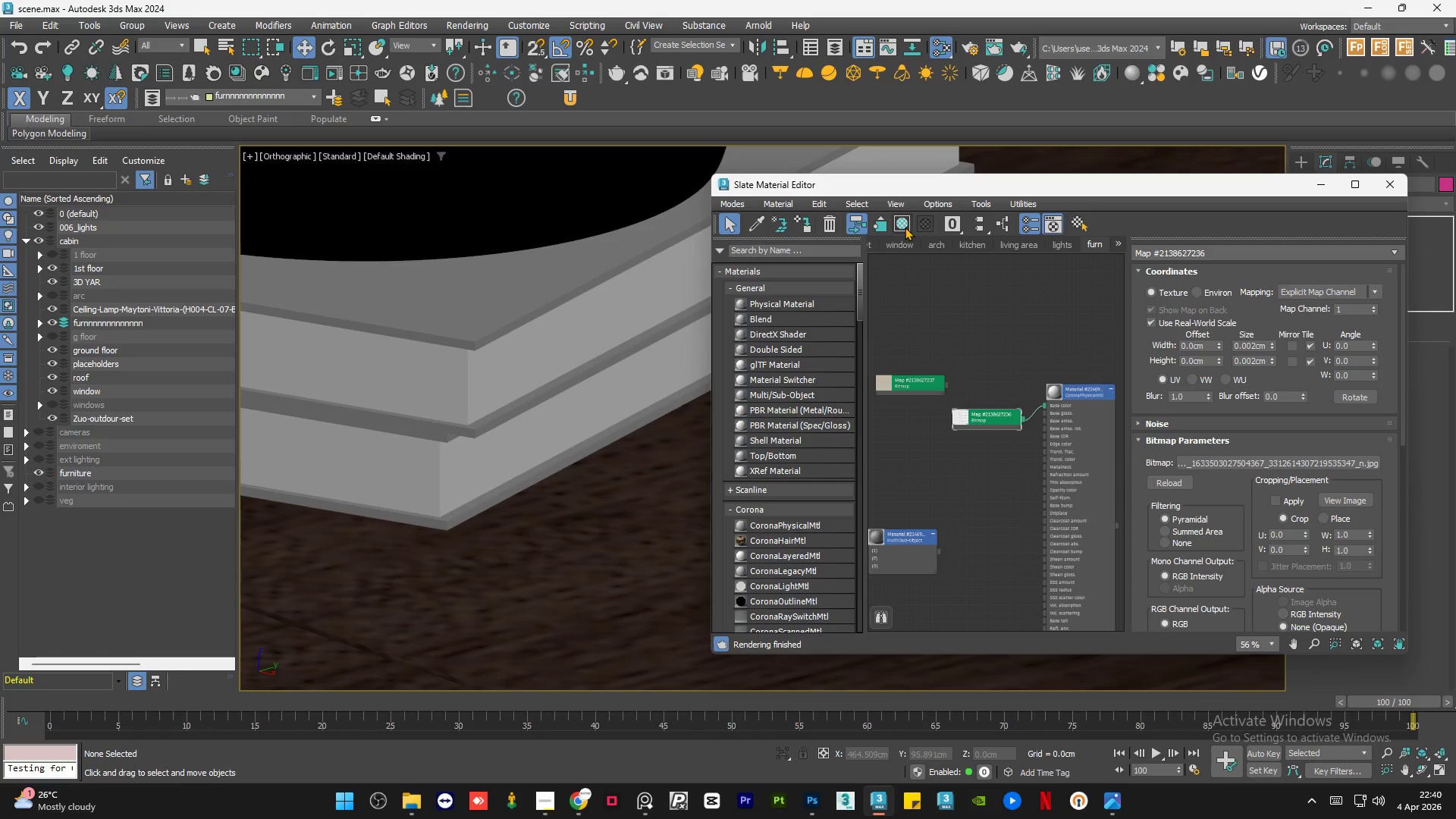 
left_click([905, 227])
 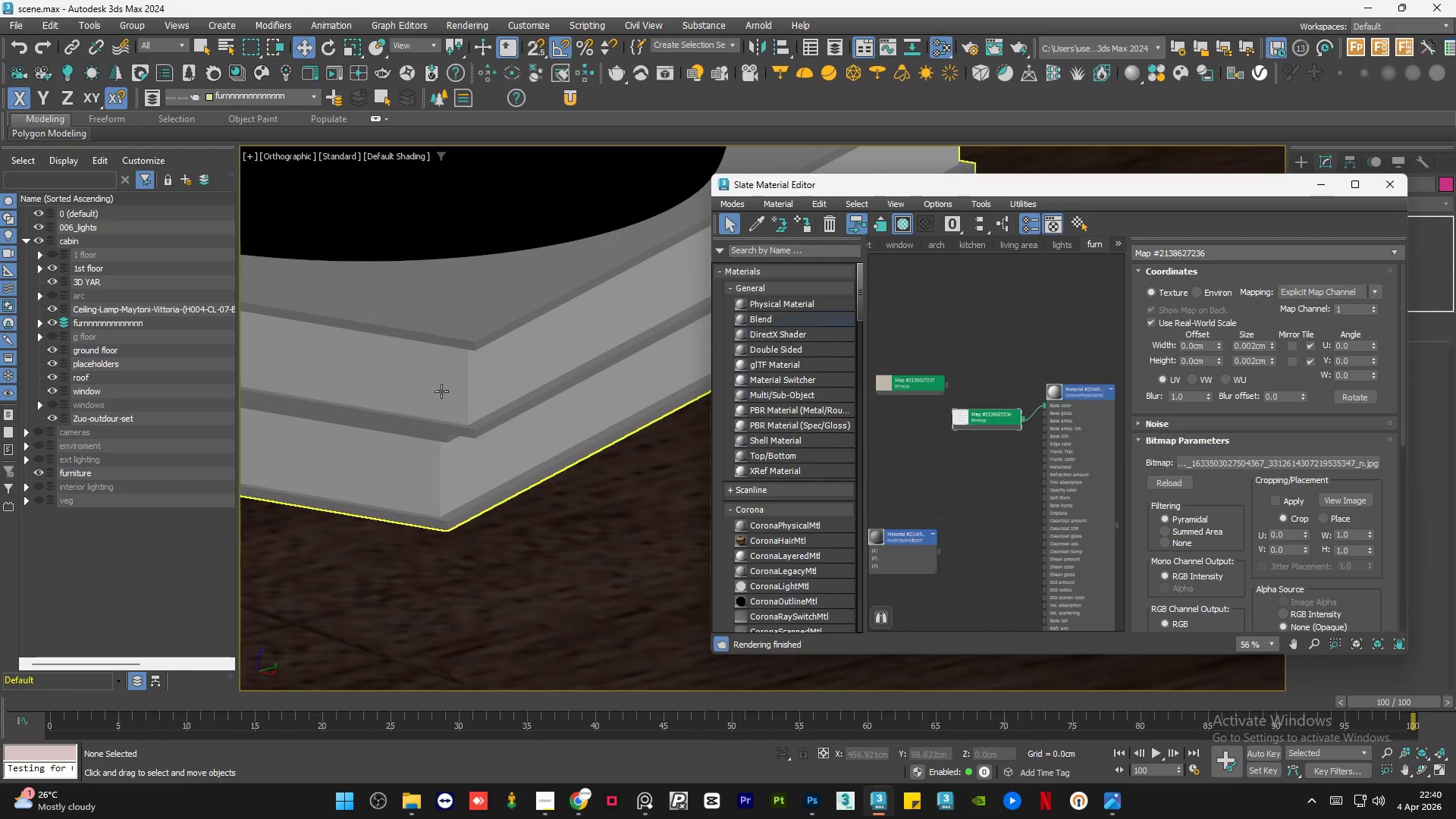 
scroll: coordinate [477, 403], scroll_direction: up, amount: 7.0
 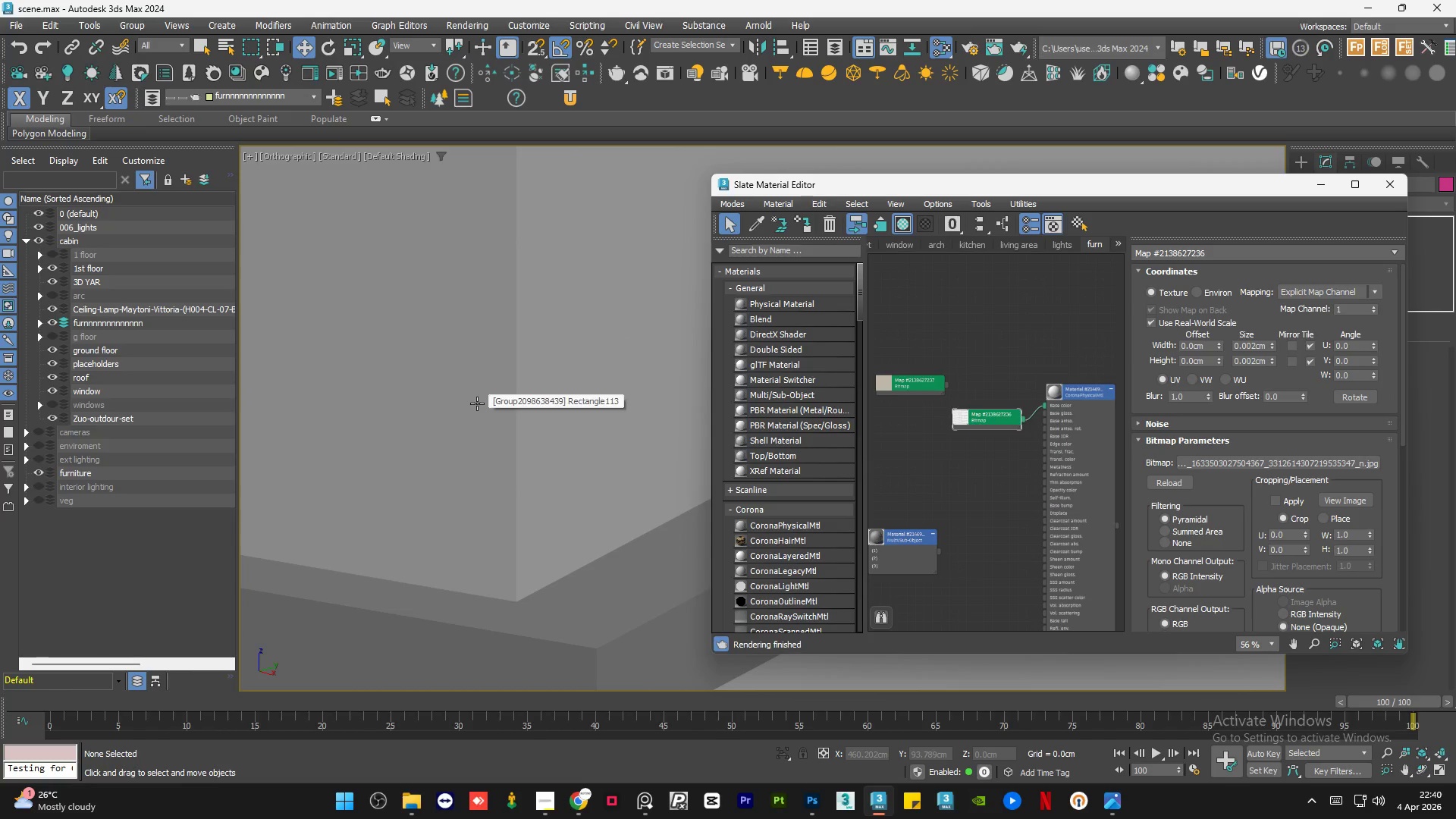 
scroll: coordinate [523, 447], scroll_direction: down, amount: 7.0
 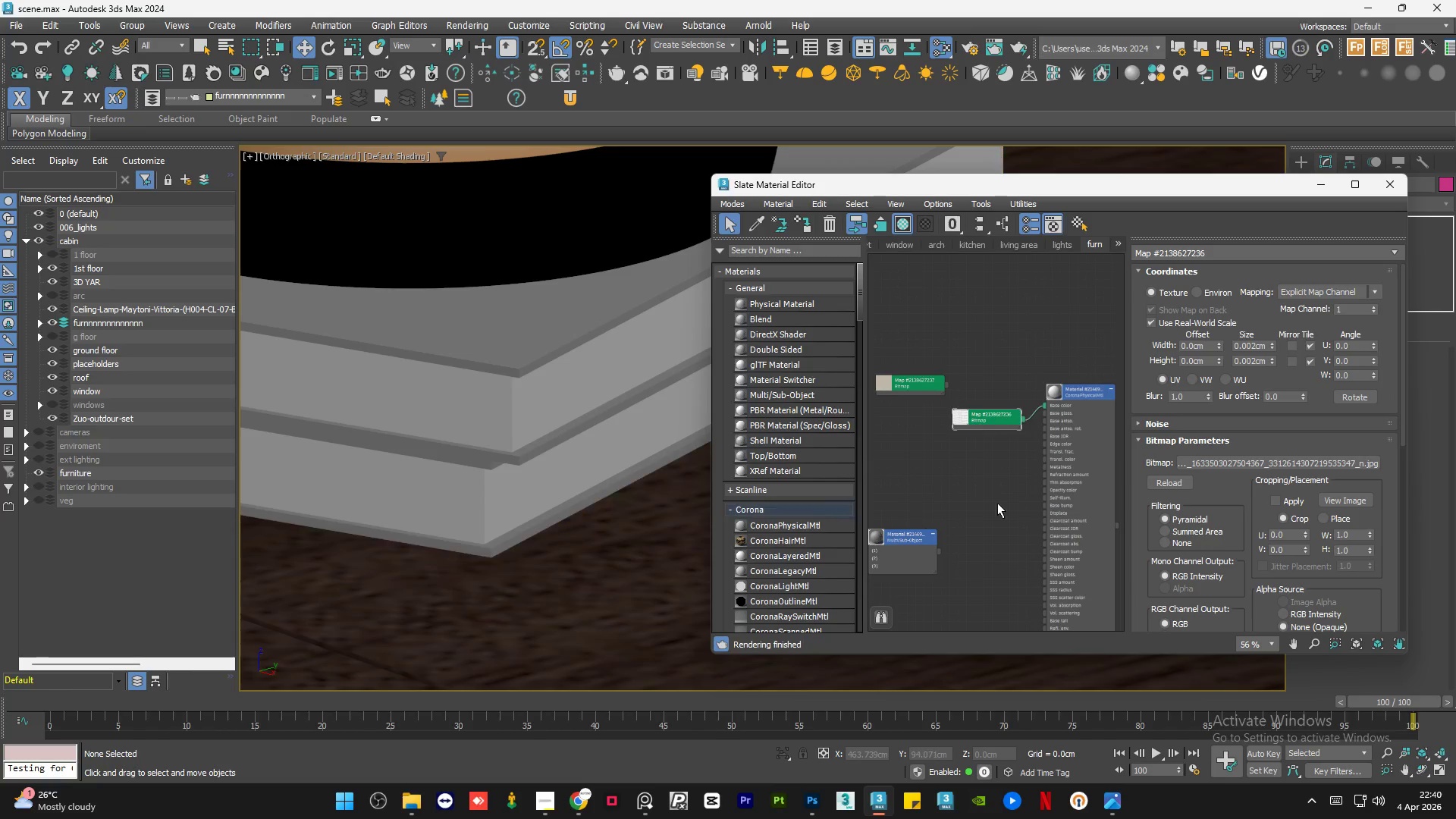 
left_click([1006, 492])
 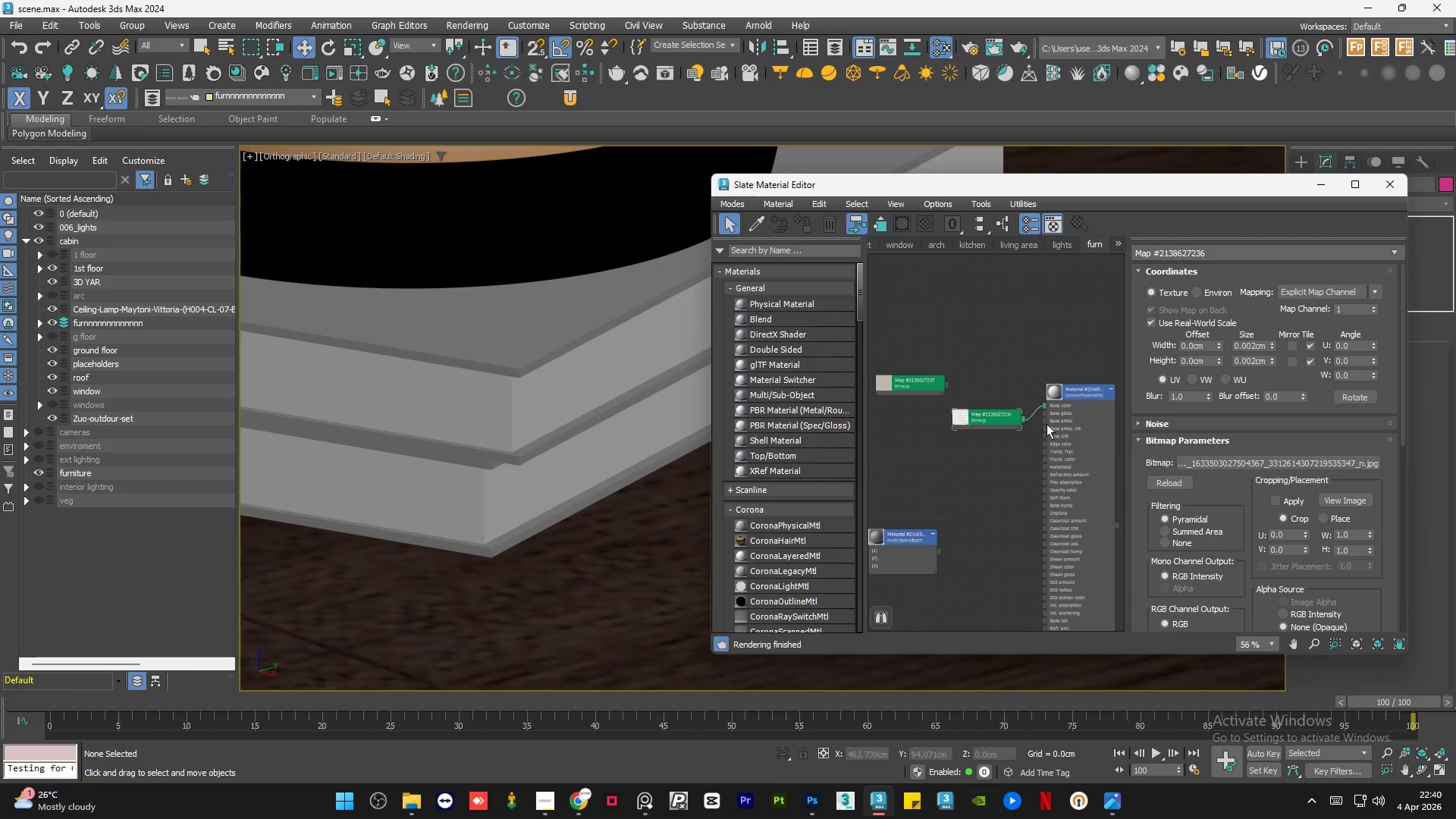 
left_click_drag(start_coordinate=[974, 422], to_coordinate=[938, 433])
 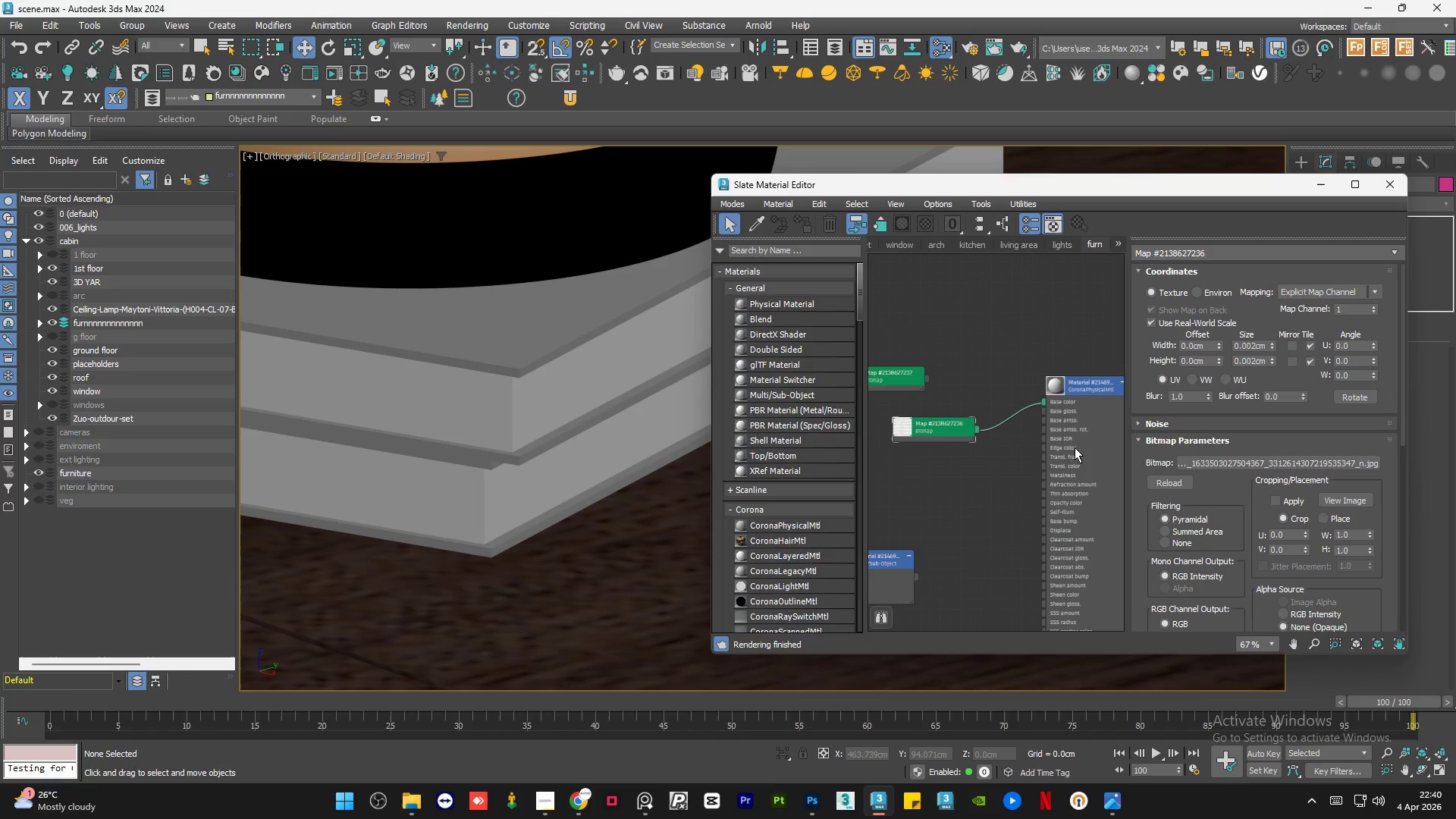 
scroll: coordinate [1058, 419], scroll_direction: up, amount: 1.0
 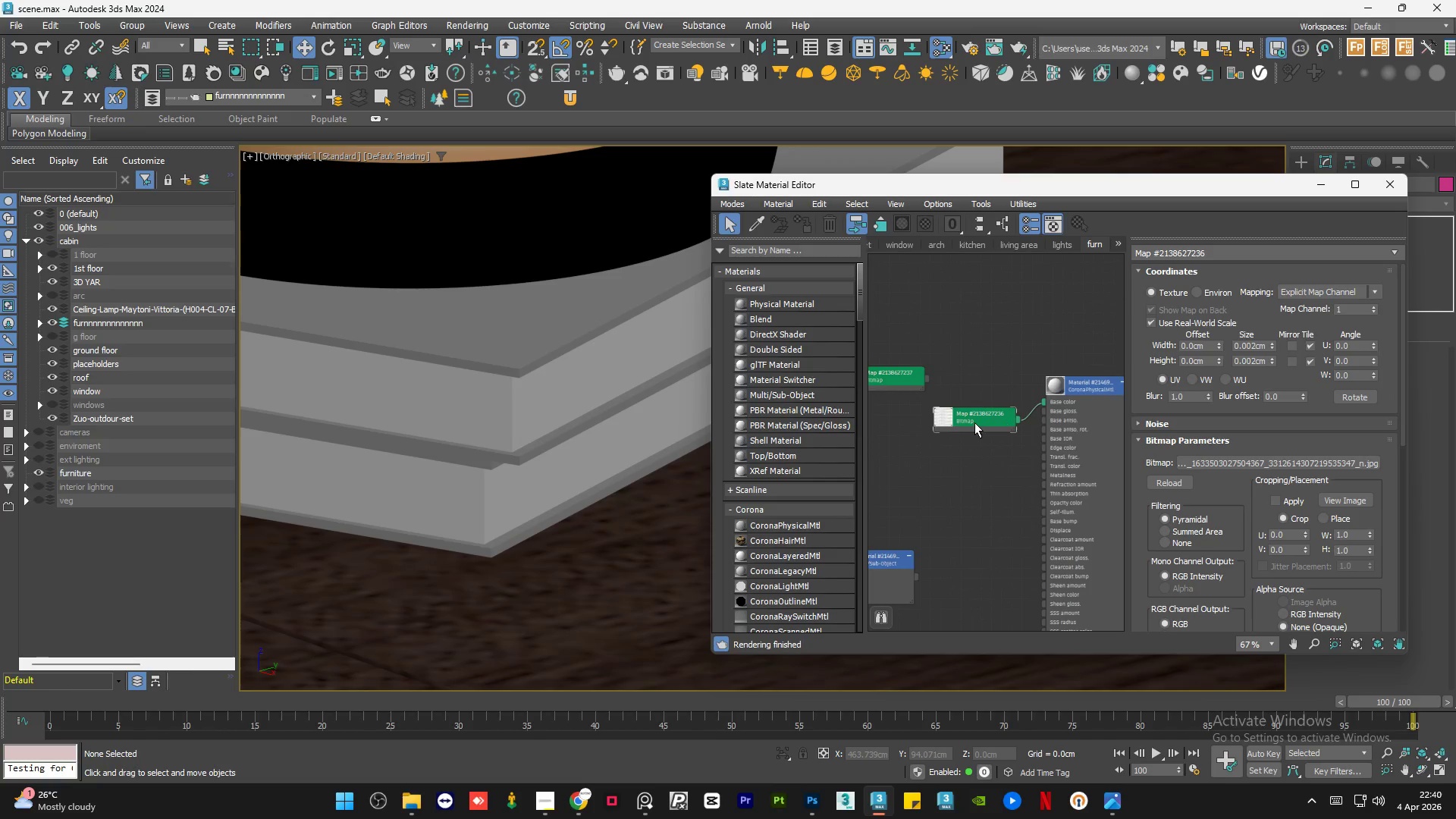 
double_click([1094, 441])
 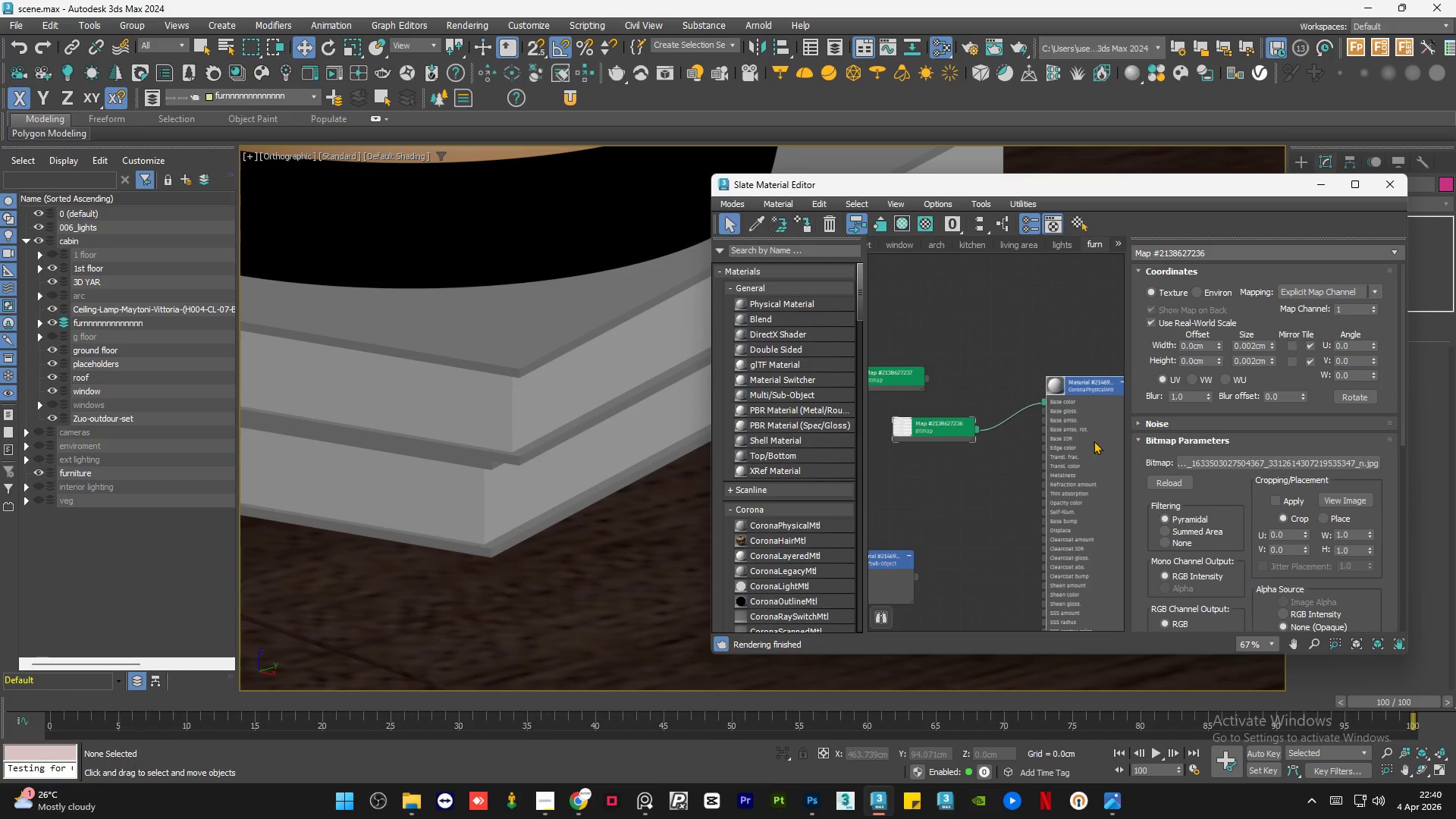 
triple_click([1094, 441])
 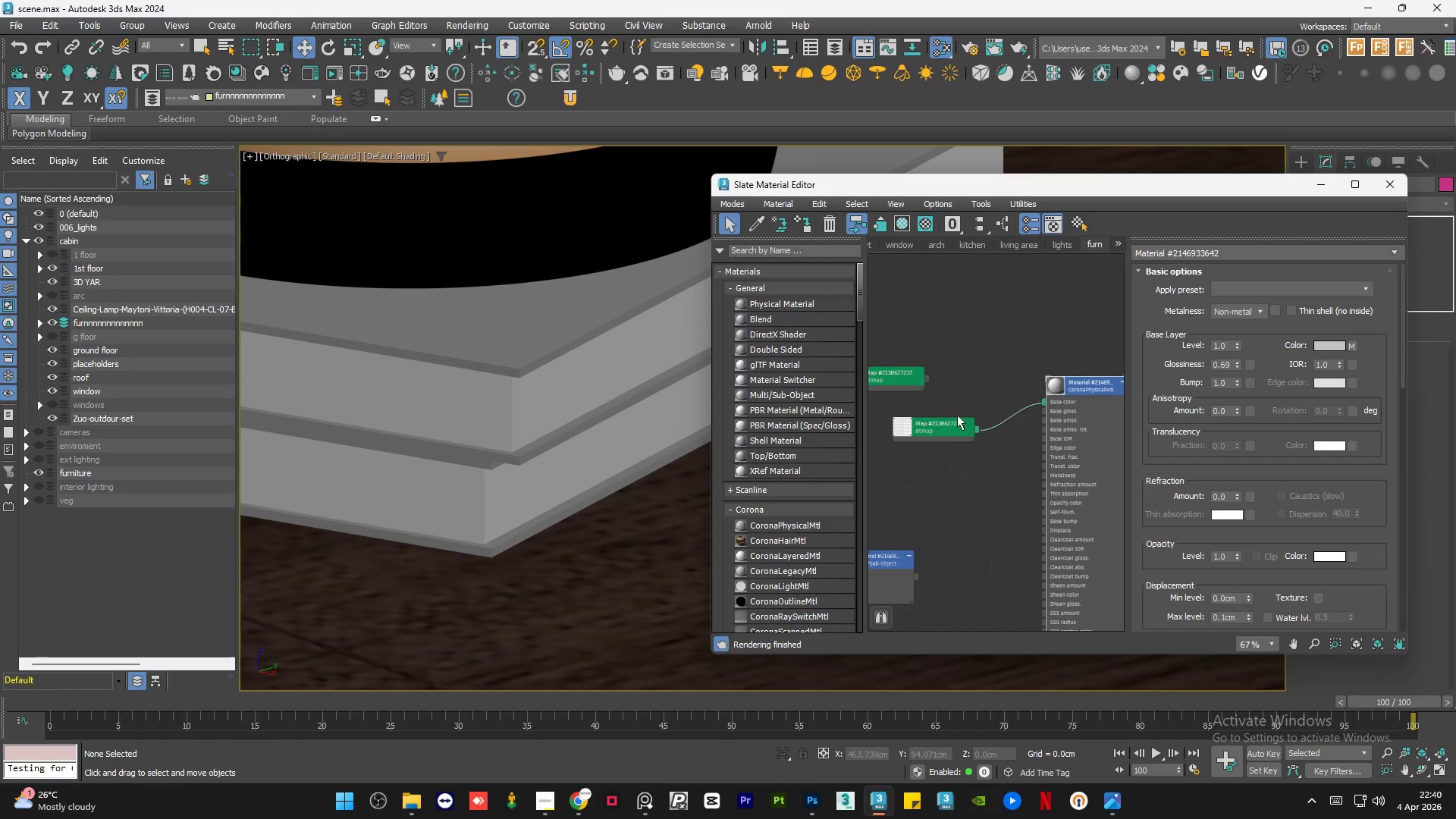 
double_click([937, 427])
 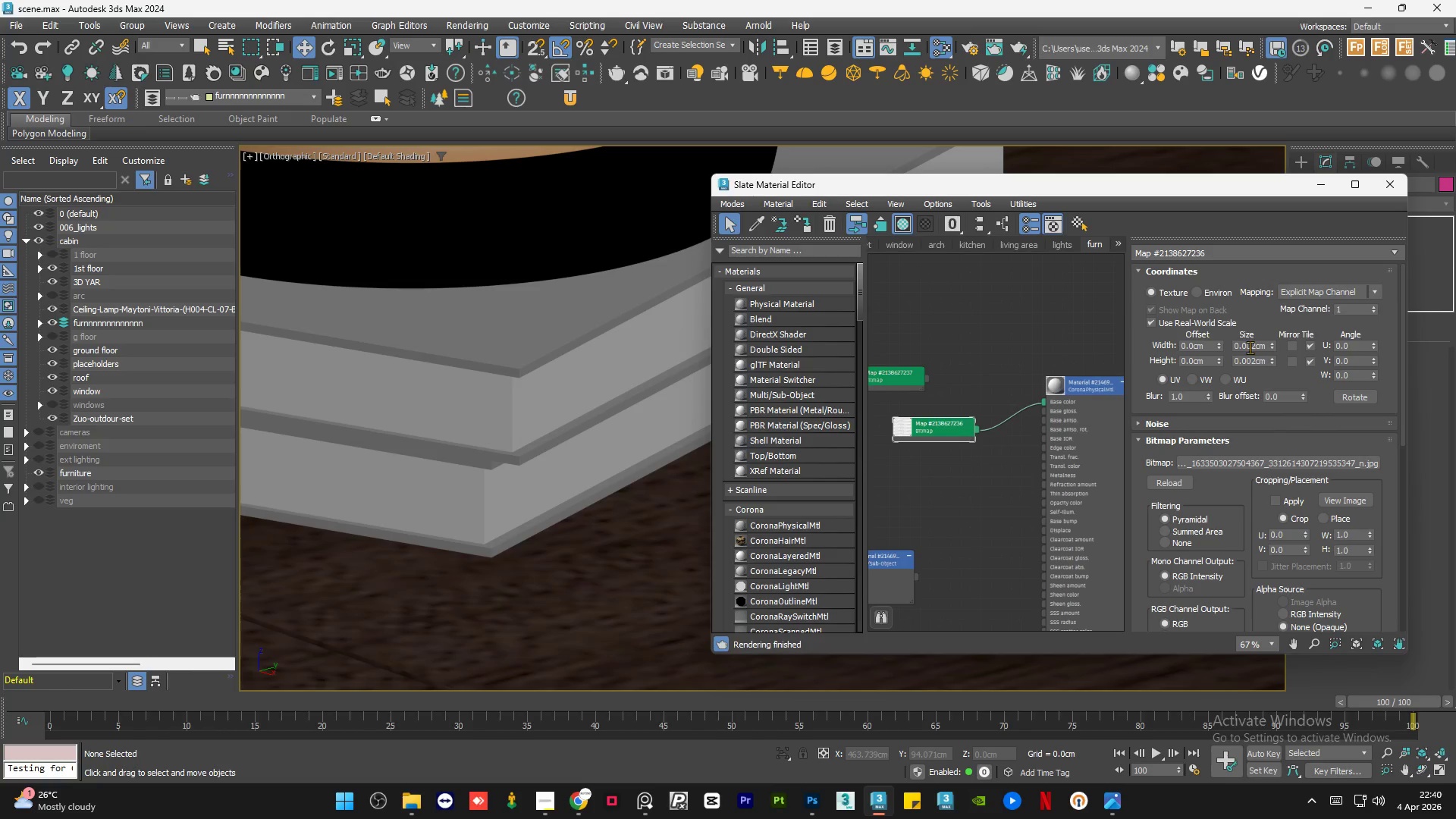 
double_click([1252, 344])
 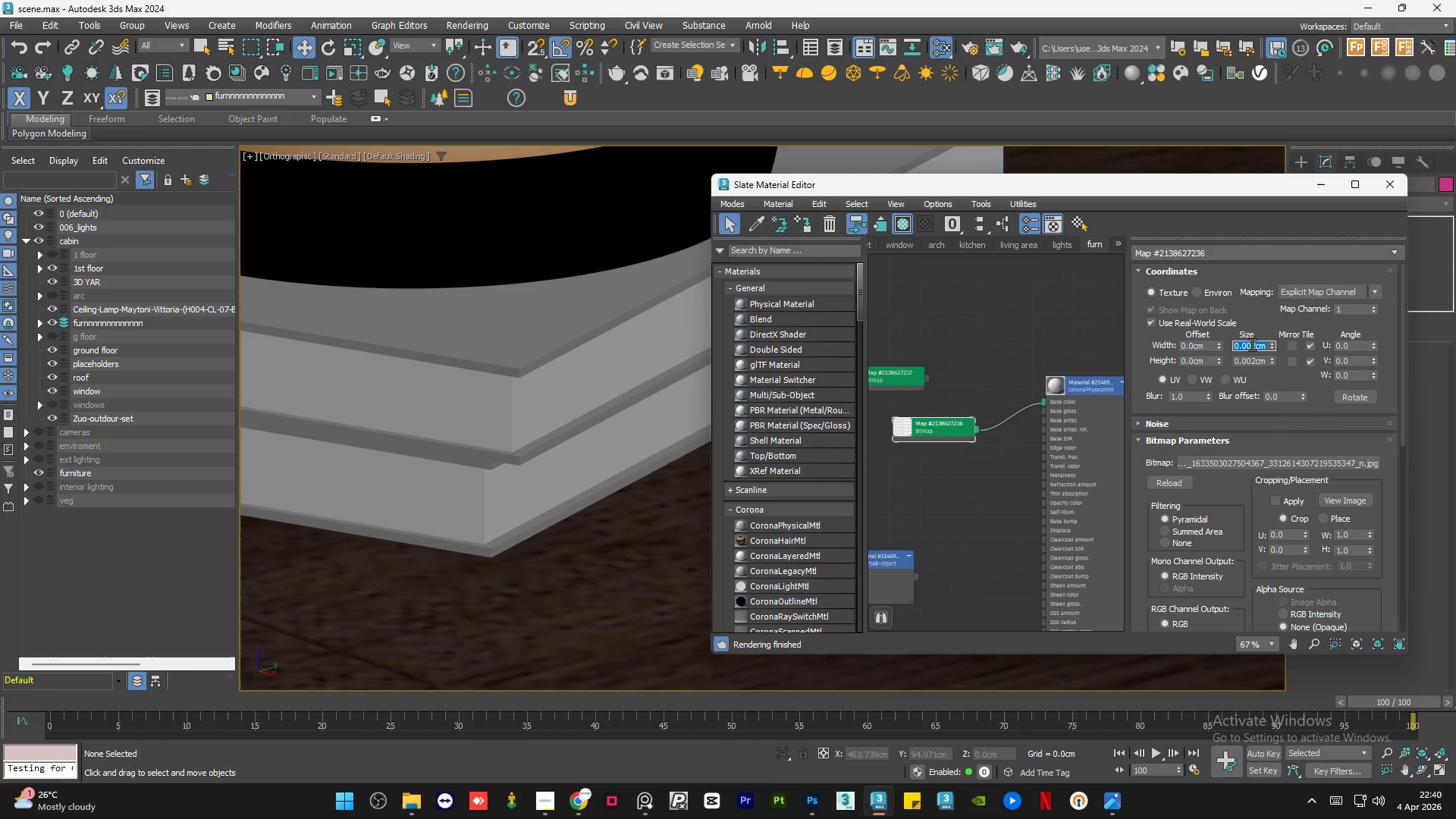 
key(NumpadDecimal)
 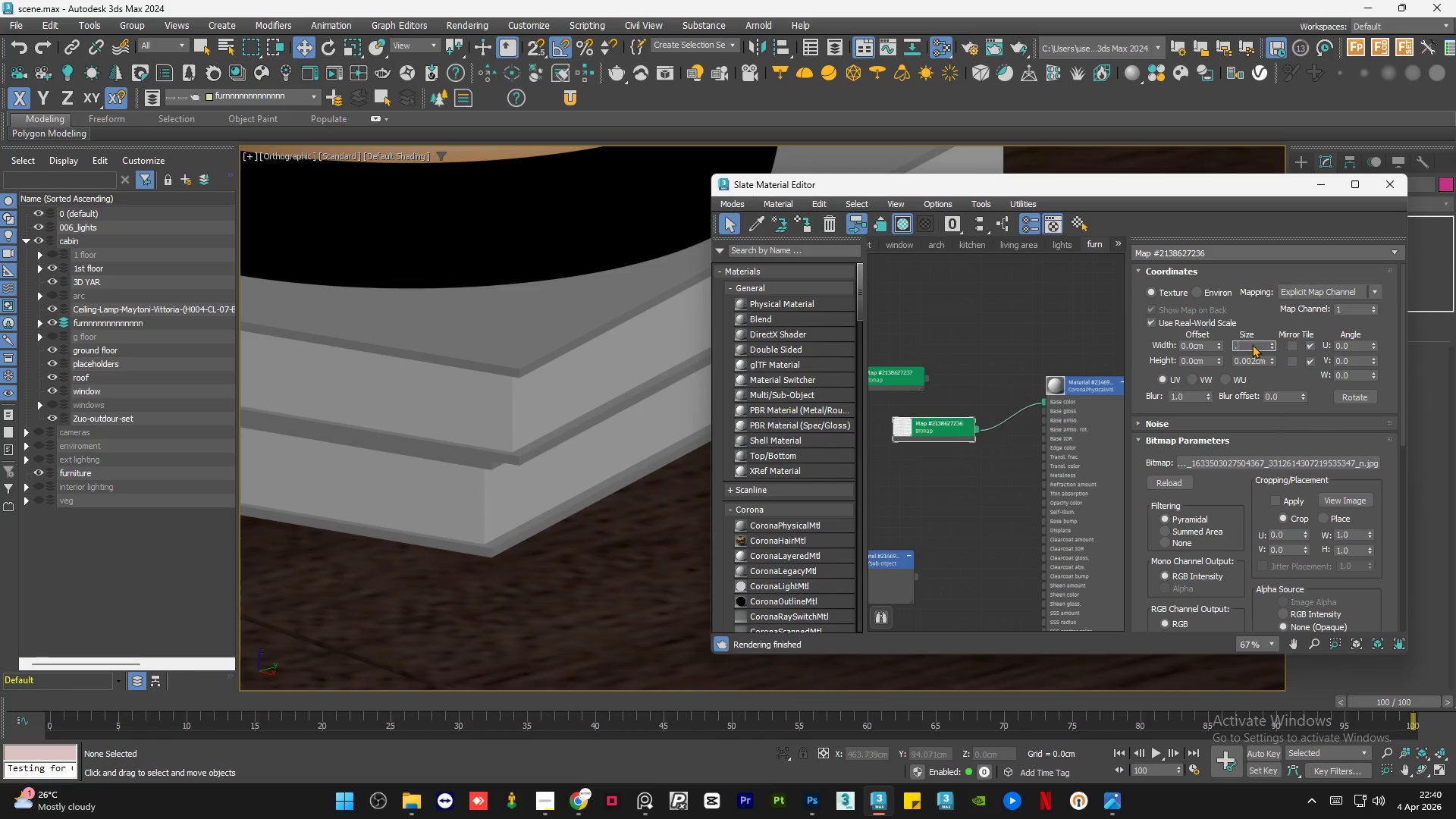 
key(Numpad1)
 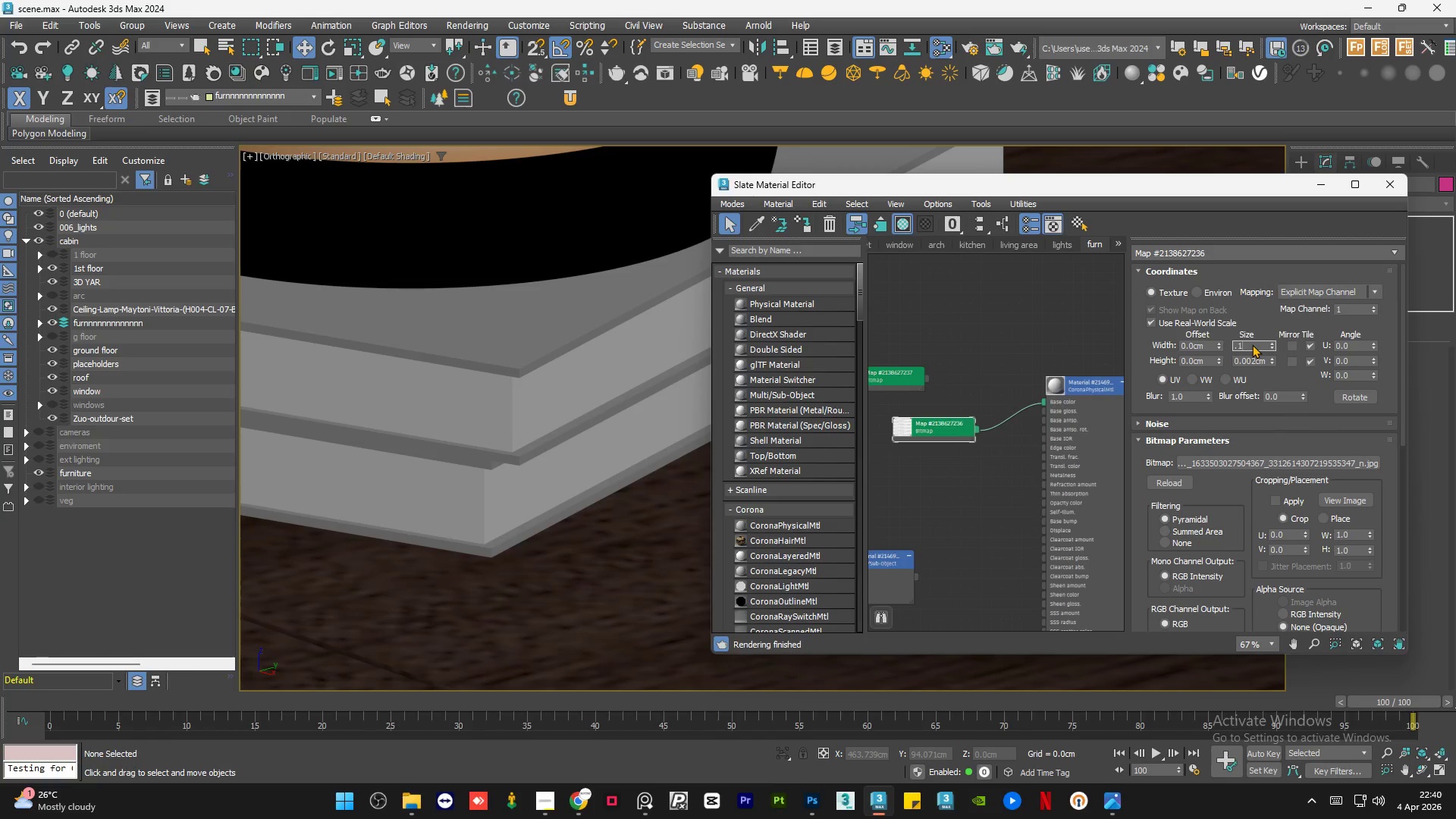 
key(NumpadEnter)
 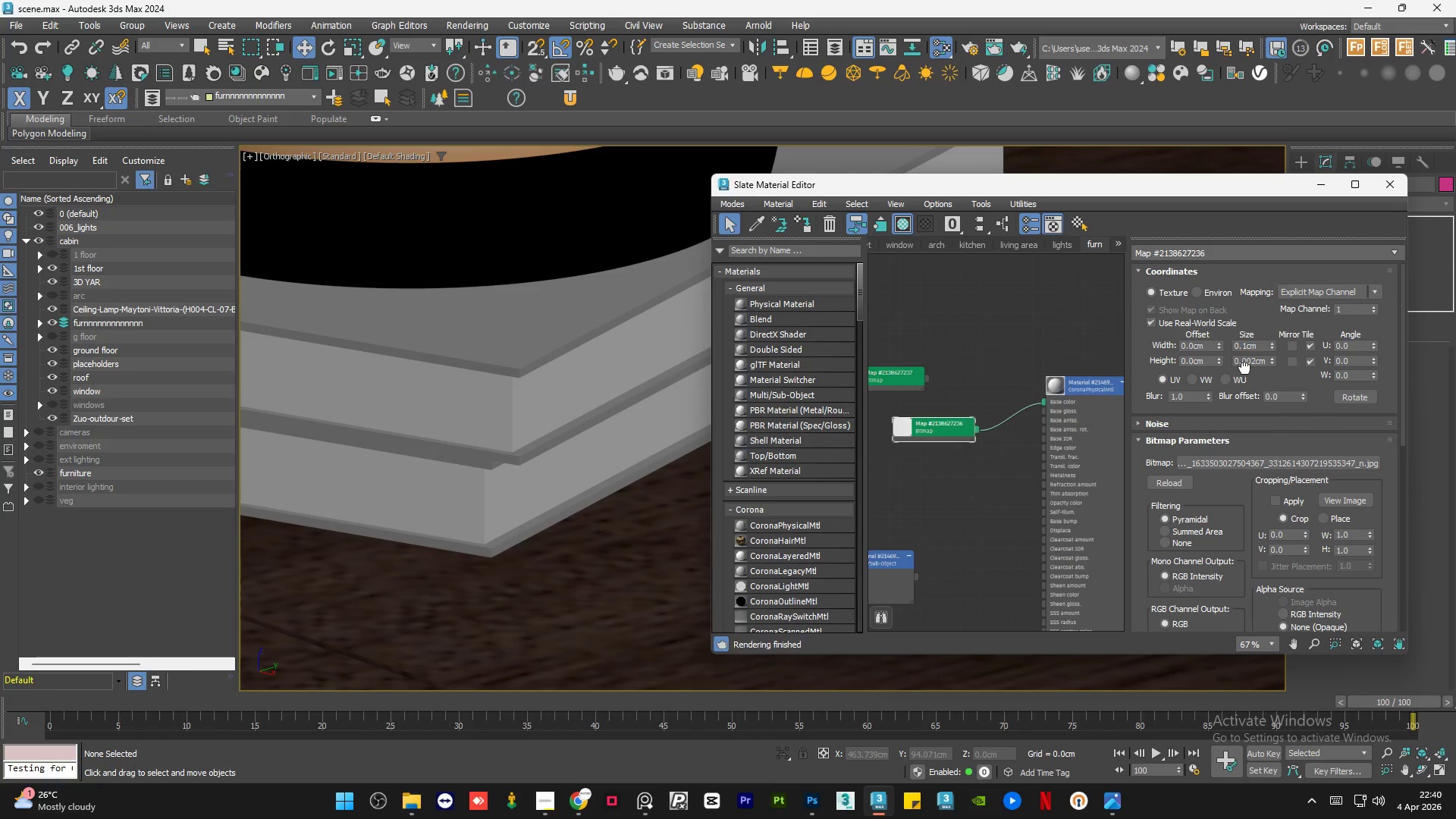 
double_click([1247, 360])
 